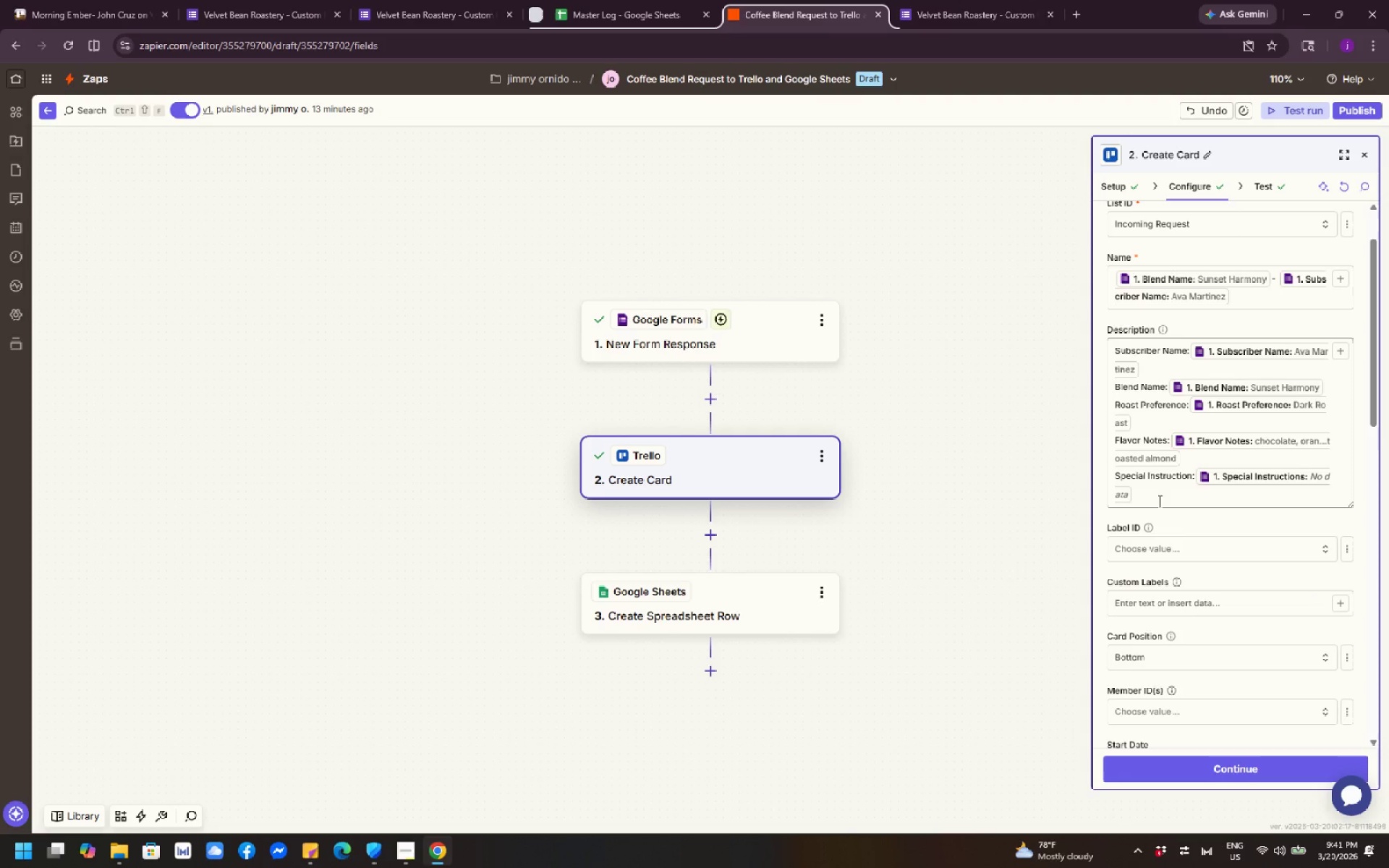 
left_click([1231, 770])
 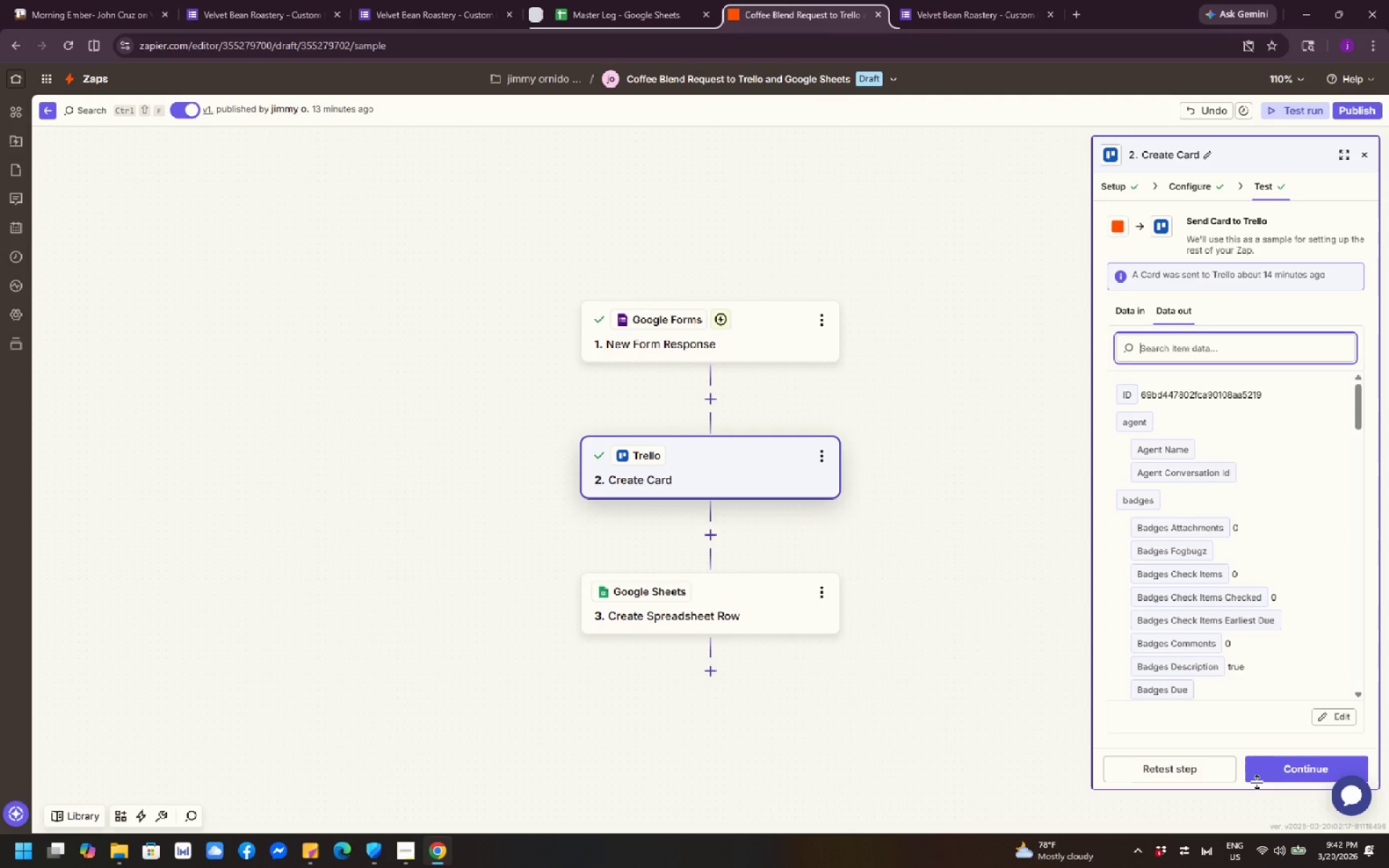 
left_click([1302, 778])
 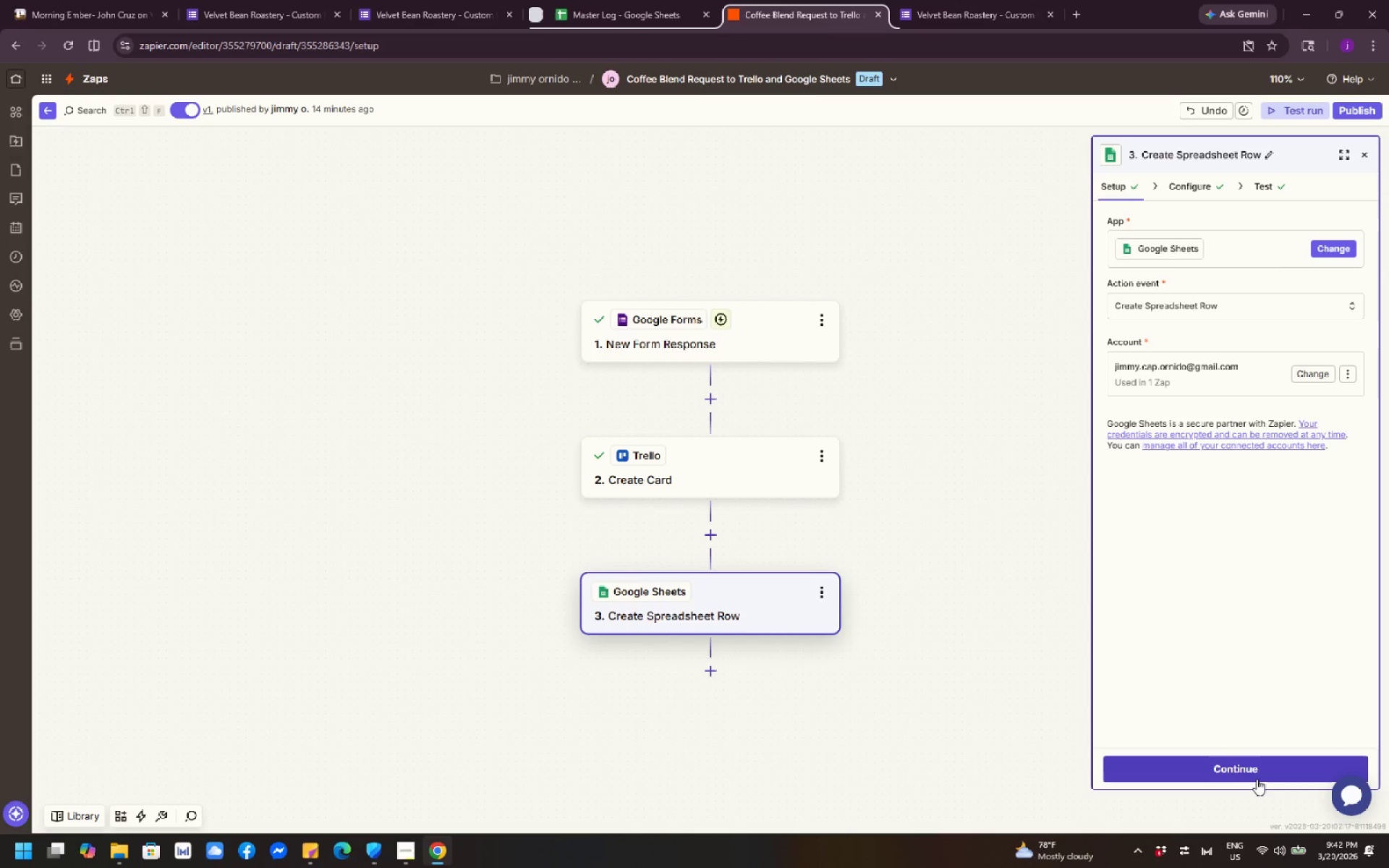 
wait(33.86)
 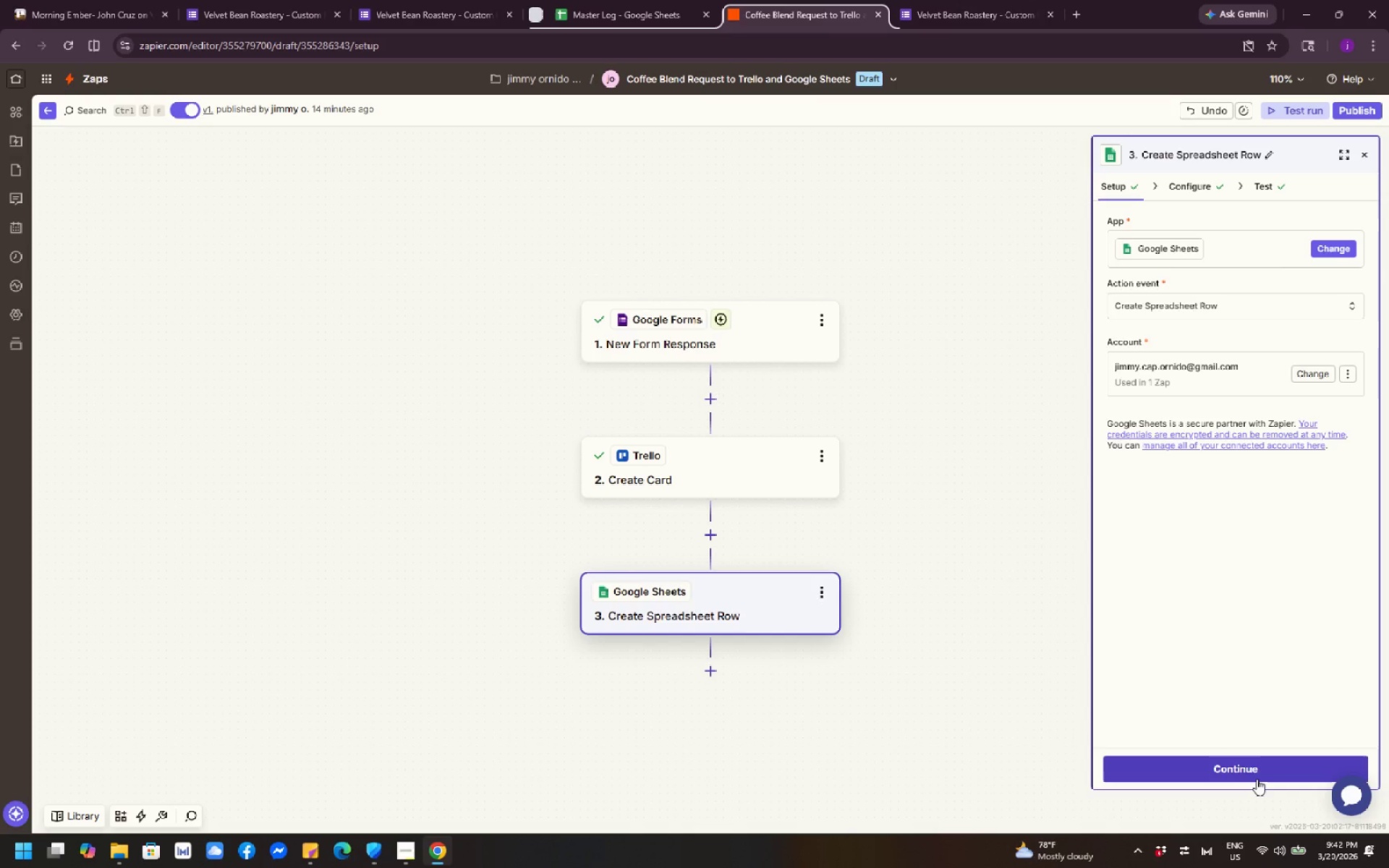 
left_click_drag(start_coordinate=[1257, 779], to_coordinate=[1261, 786])
 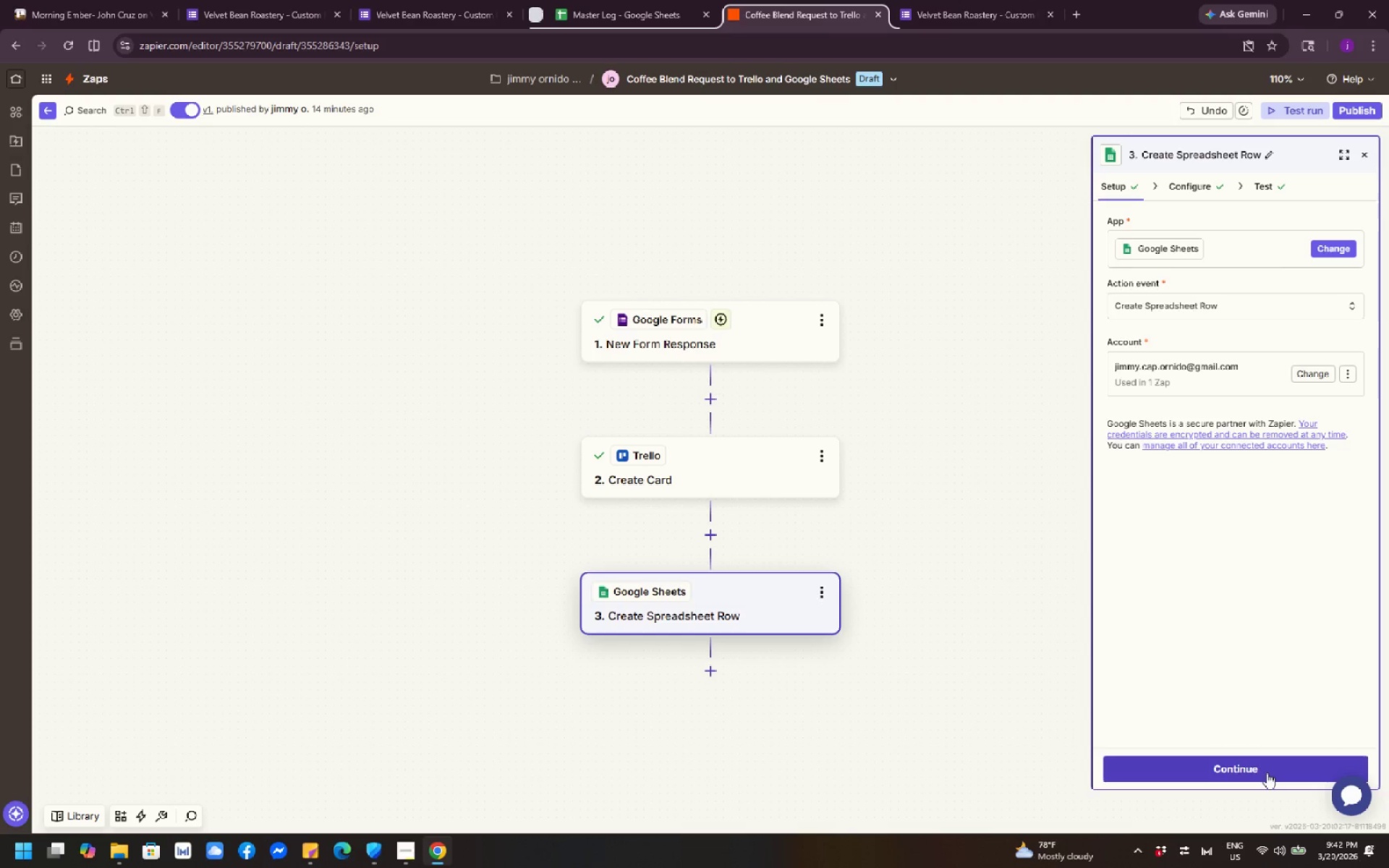 
left_click([1267, 770])
 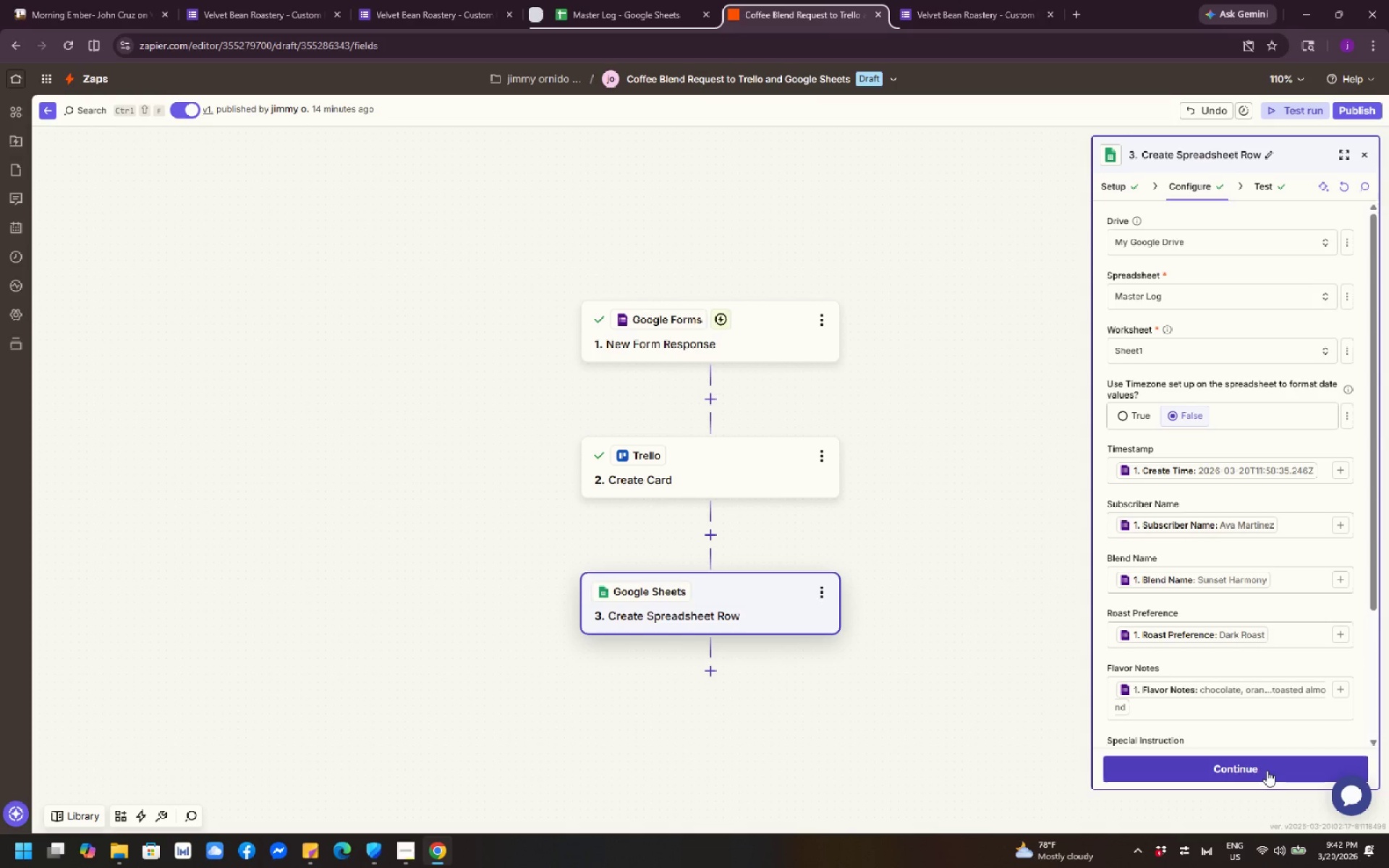 
left_click_drag(start_coordinate=[1267, 770], to_coordinate=[1270, 780])
 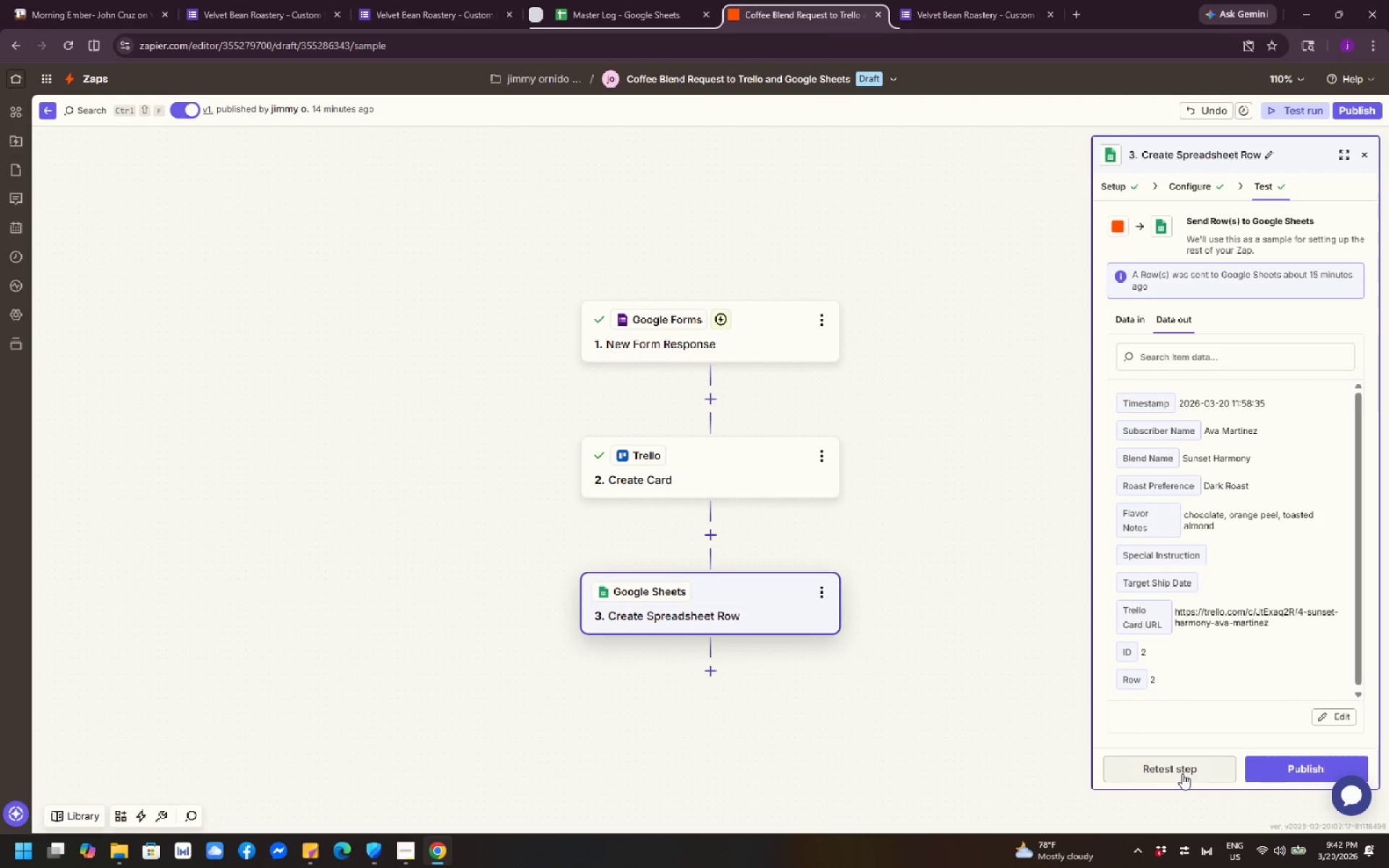 
left_click([1182, 773])
 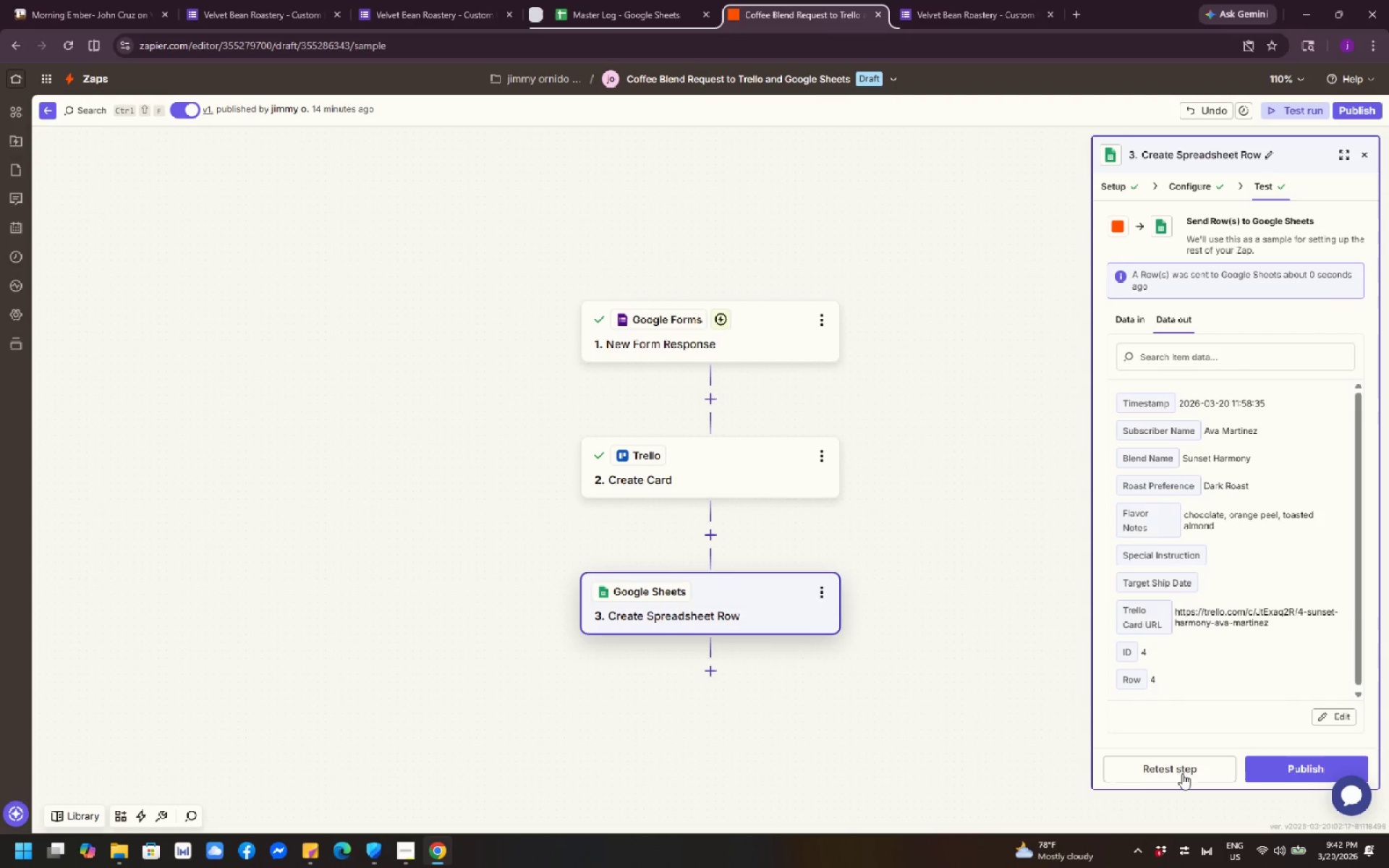 
wait(12.88)
 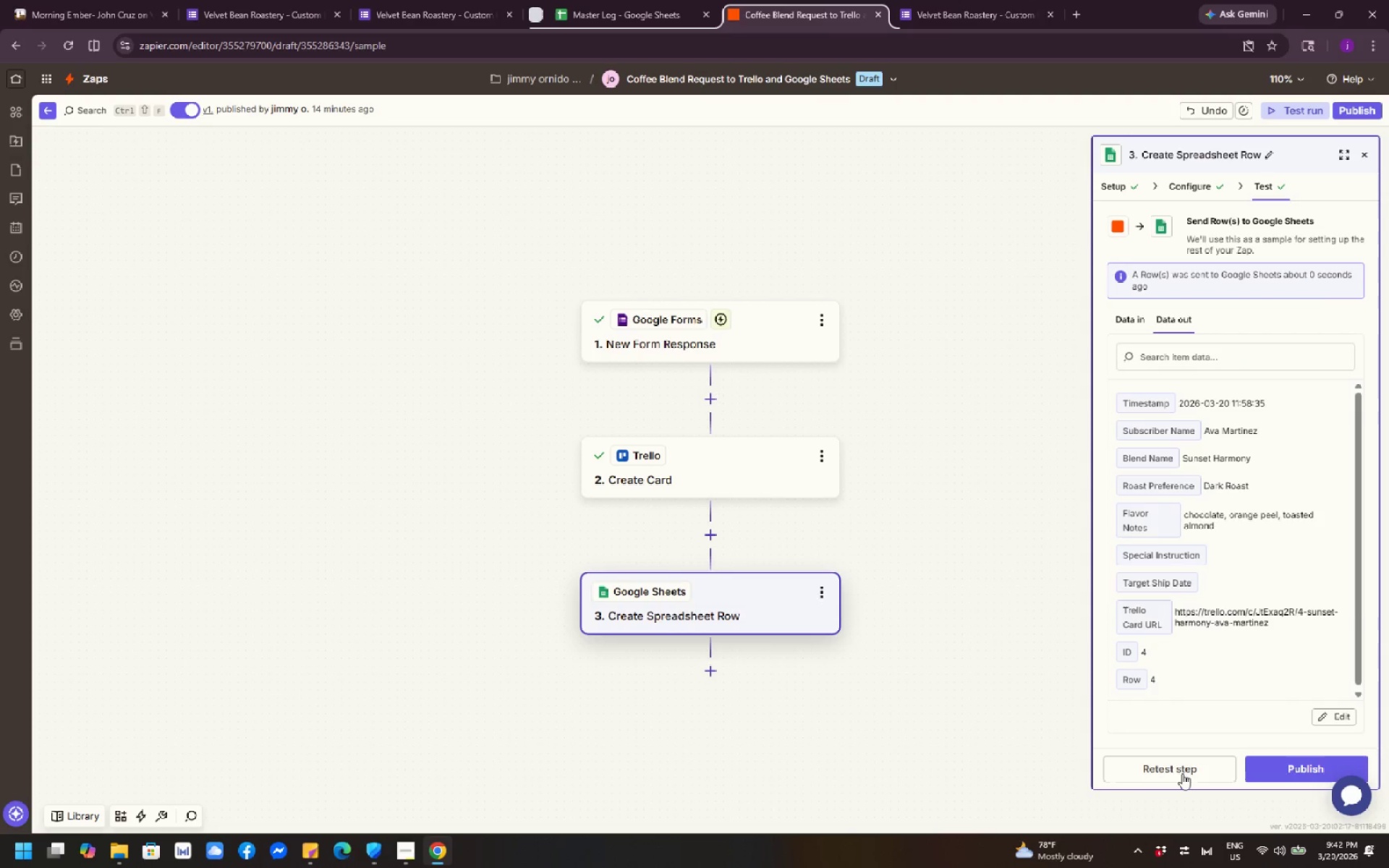 
left_click([93, 11])
 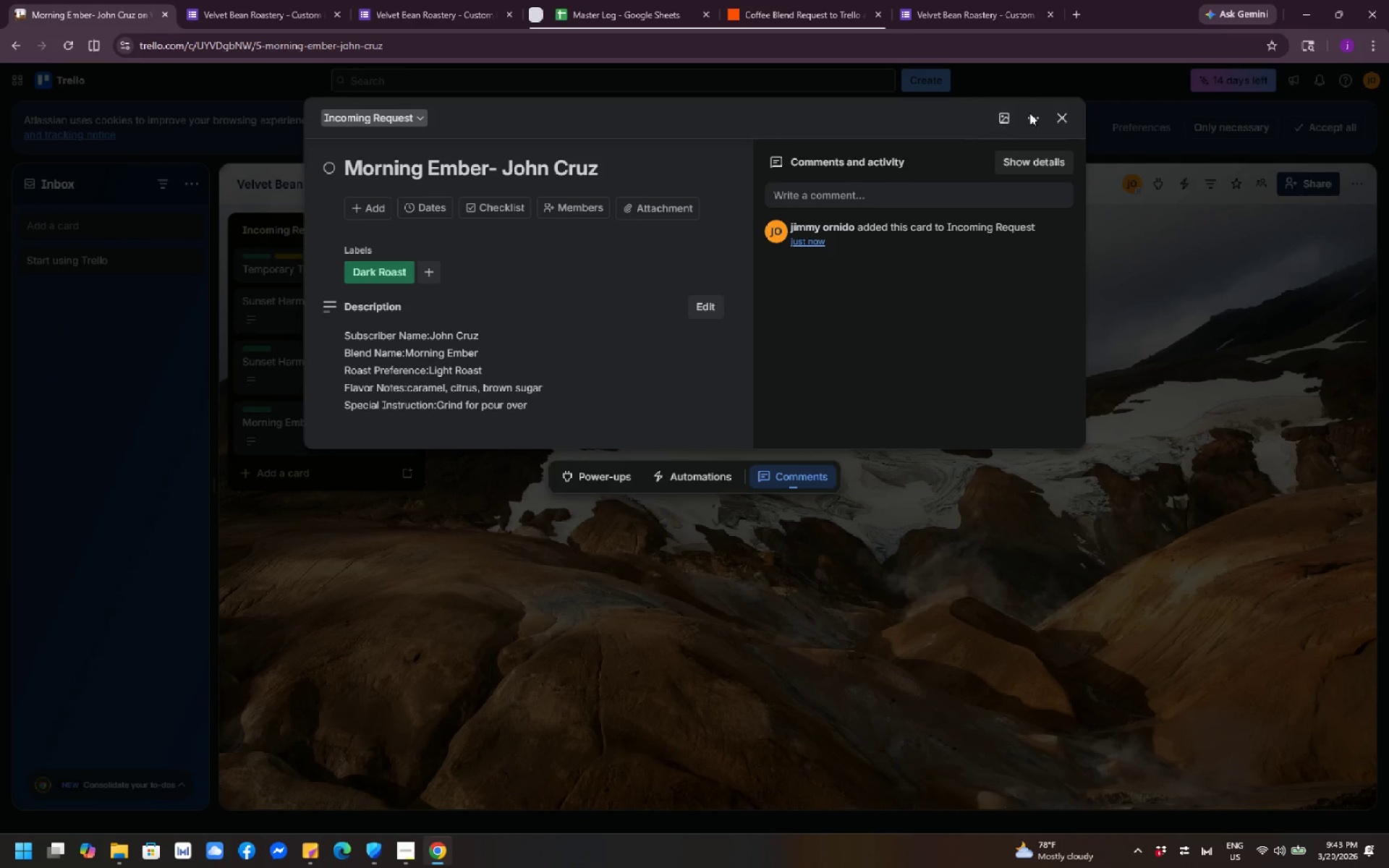 
left_click([1065, 114])
 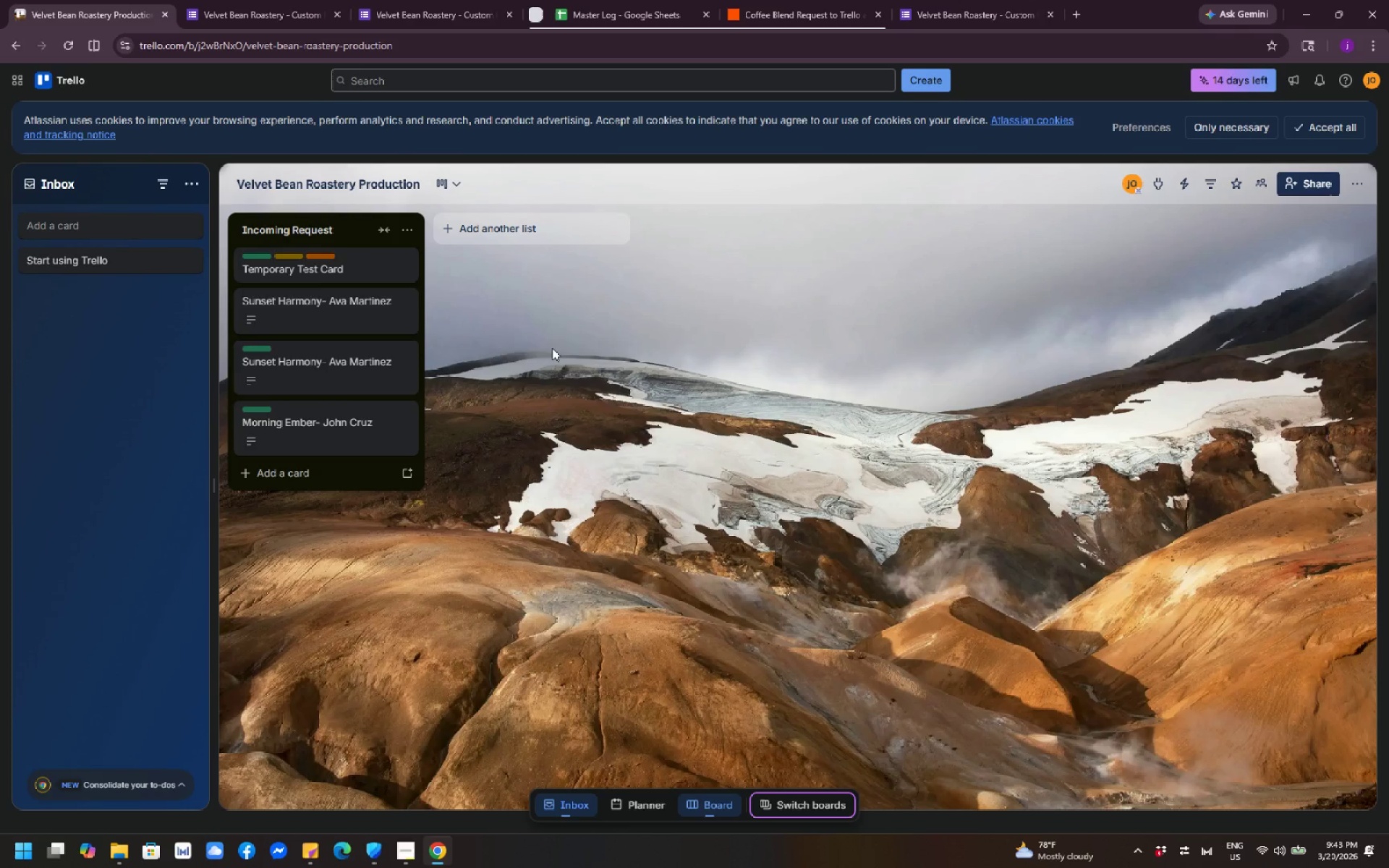 
wait(10.61)
 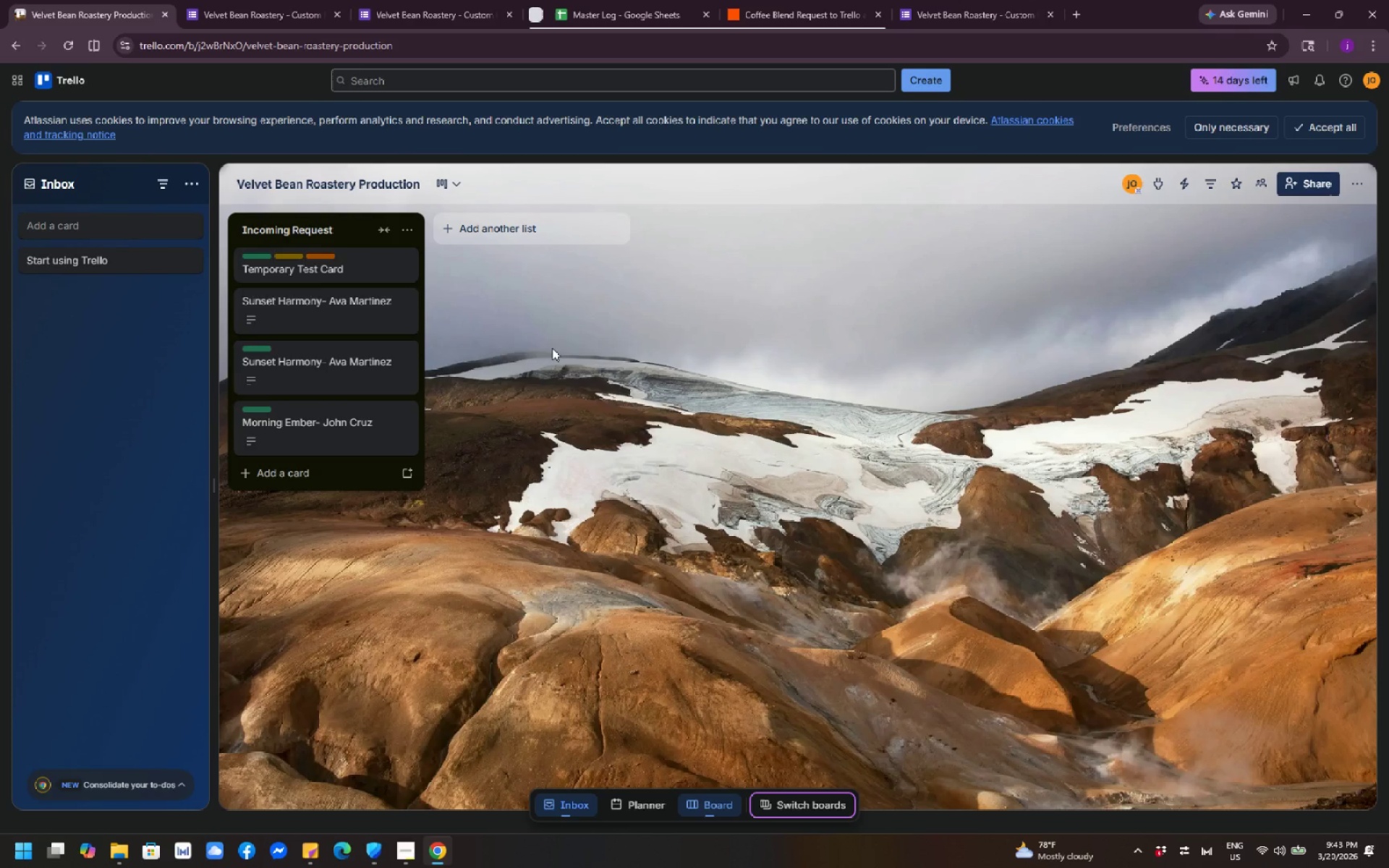 
left_click([838, 10])
 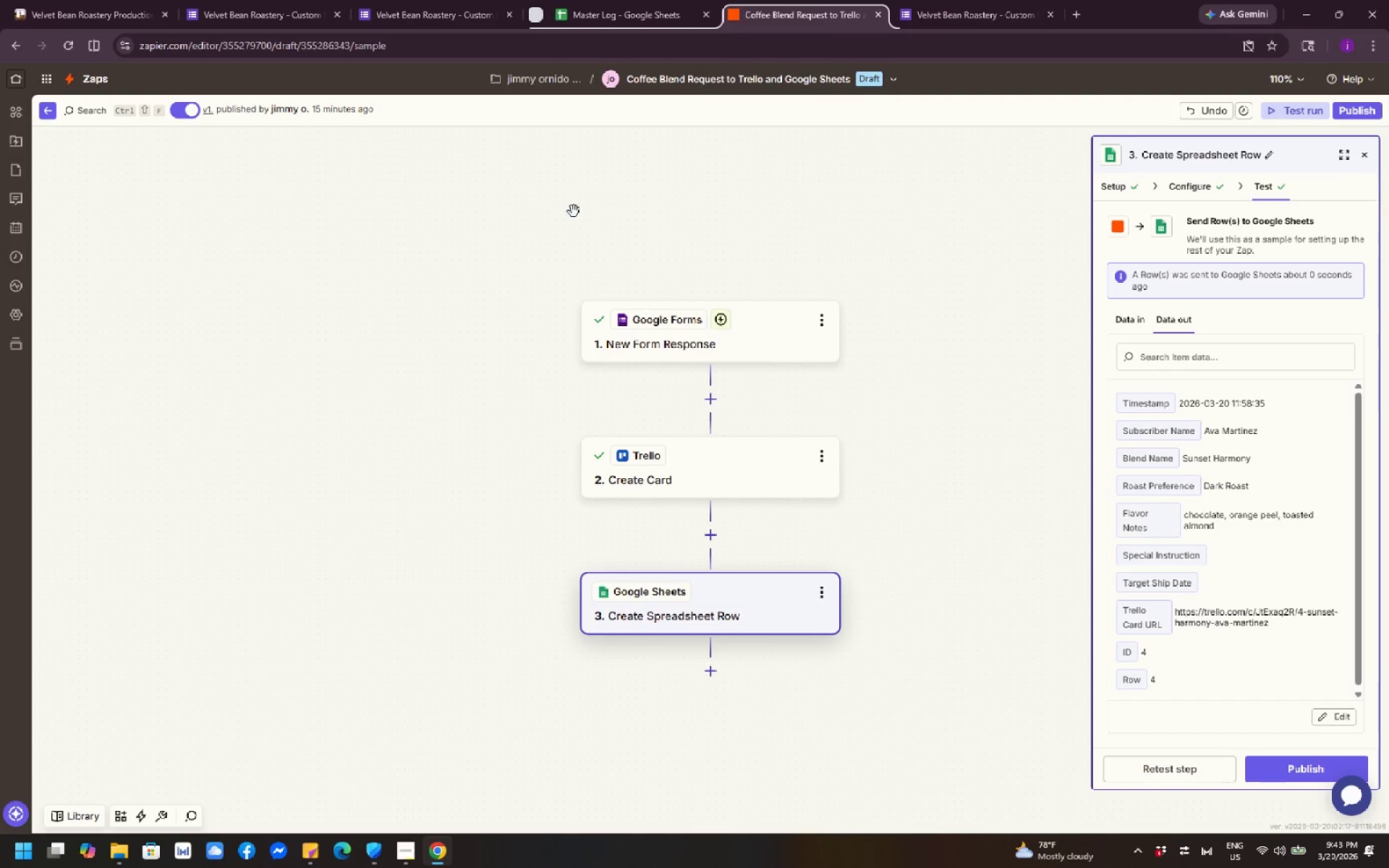 
left_click([109, 10])
 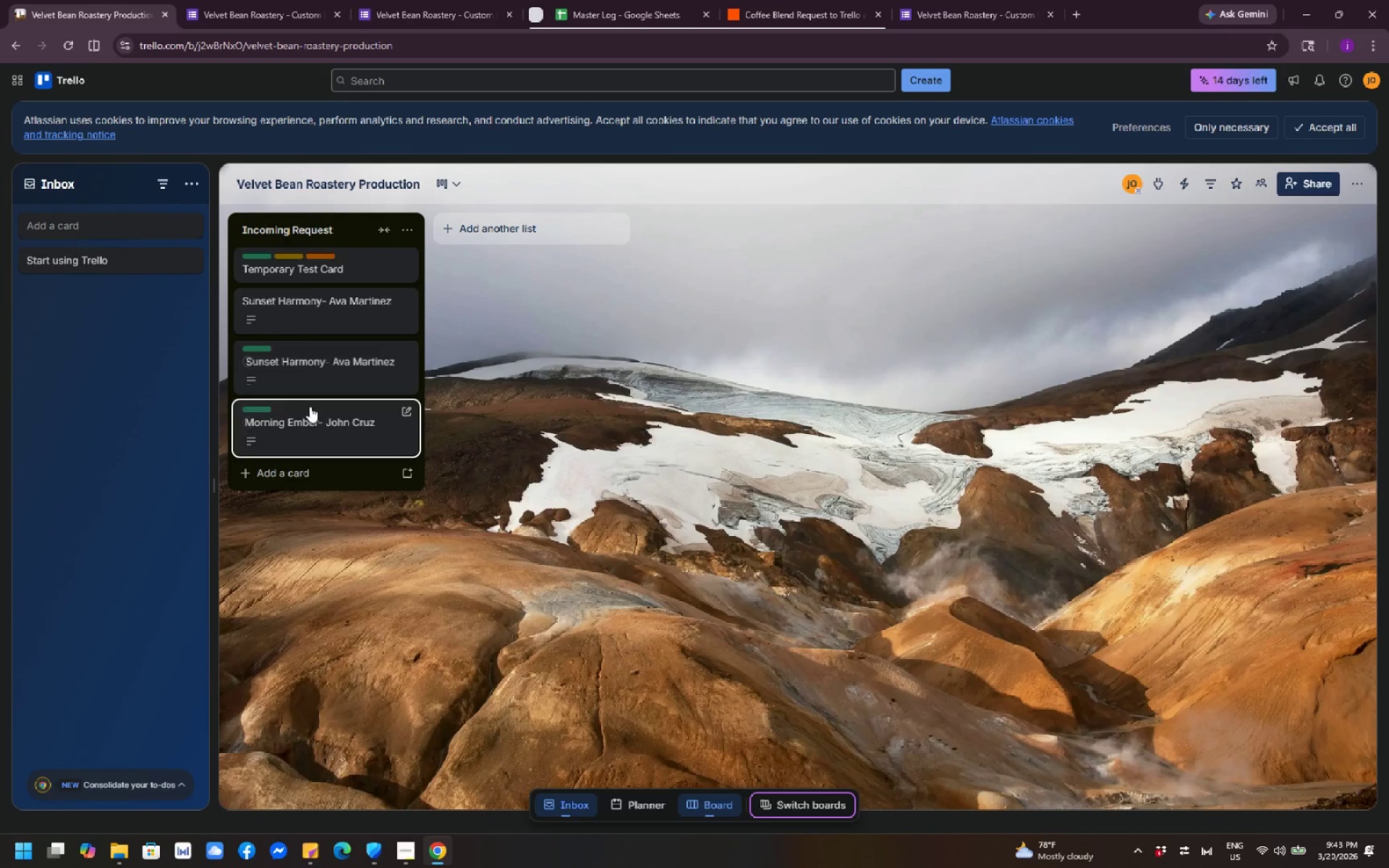 
left_click([312, 408])
 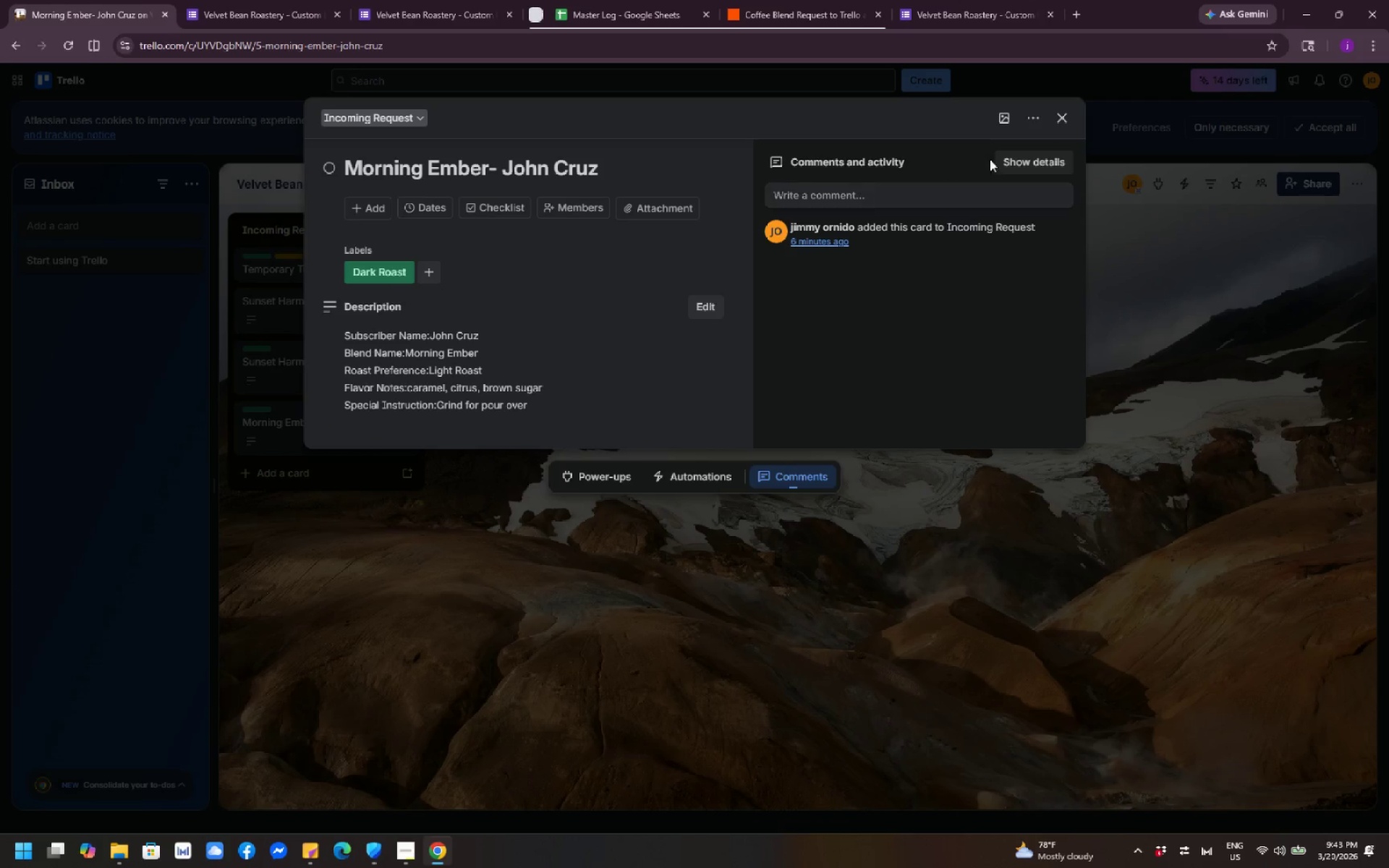 
left_click([1064, 114])
 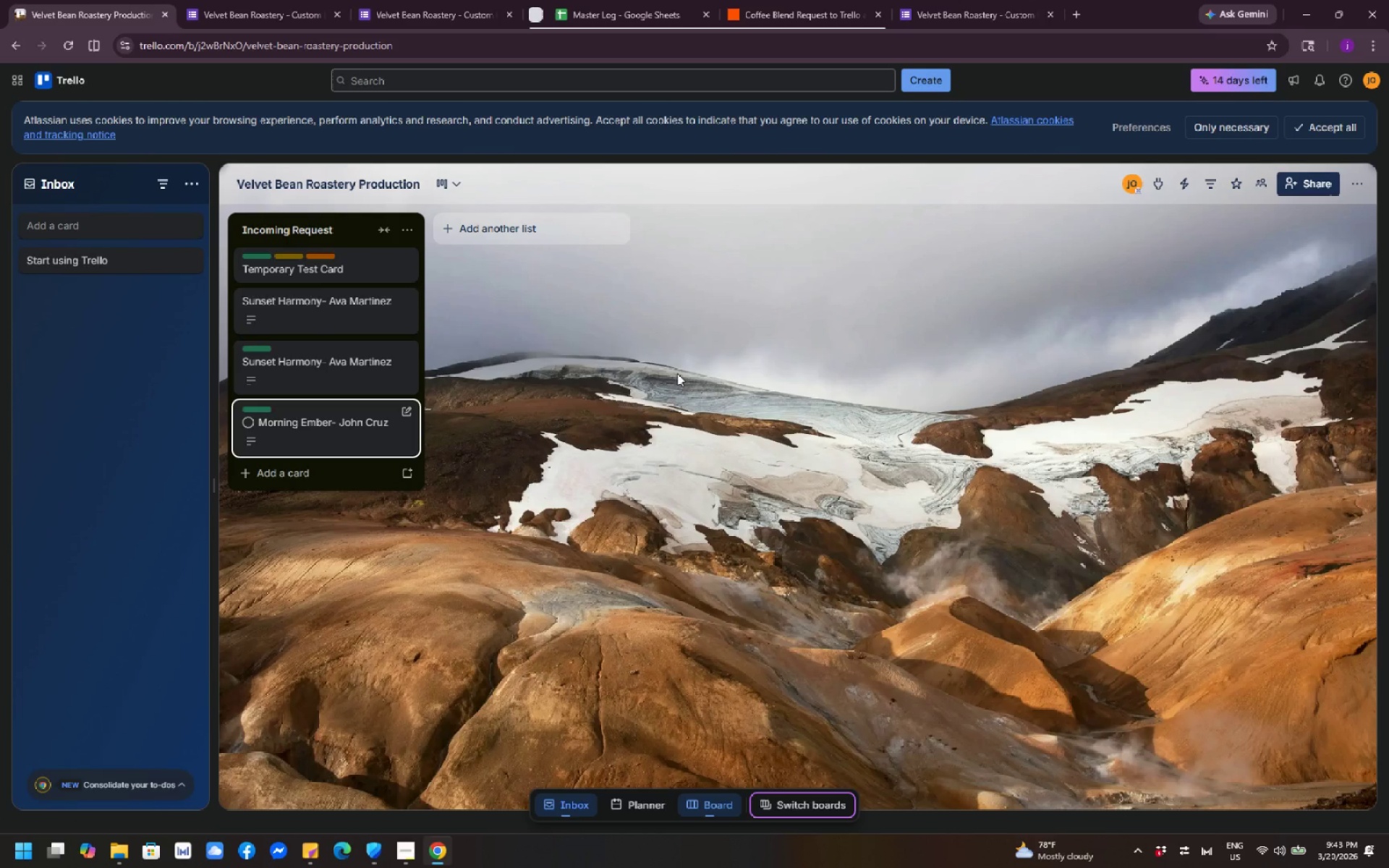 
left_click([677, 372])
 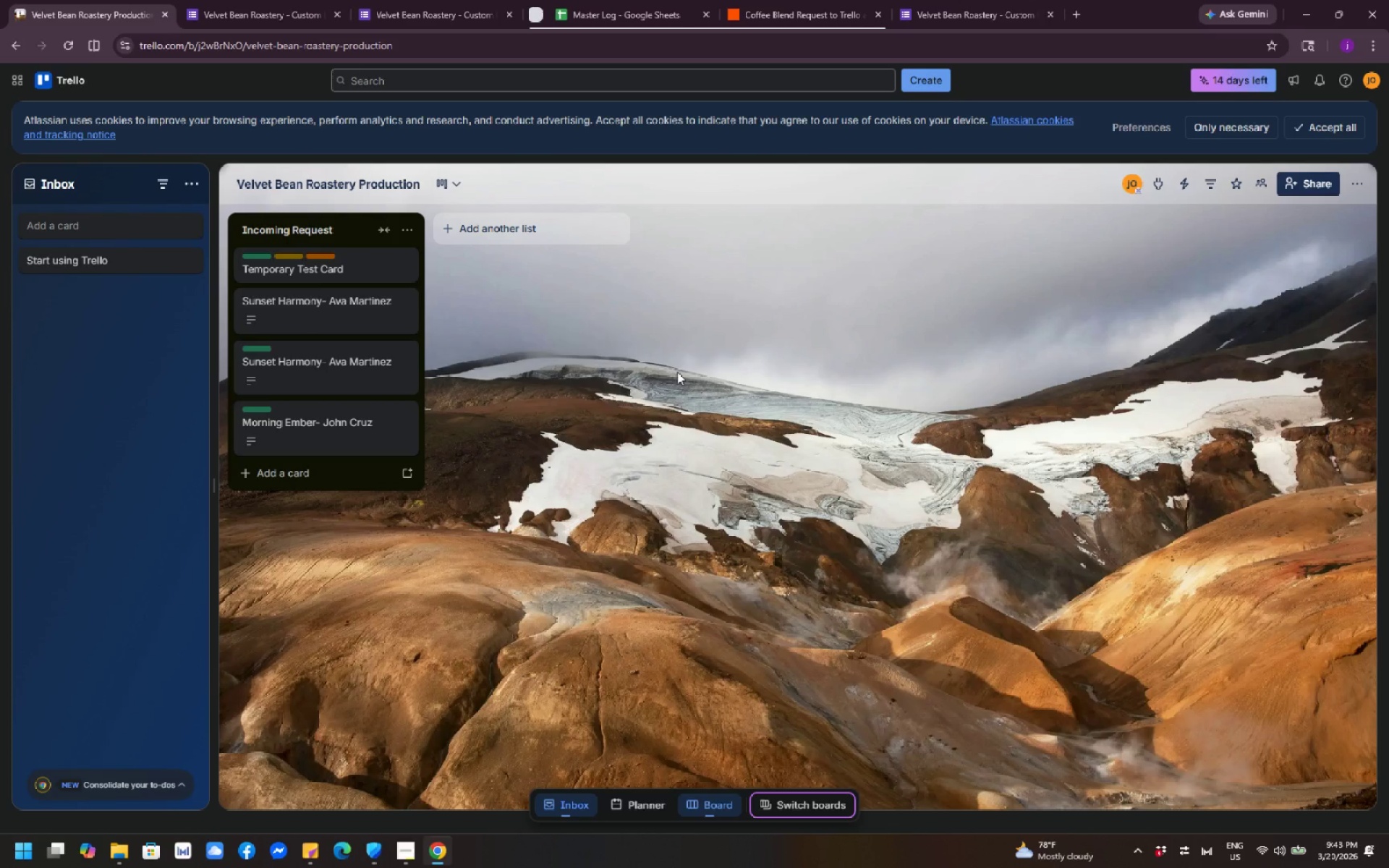 
wait(10.39)
 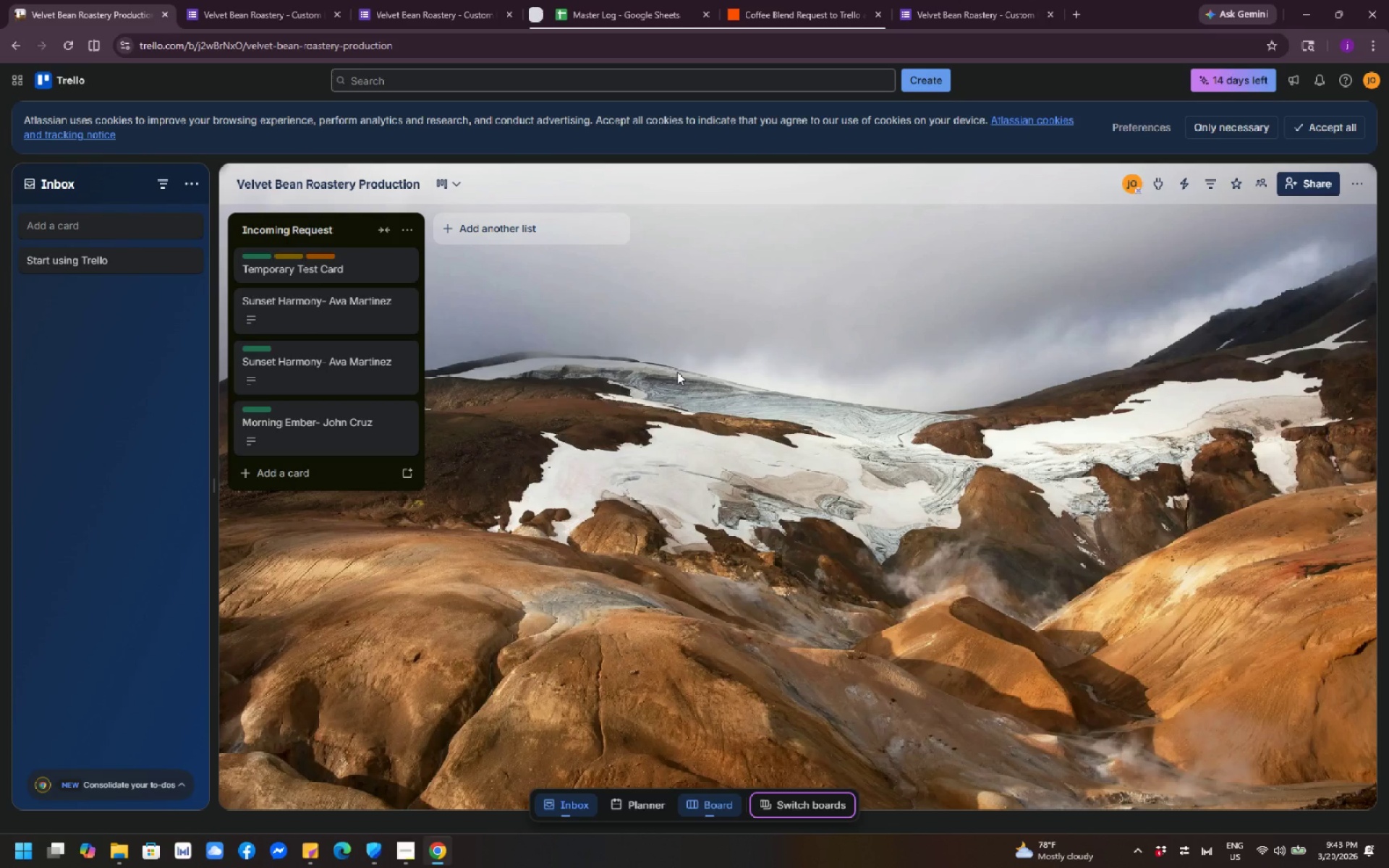 
left_click([652, 430])
 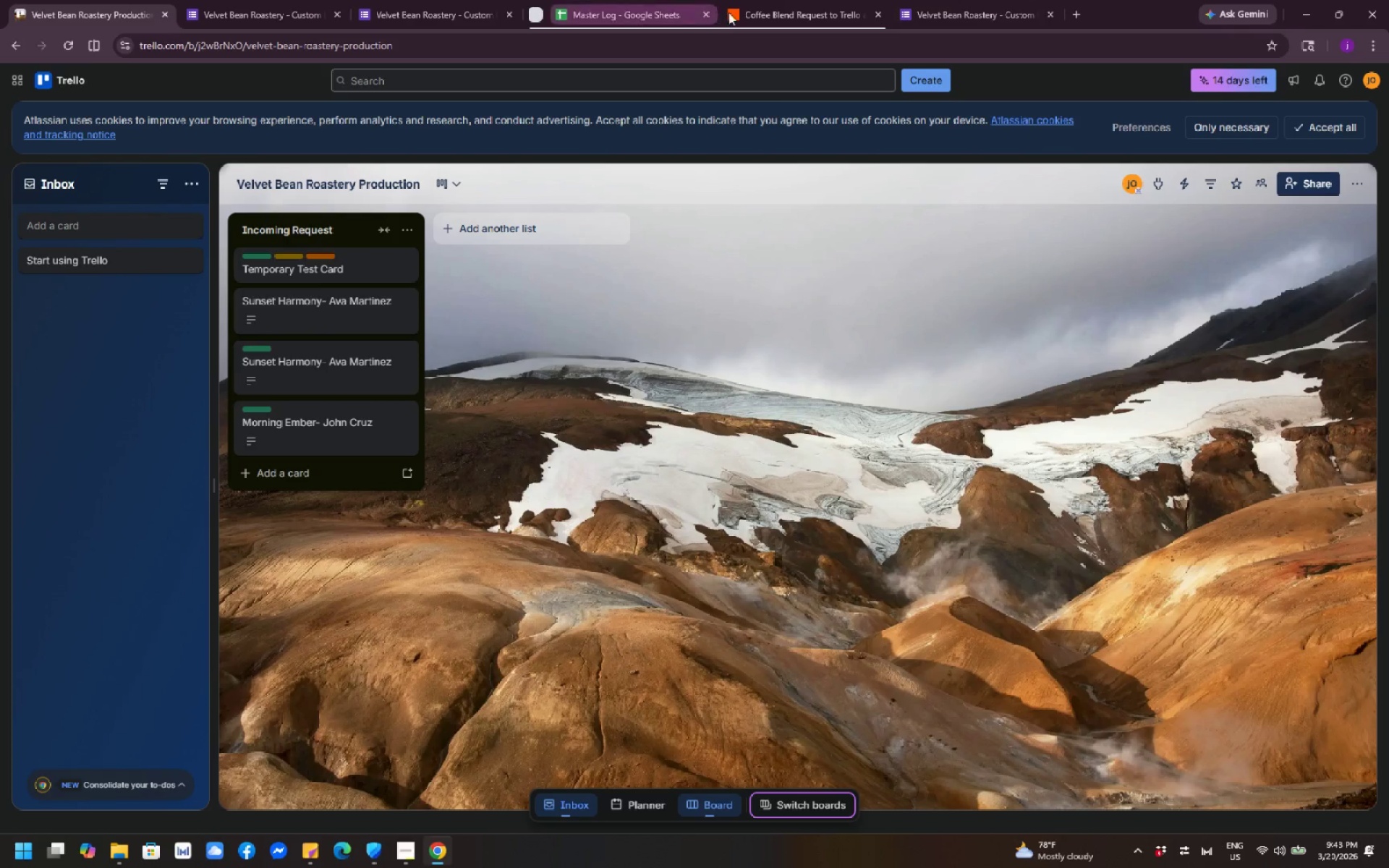 
left_click([793, 12])
 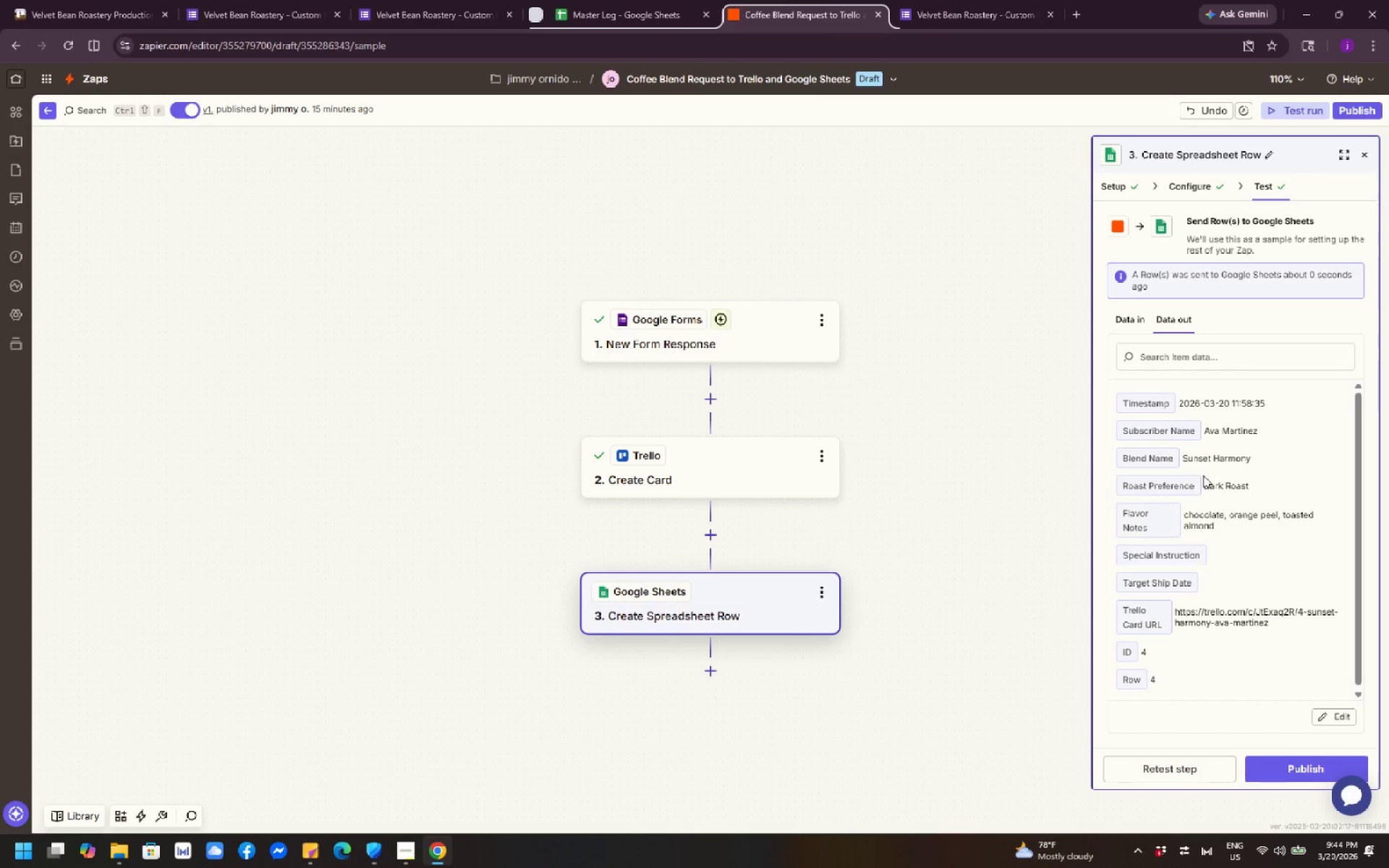 
wait(29.78)
 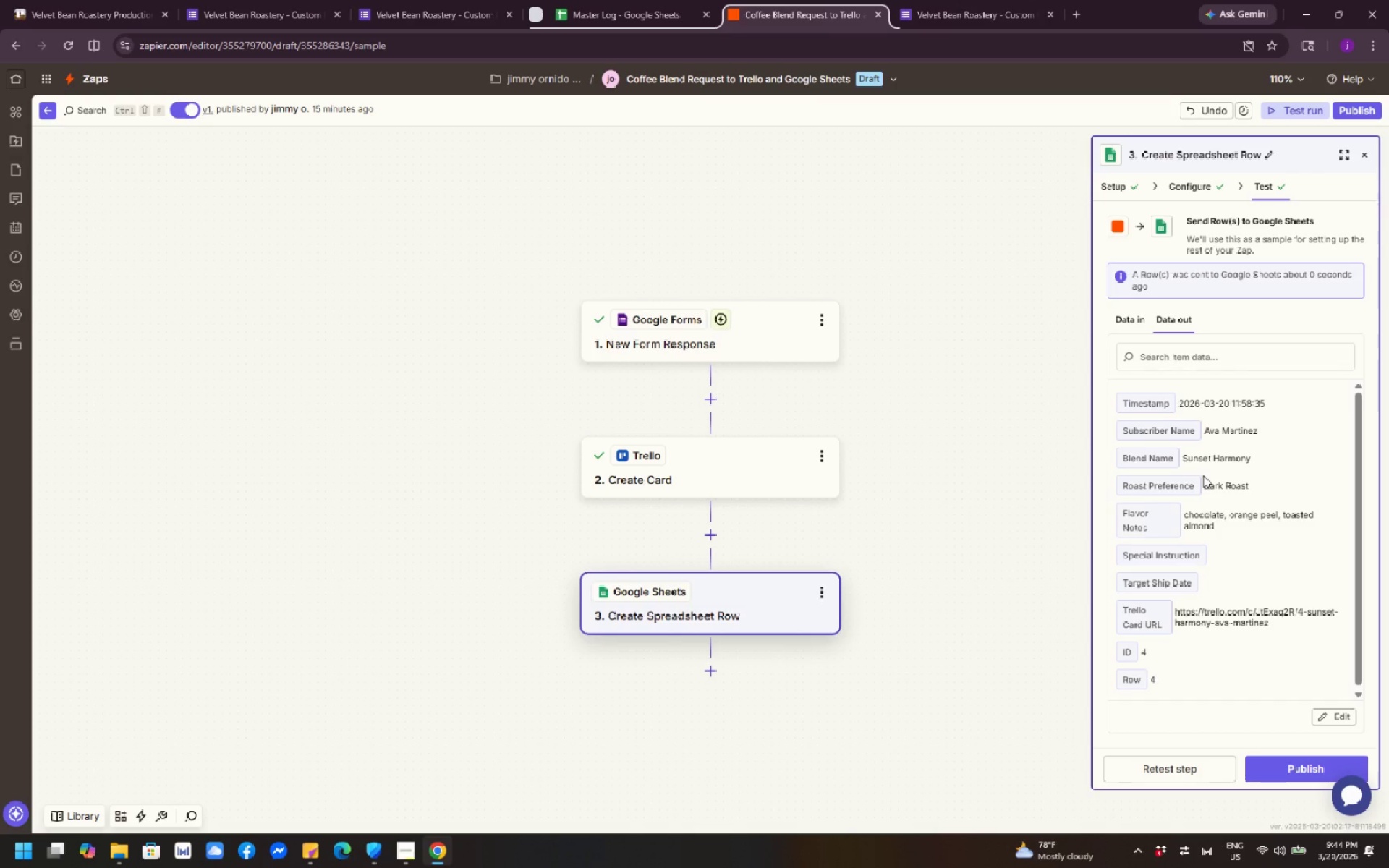 
left_click([80, 18])
 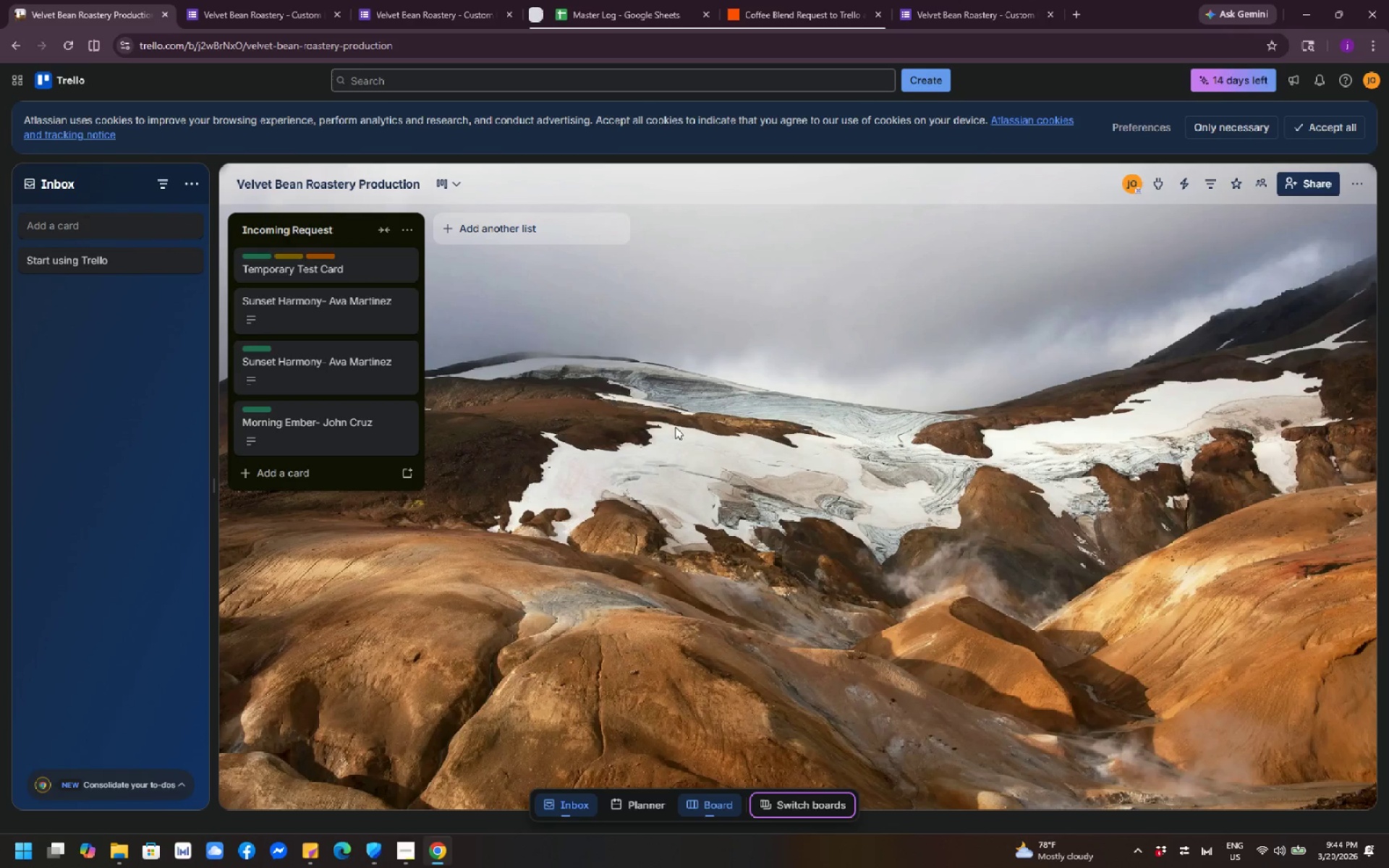 
wait(6.36)
 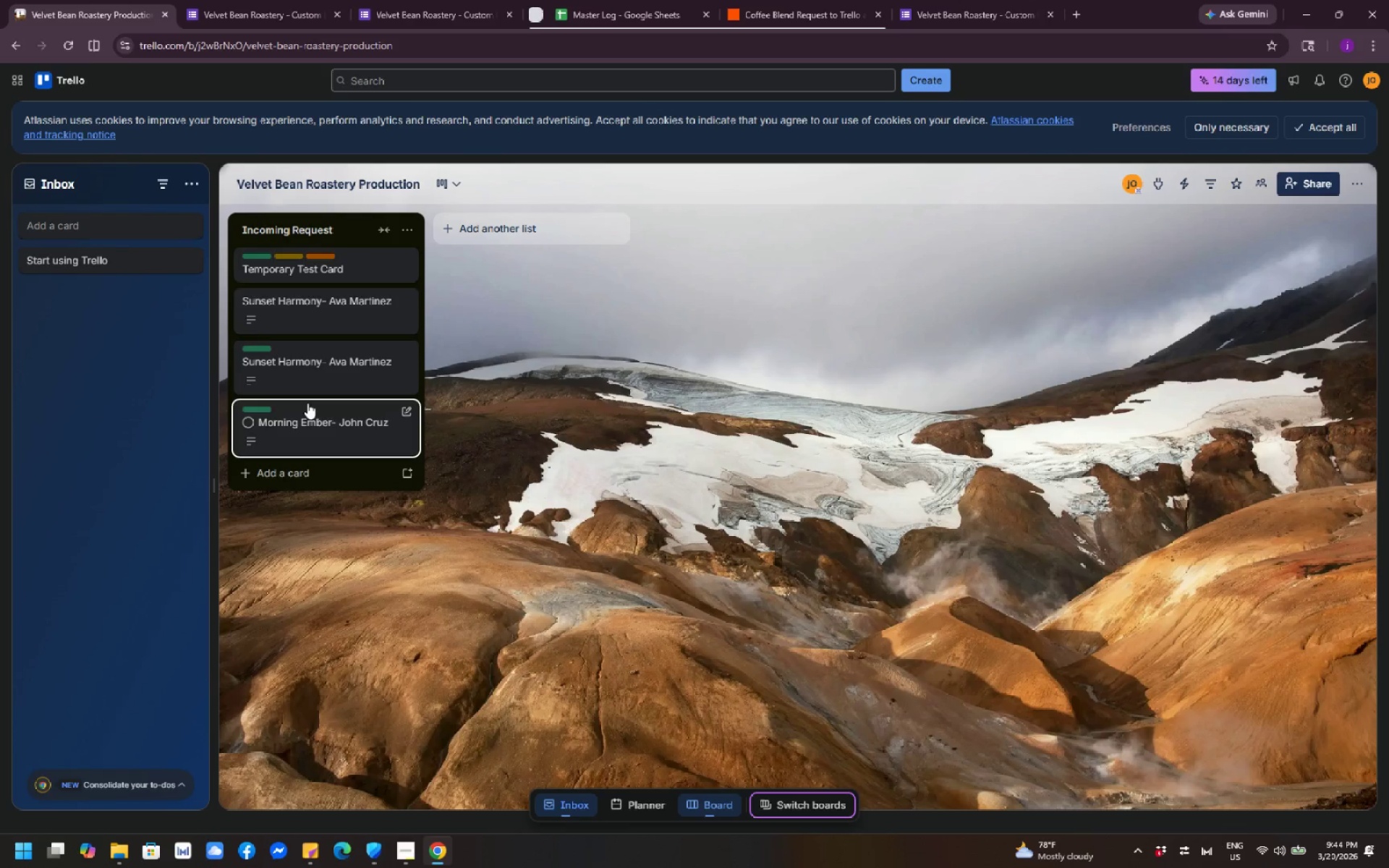 
left_click([330, 422])
 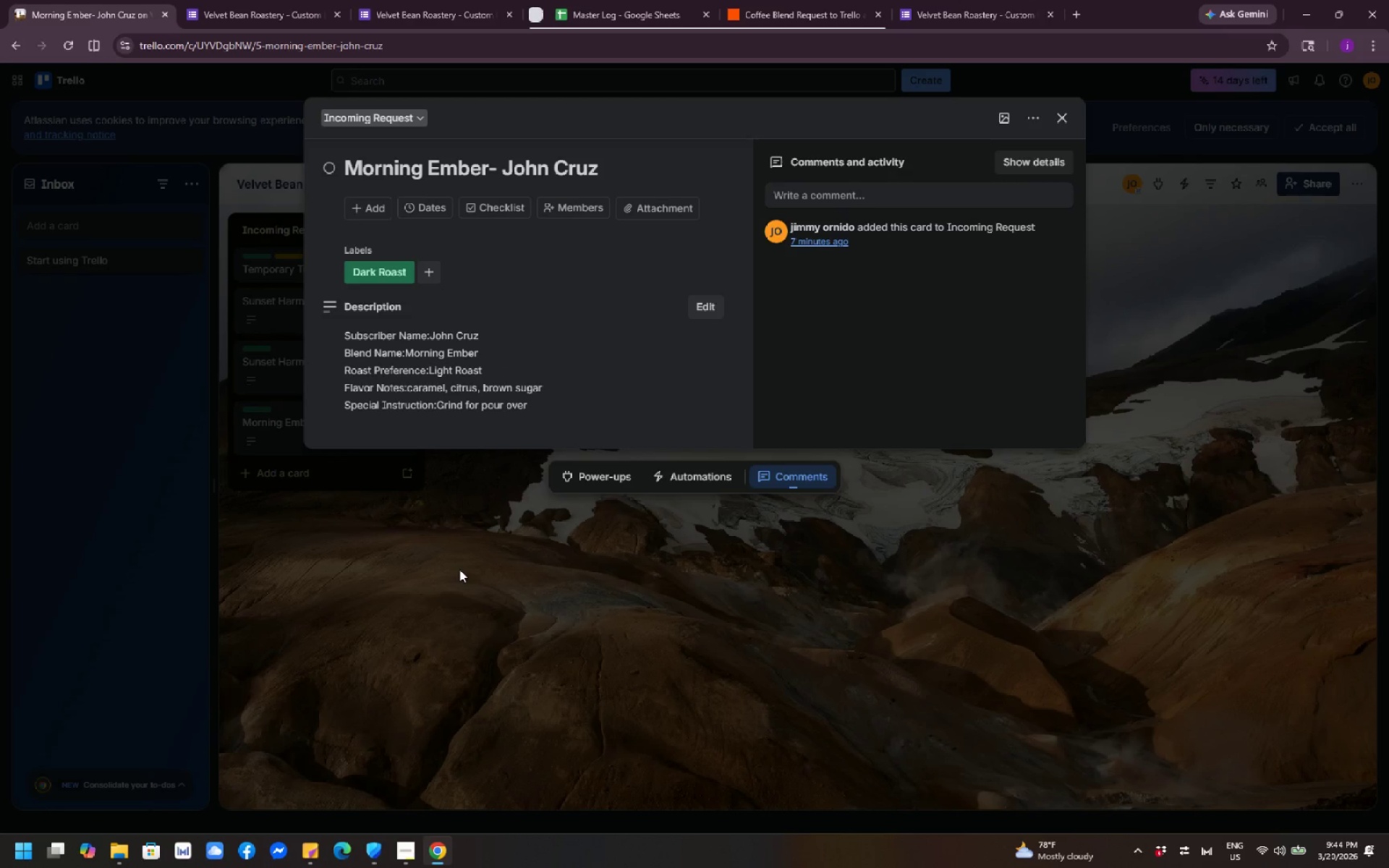 
wait(11.23)
 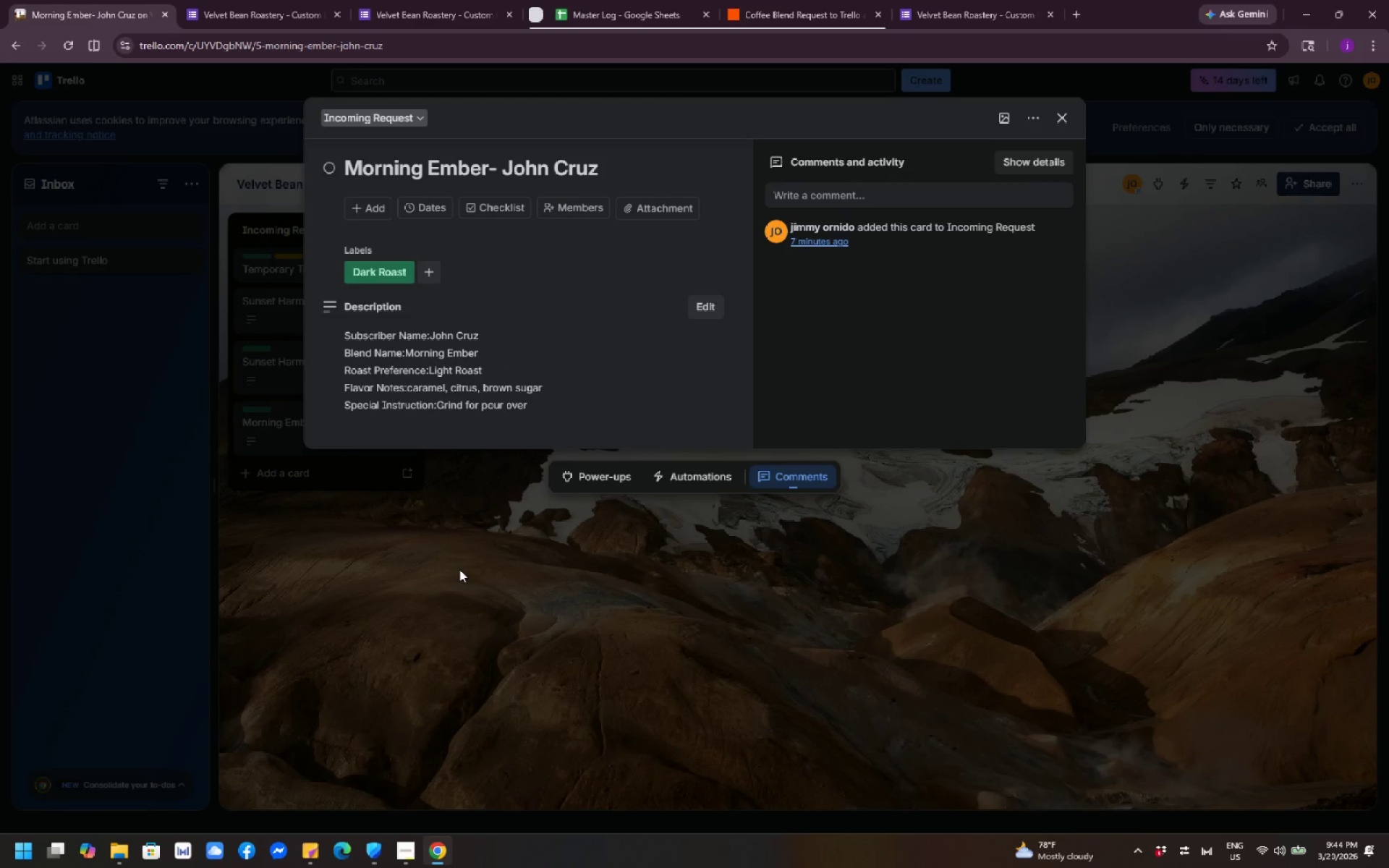 
left_click([1053, 118])
 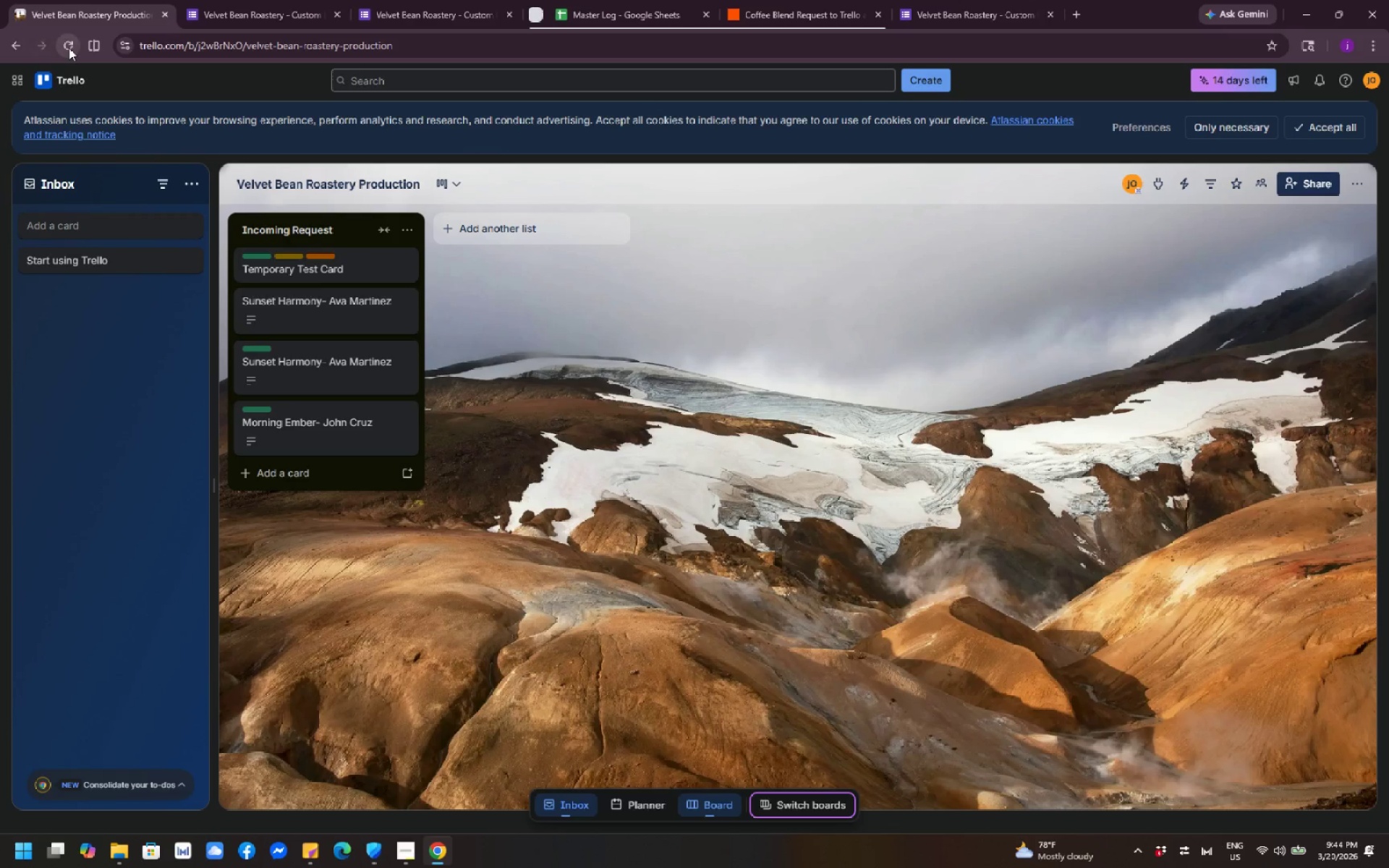 
left_click([69, 46])
 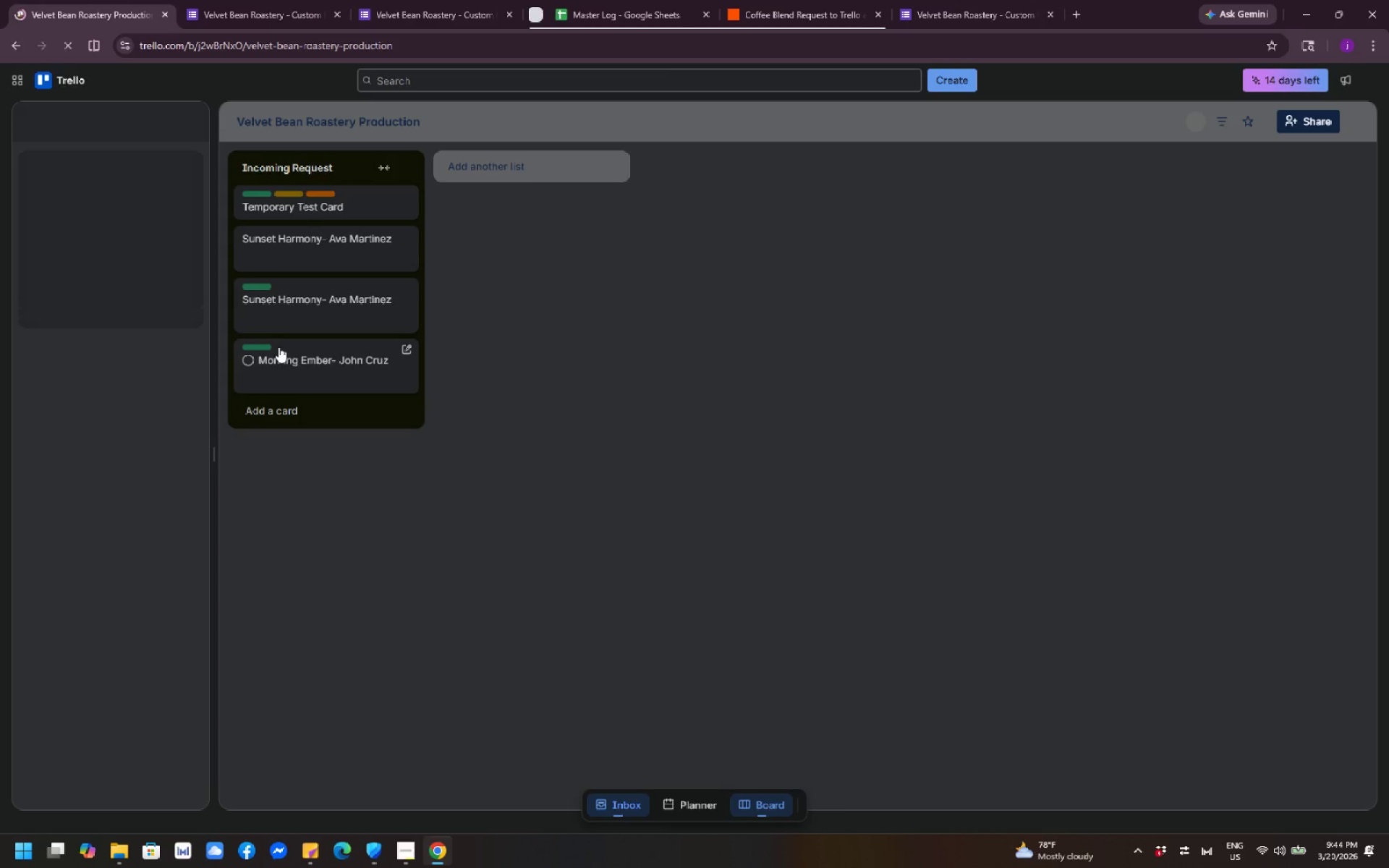 
wait(5.98)
 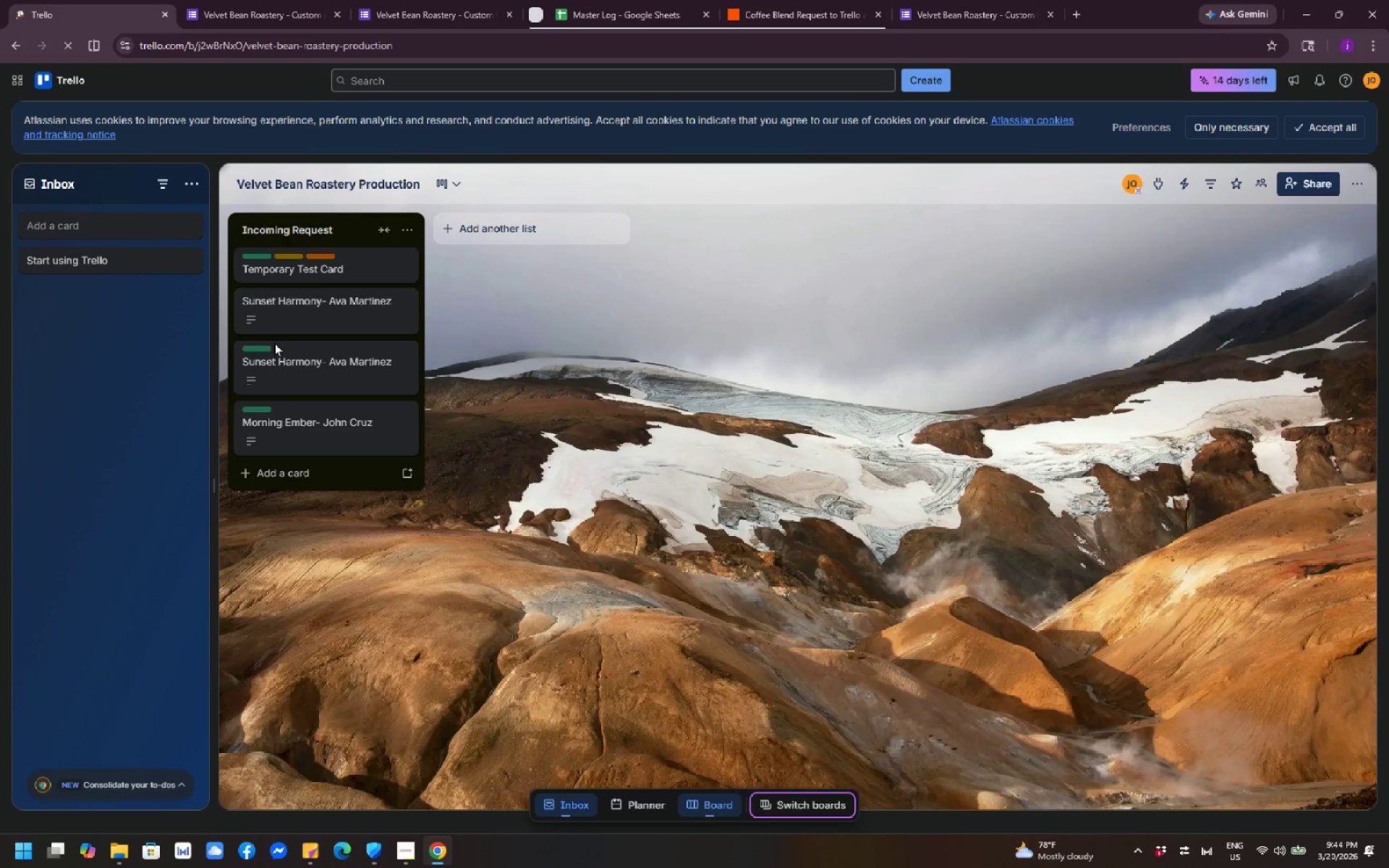 
left_click([353, 370])
 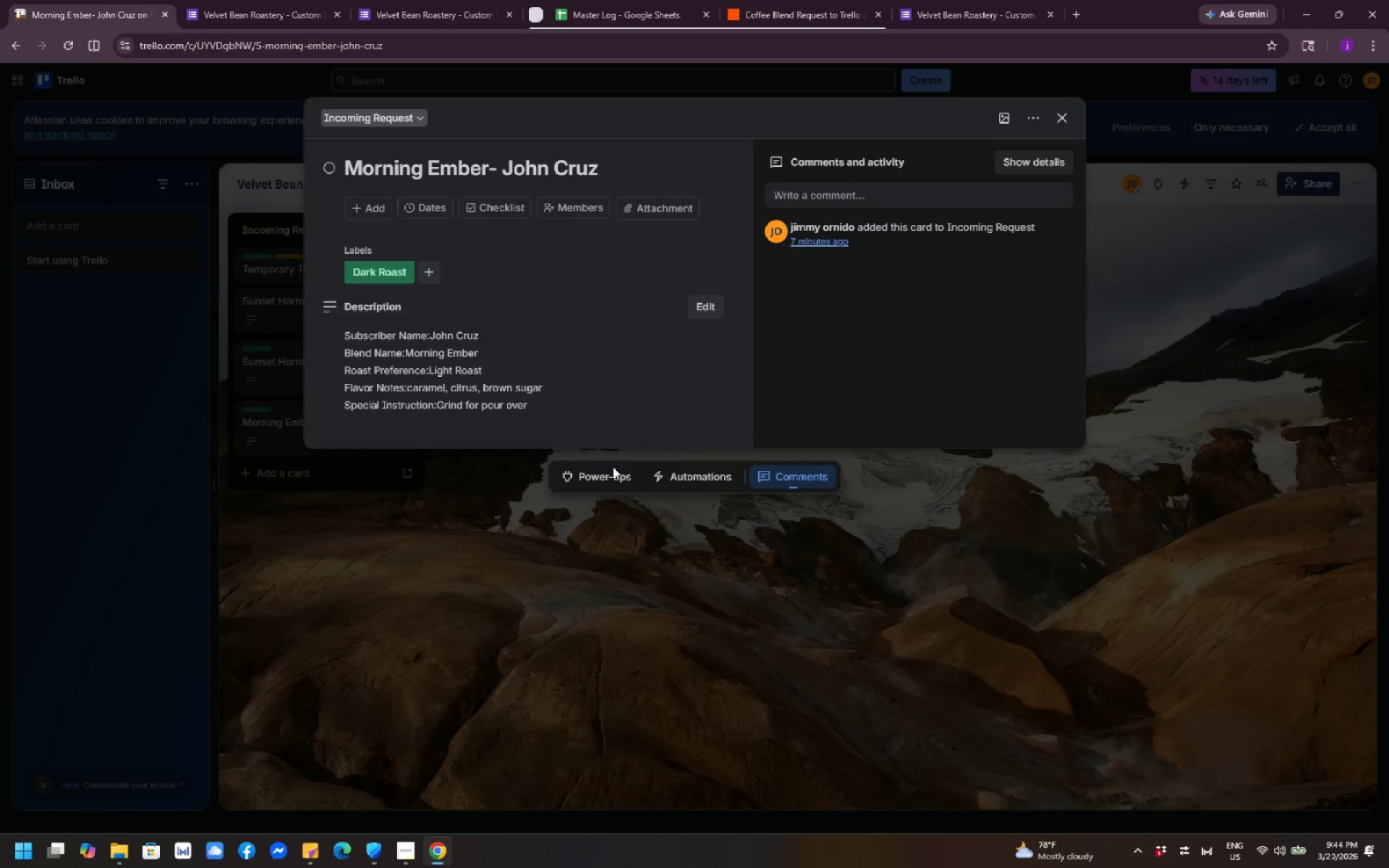 
wait(5.16)
 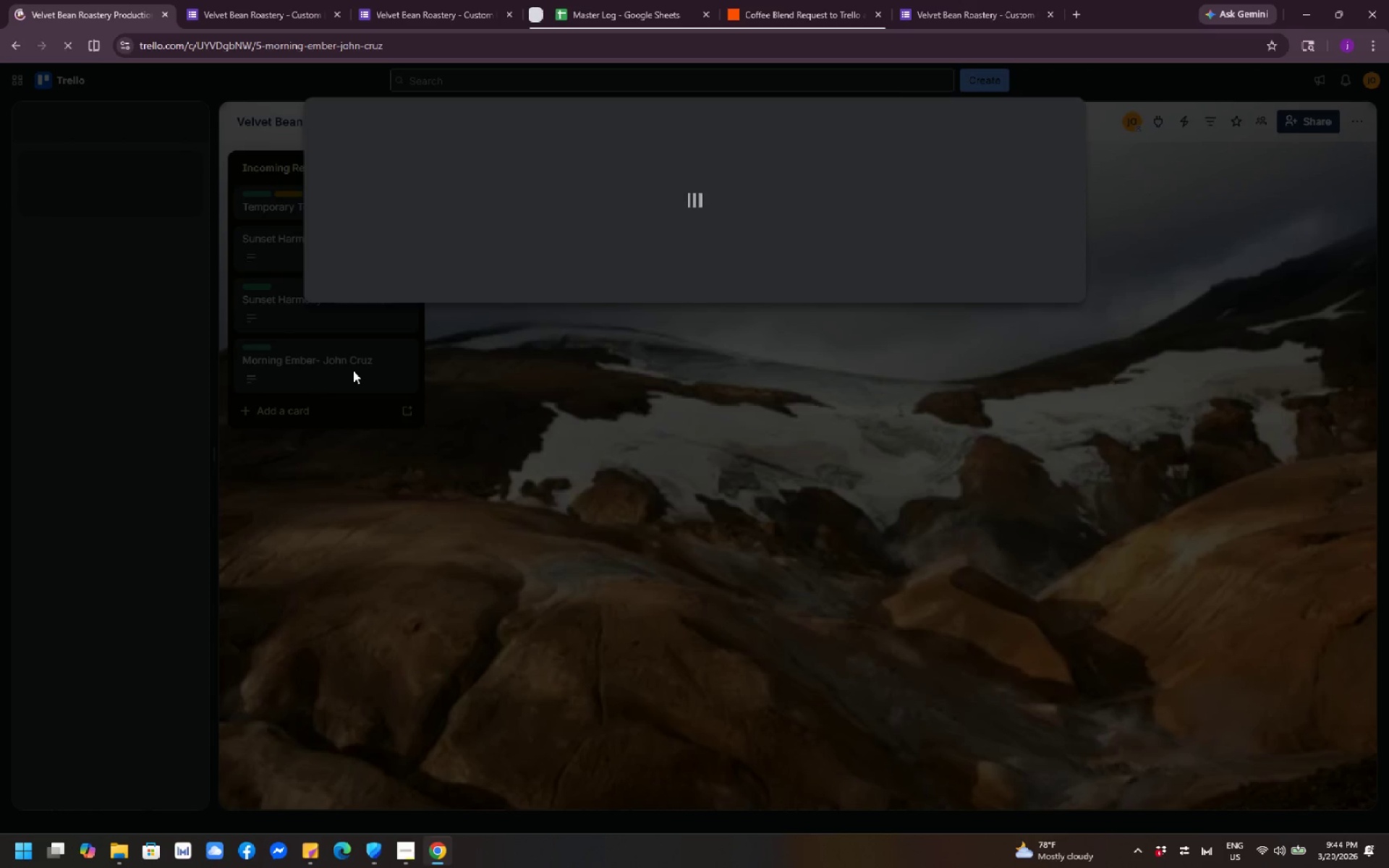 
left_click([1060, 122])
 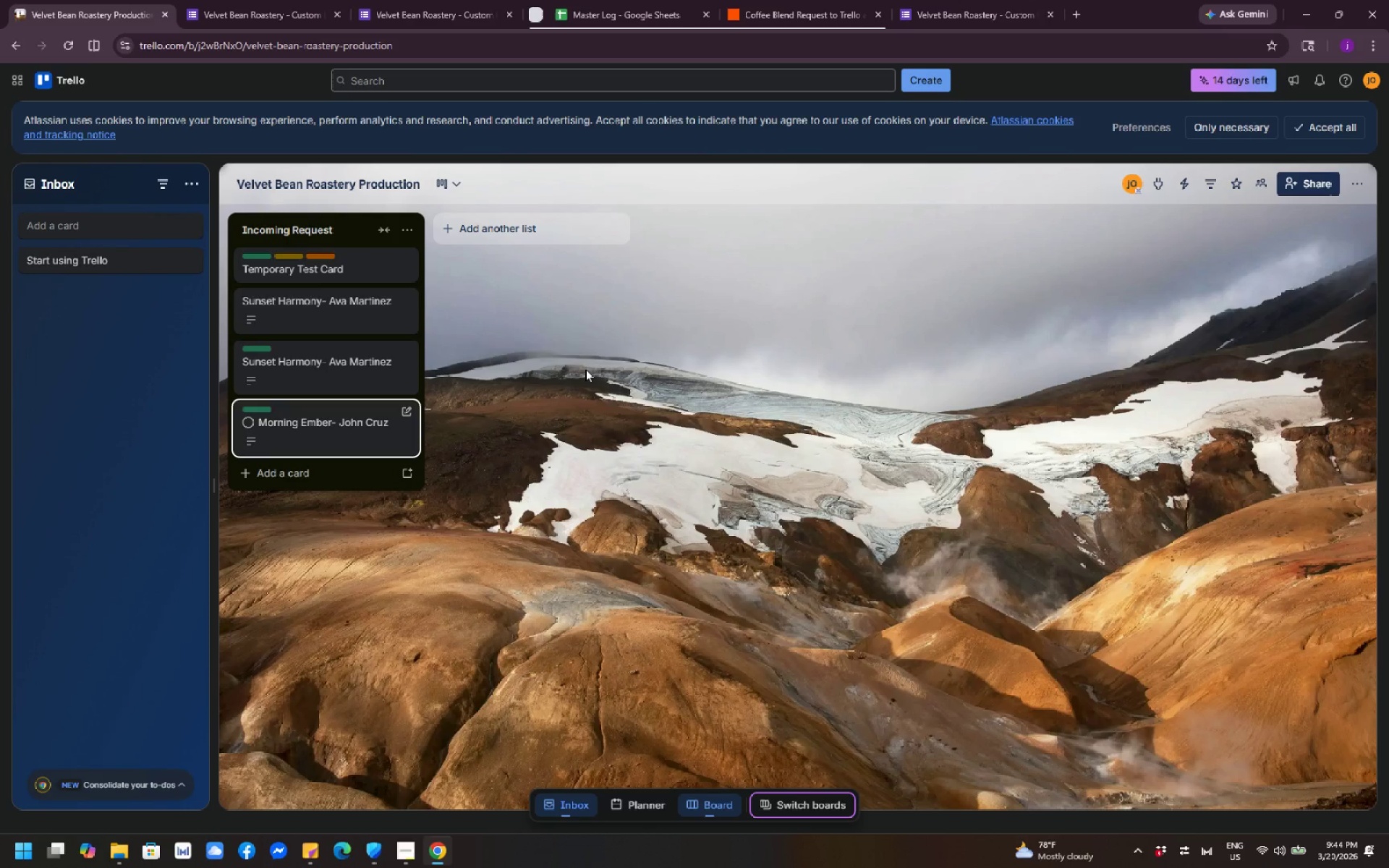 
wait(21.8)
 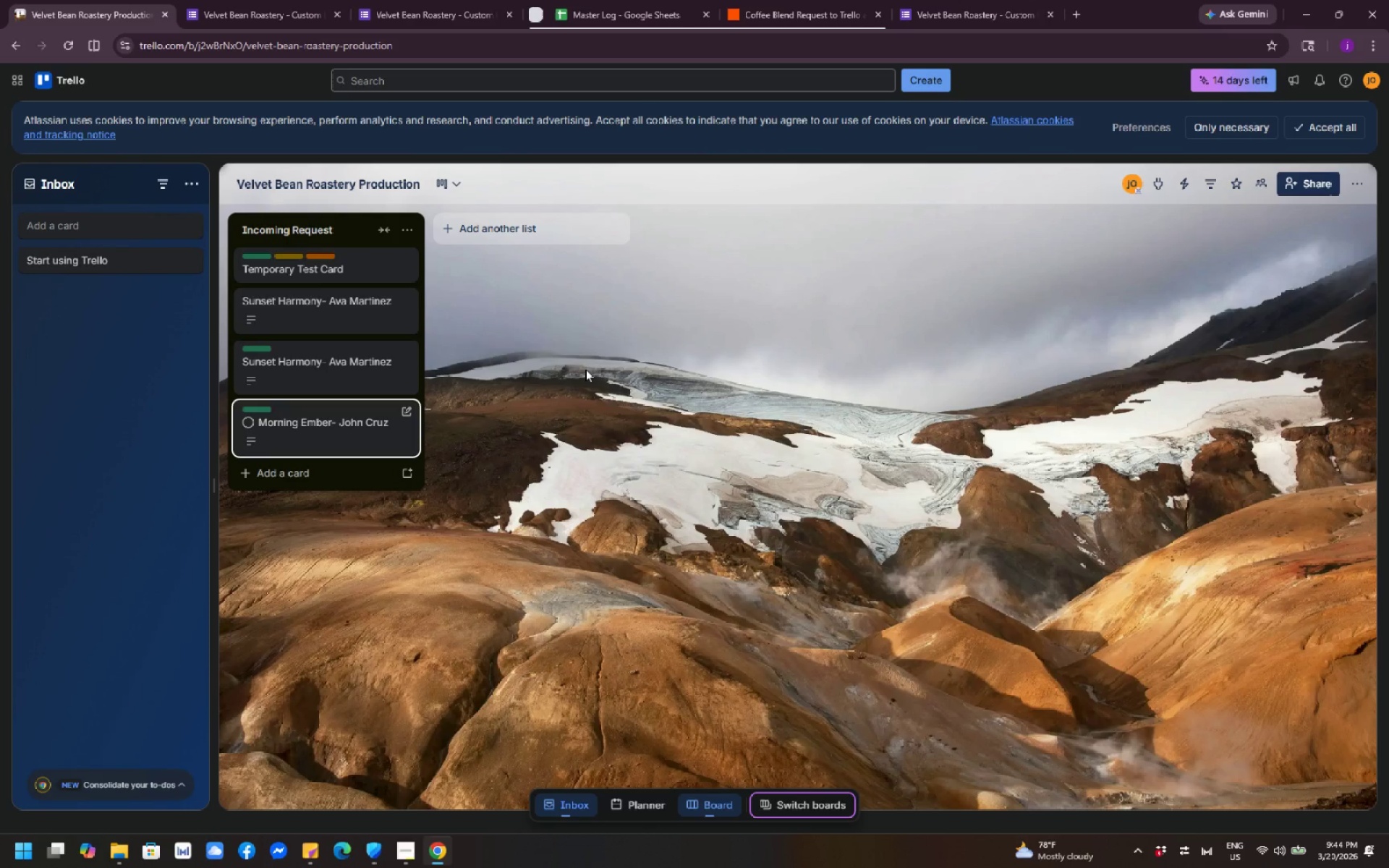 
left_click([372, 438])
 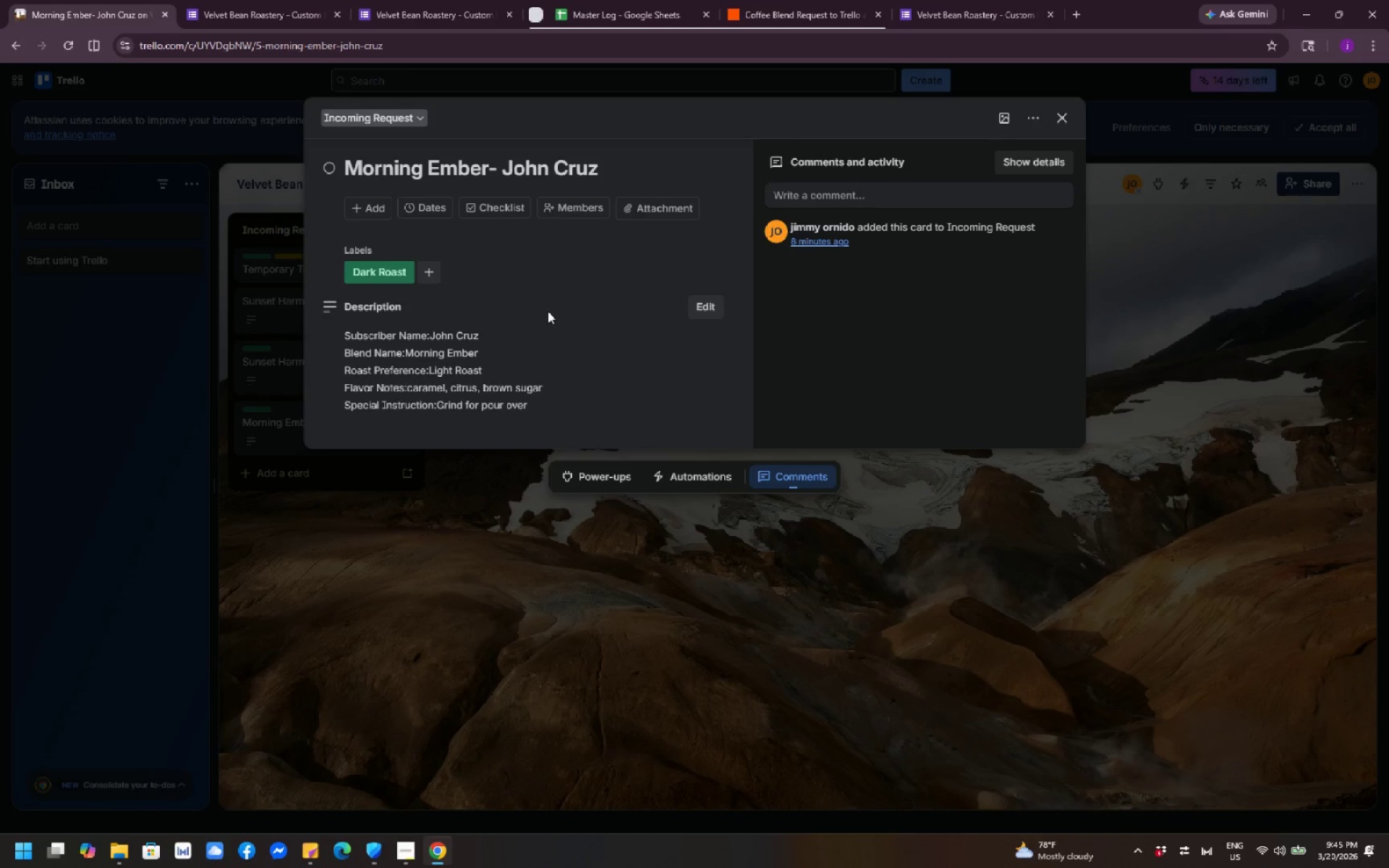 
wait(42.17)
 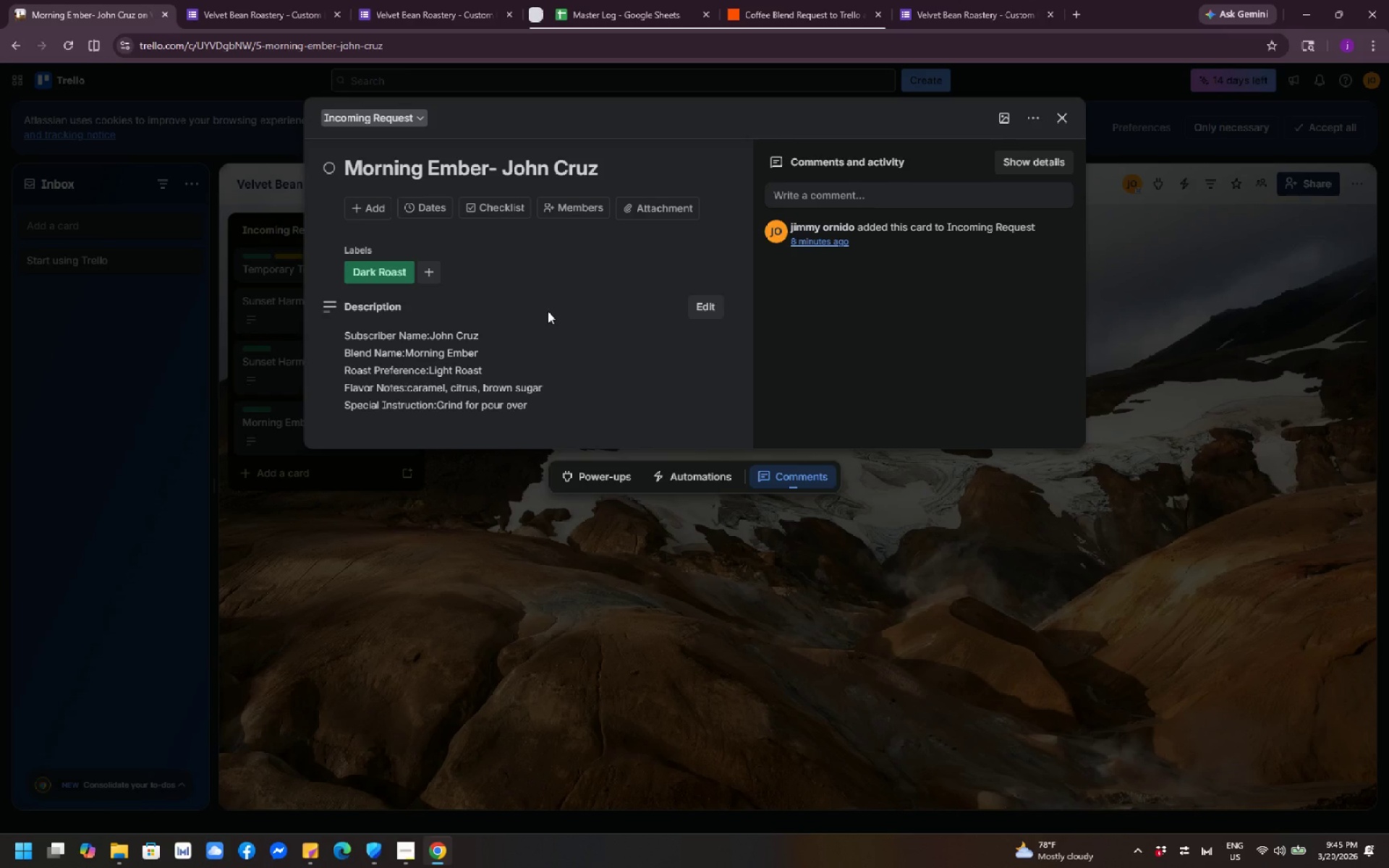 
left_click([947, 15])
 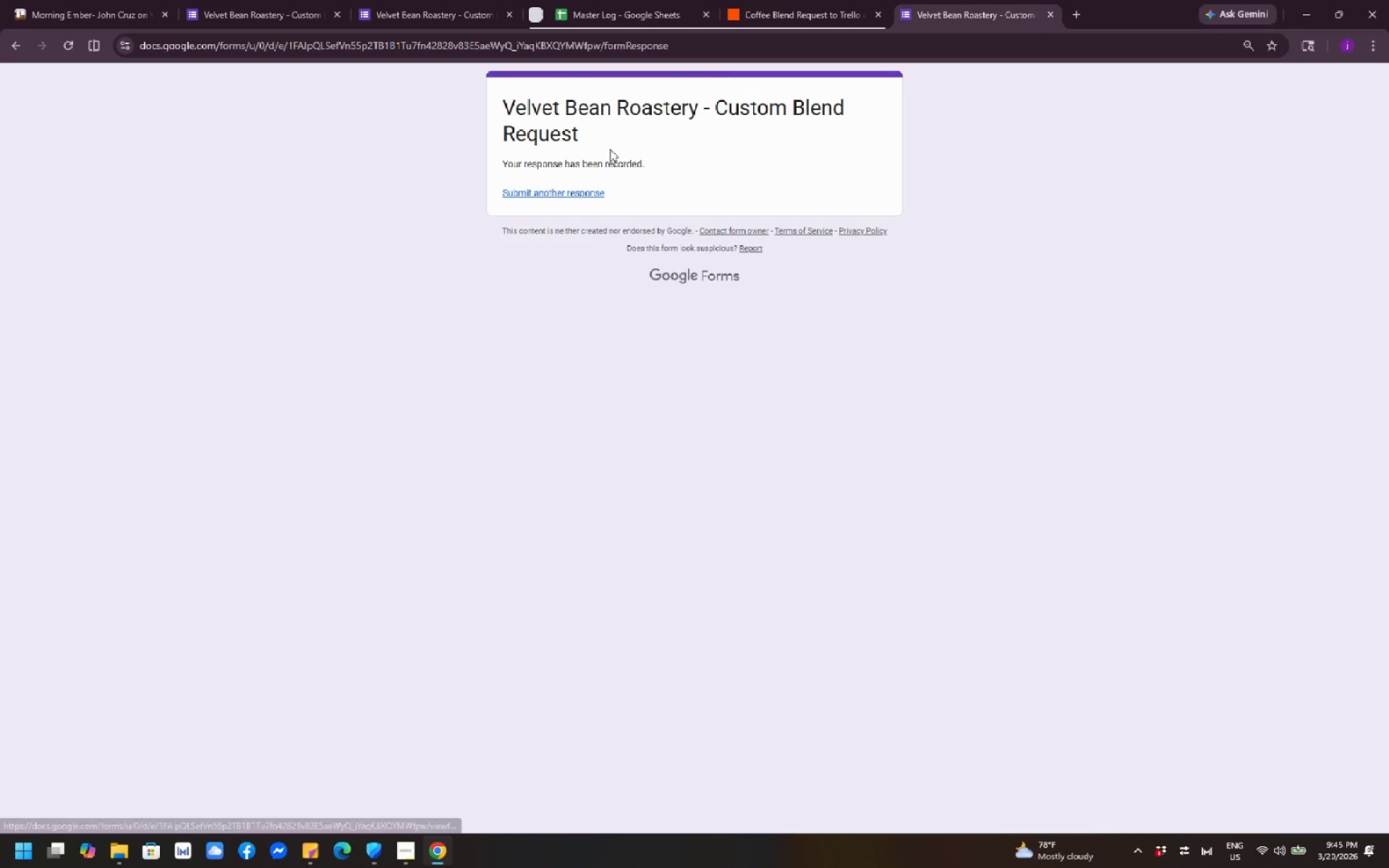 
left_click([611, 113])
 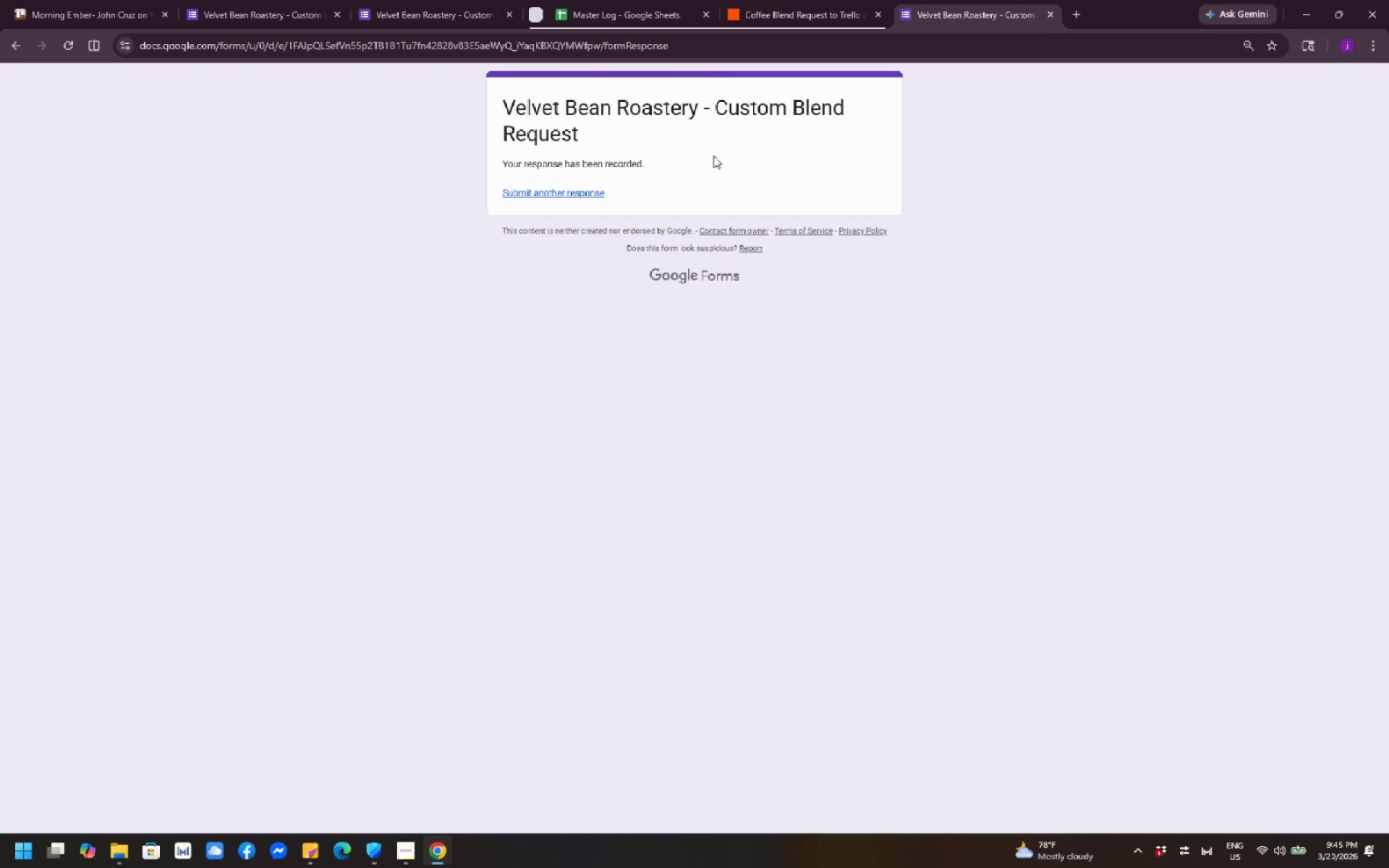 
left_click([745, 103])
 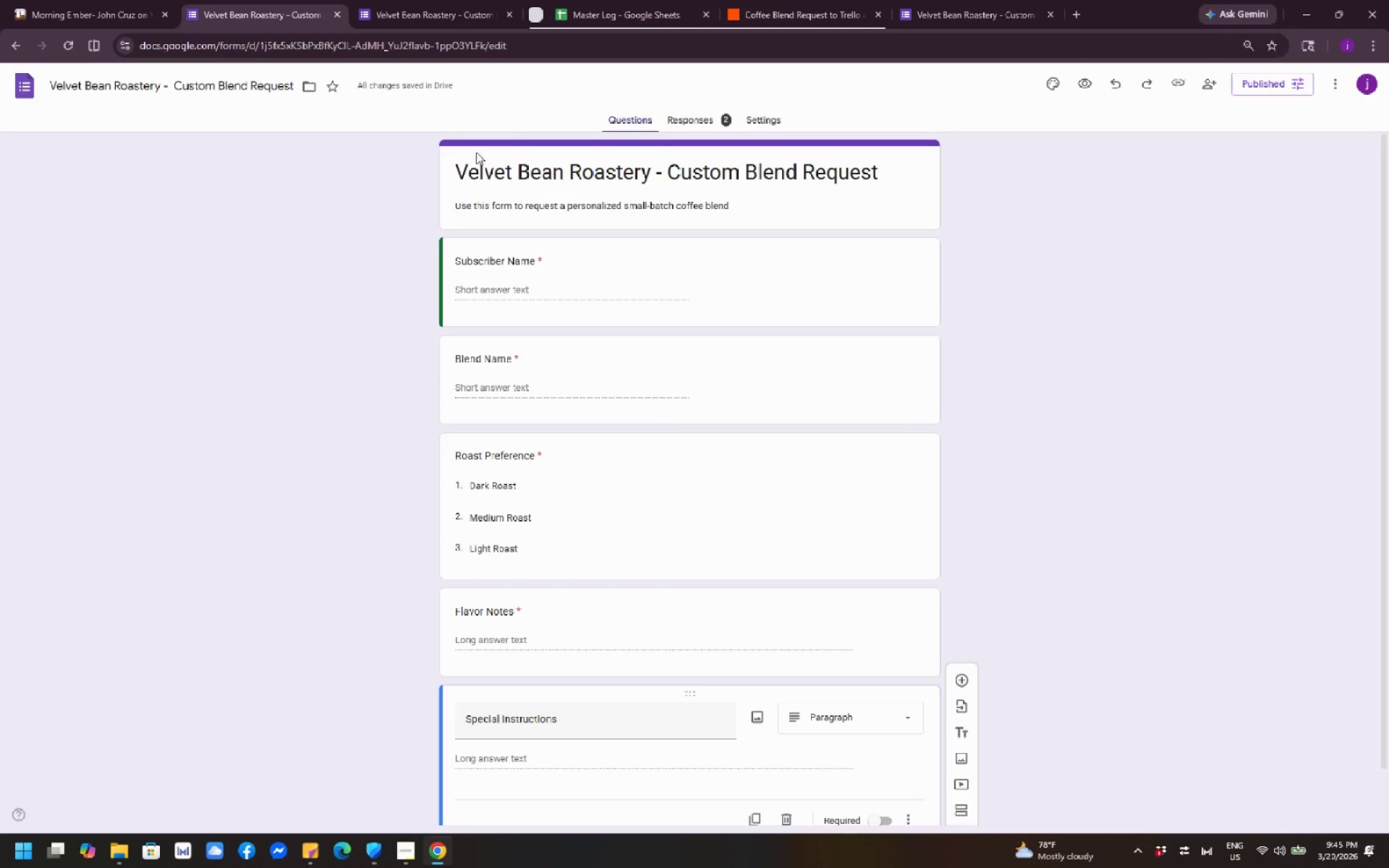 
left_click([391, 9])
 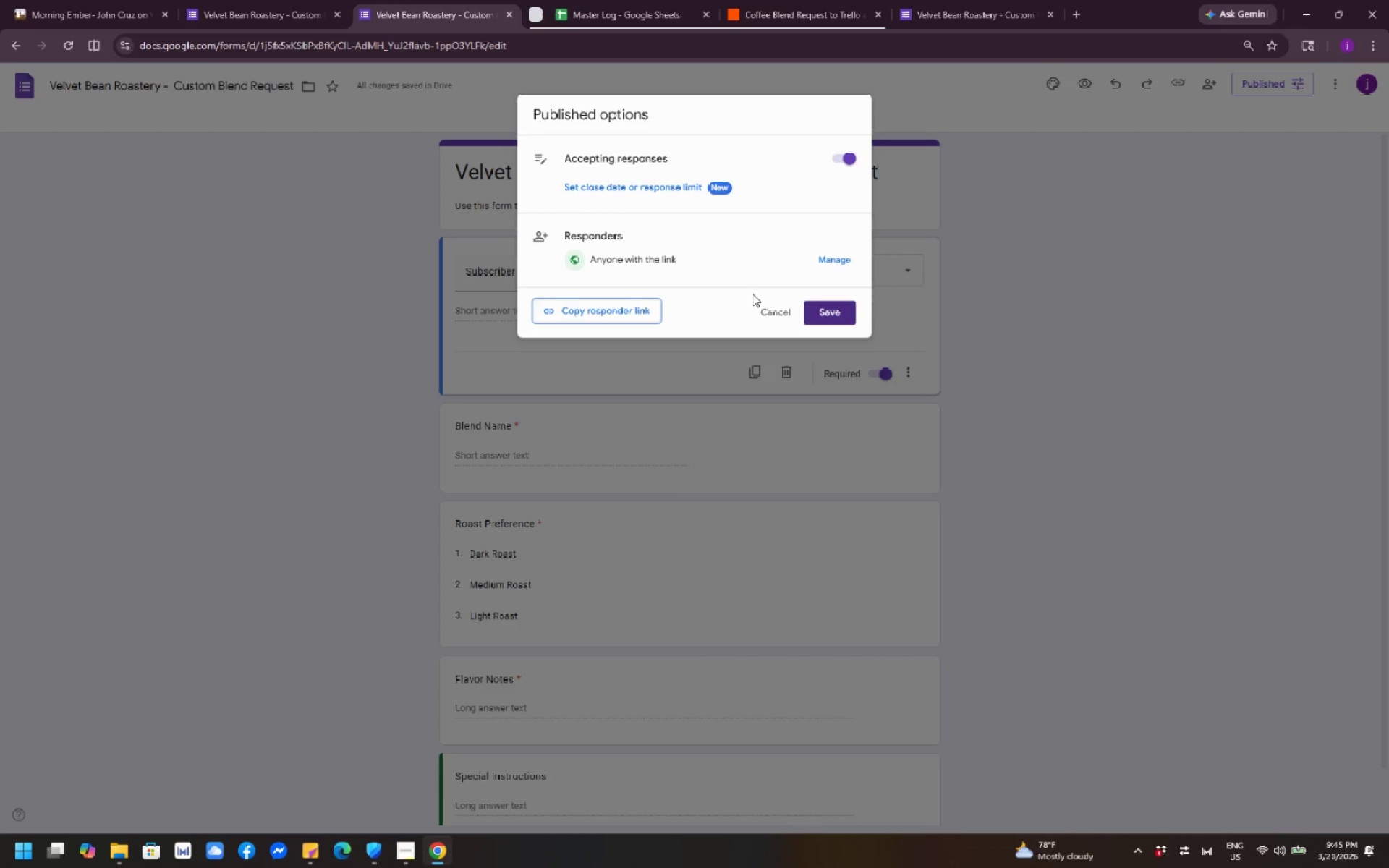 
left_click([773, 312])
 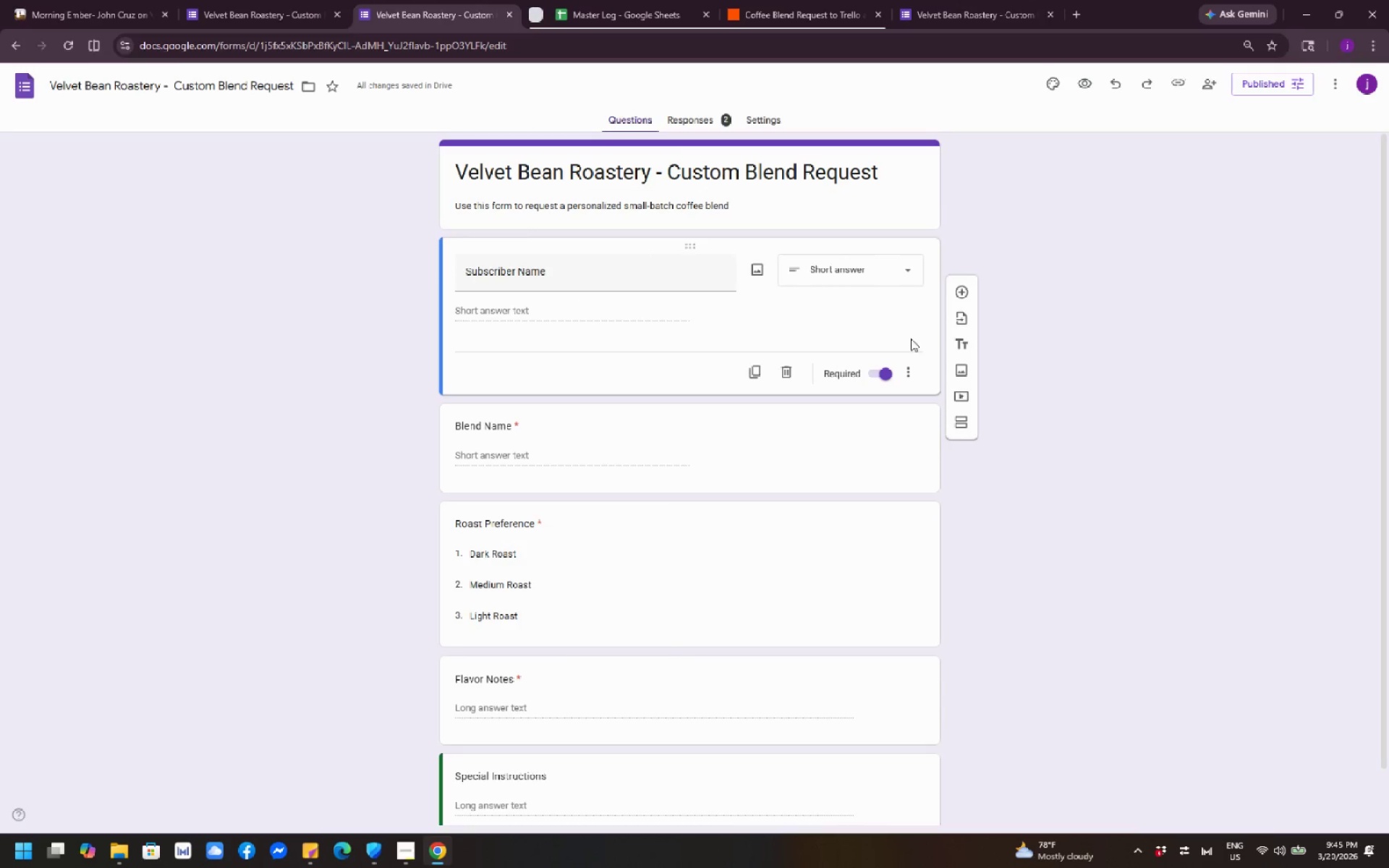 
scroll: coordinate [954, 293], scroll_direction: up, amount: 4.0
 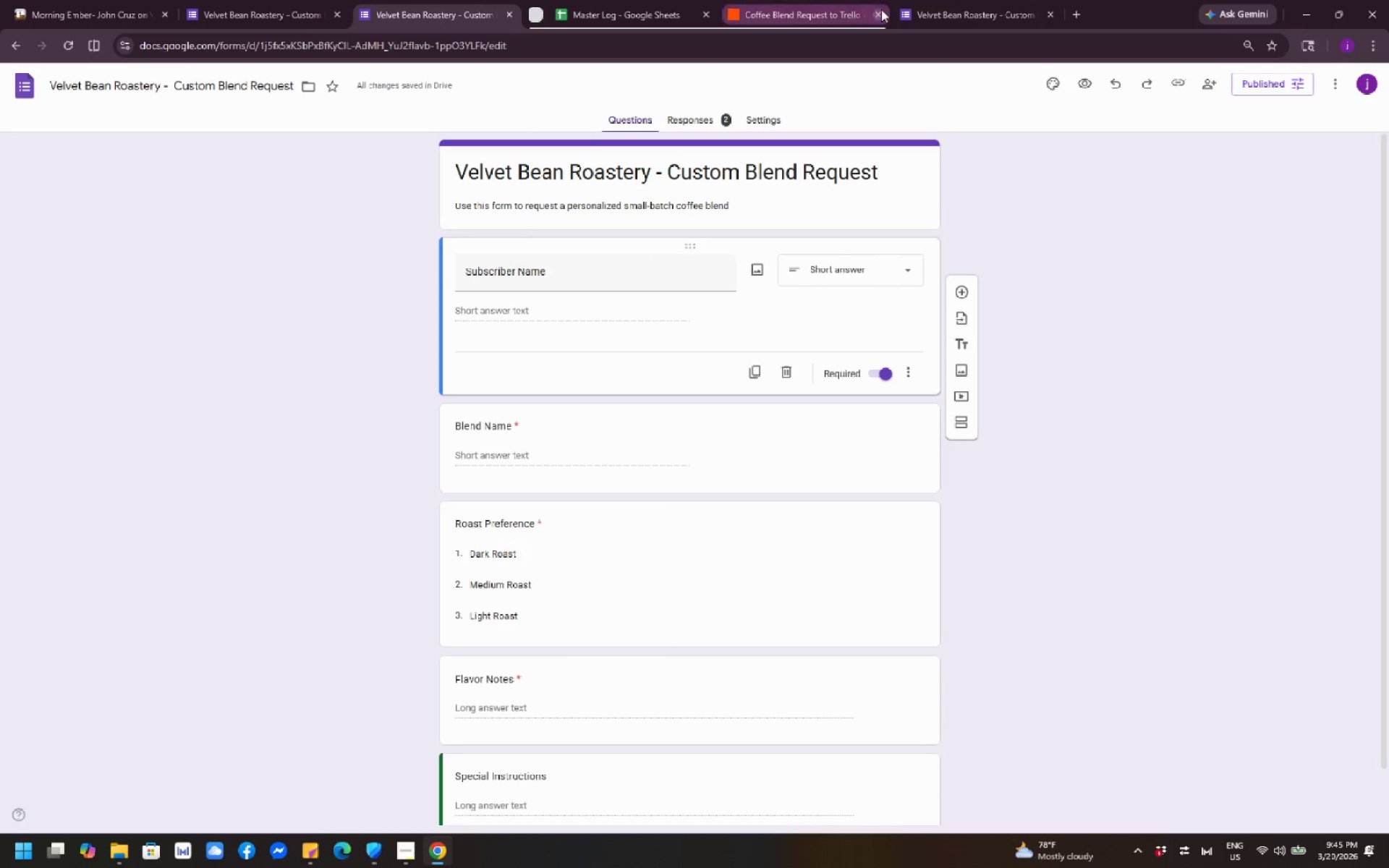 
left_click([943, 7])
 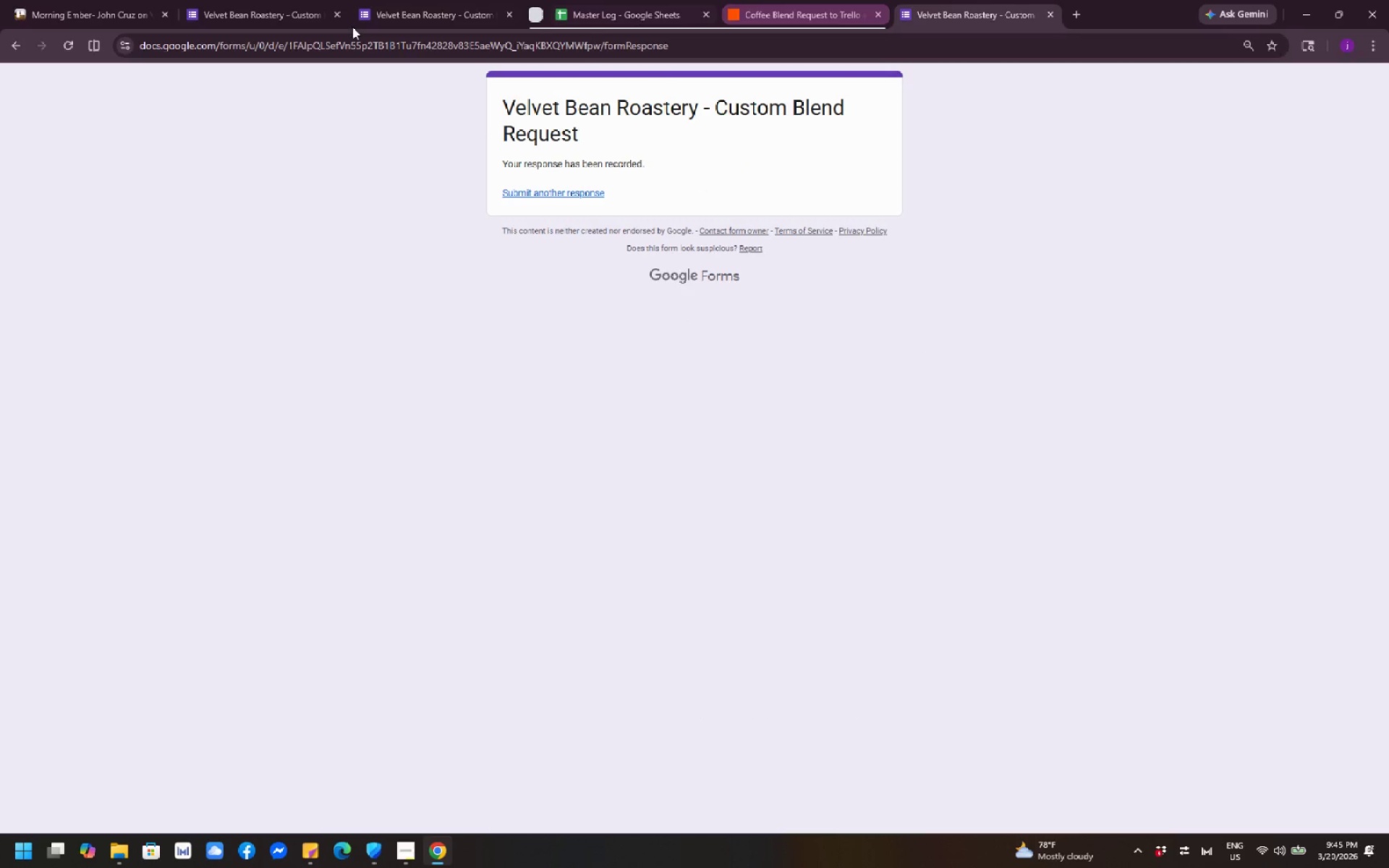 
left_click([124, 13])
 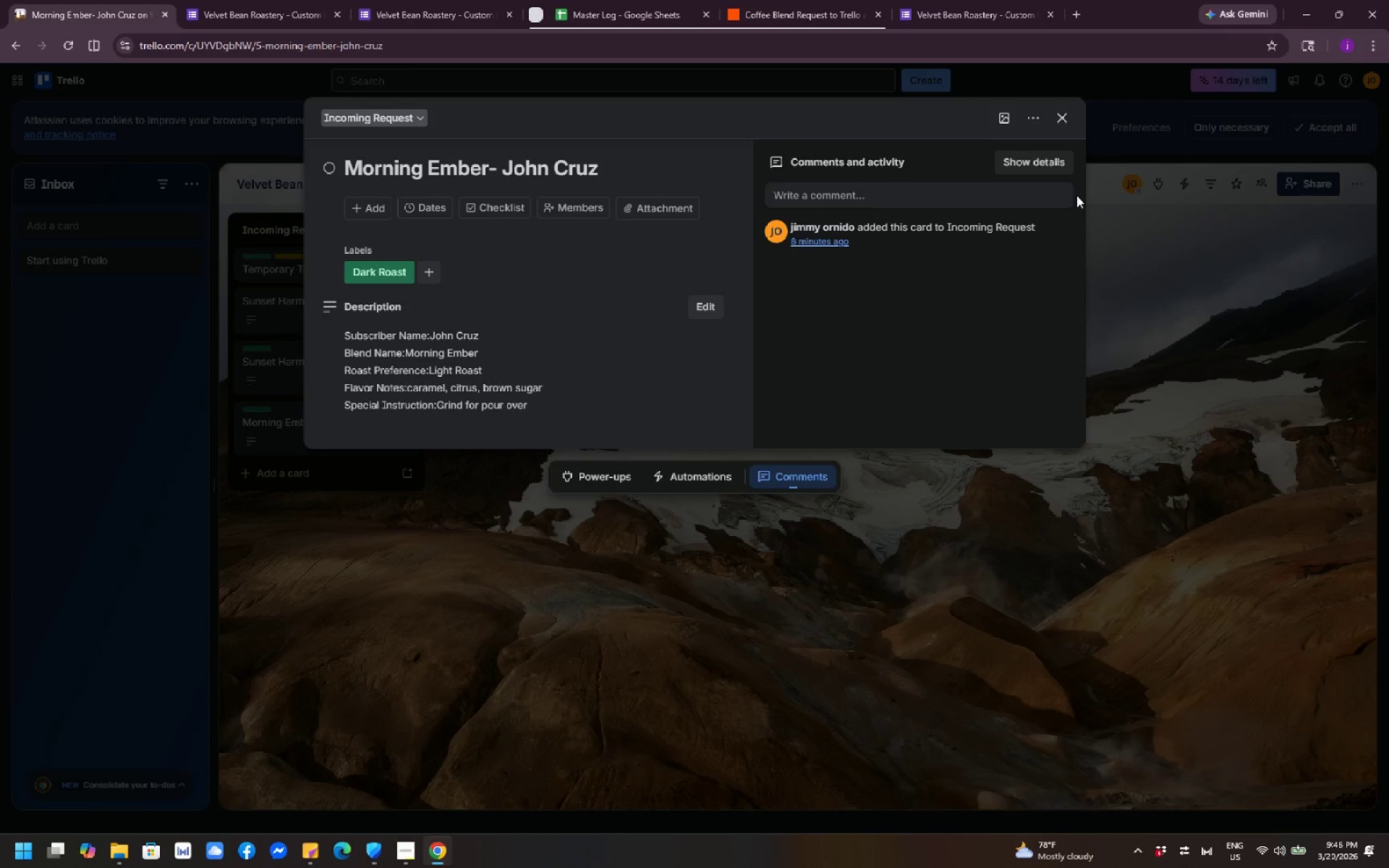 
wait(33.36)
 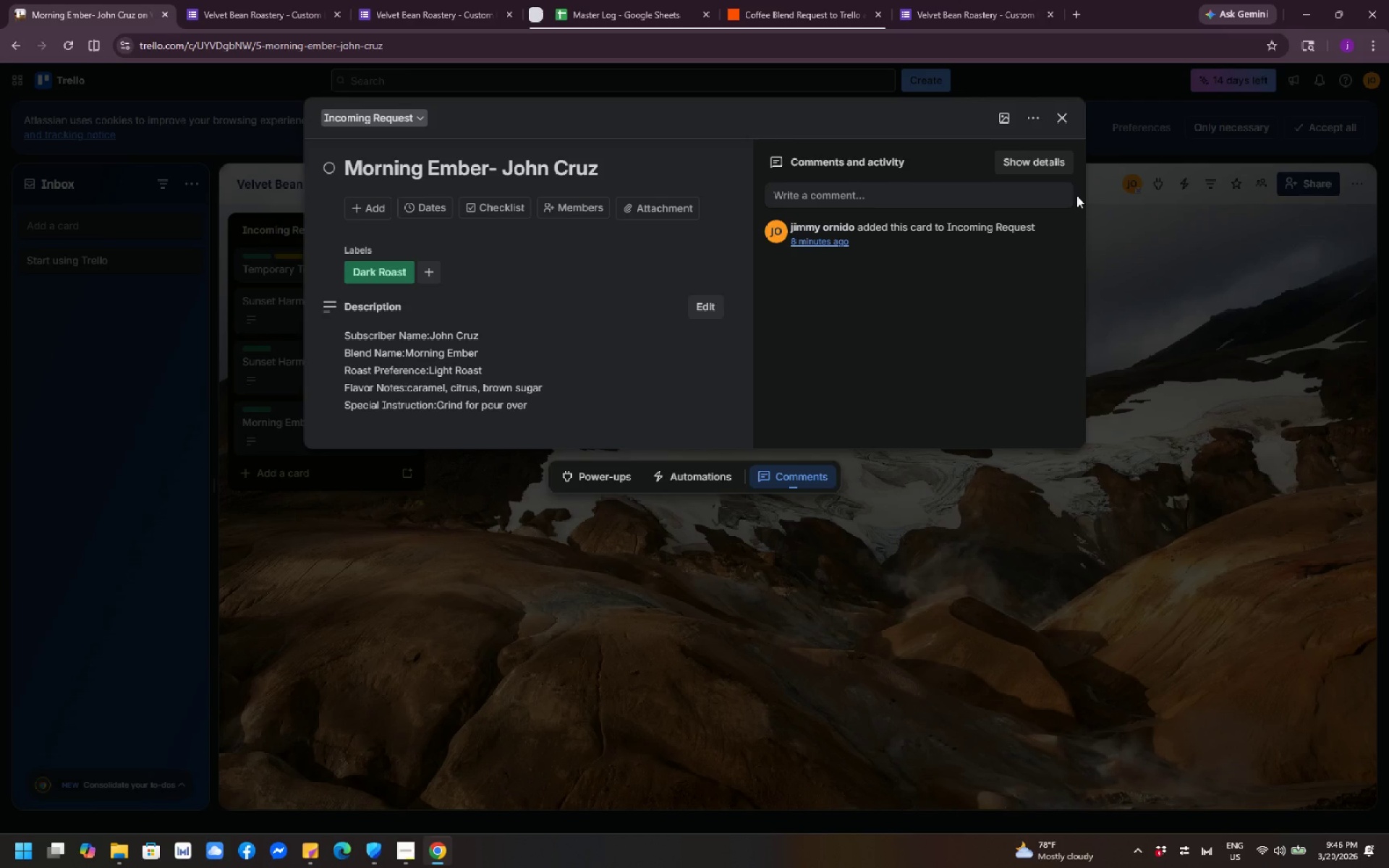 
left_click([785, 13])
 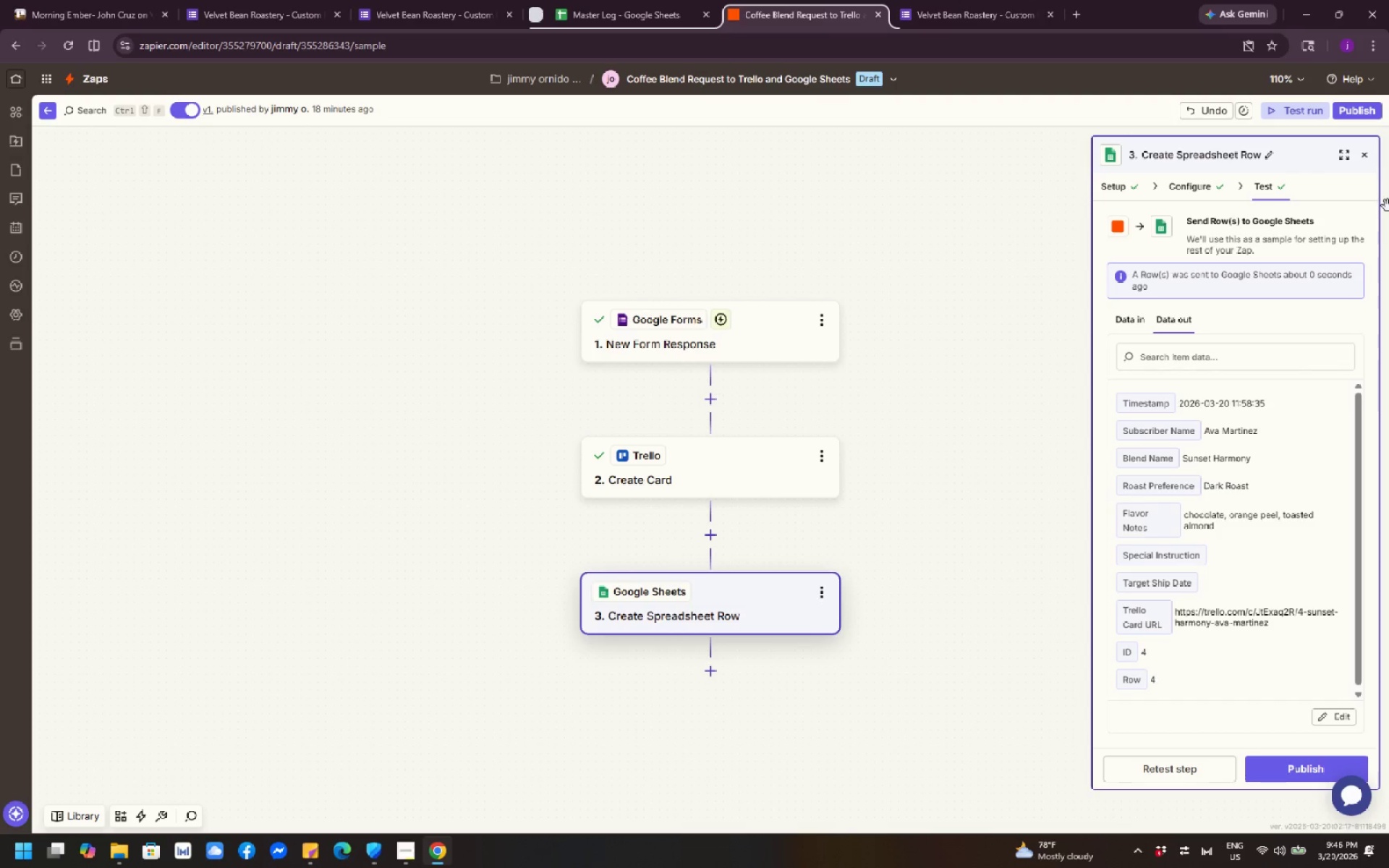 
wait(10.59)
 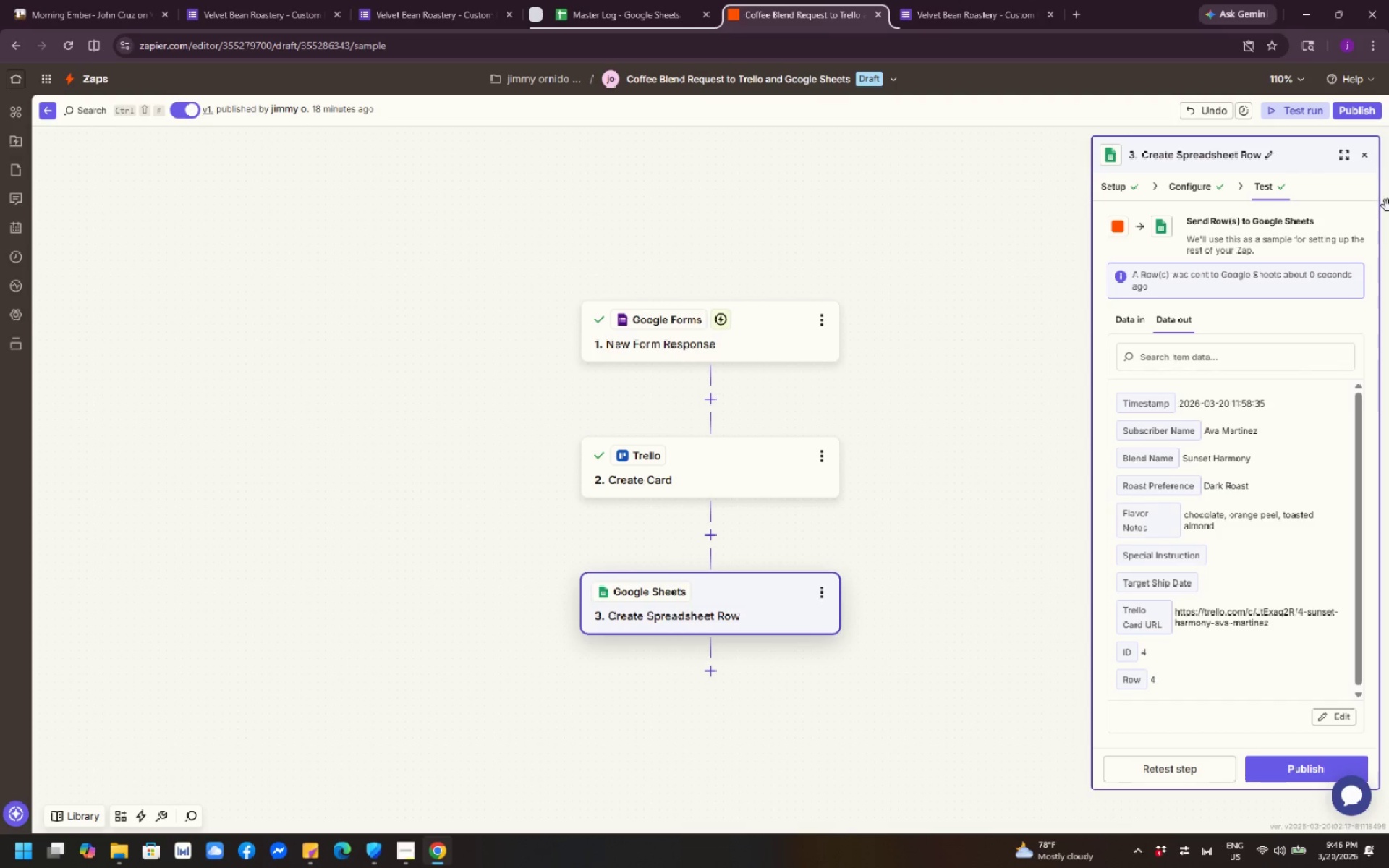 
left_click([1367, 110])
 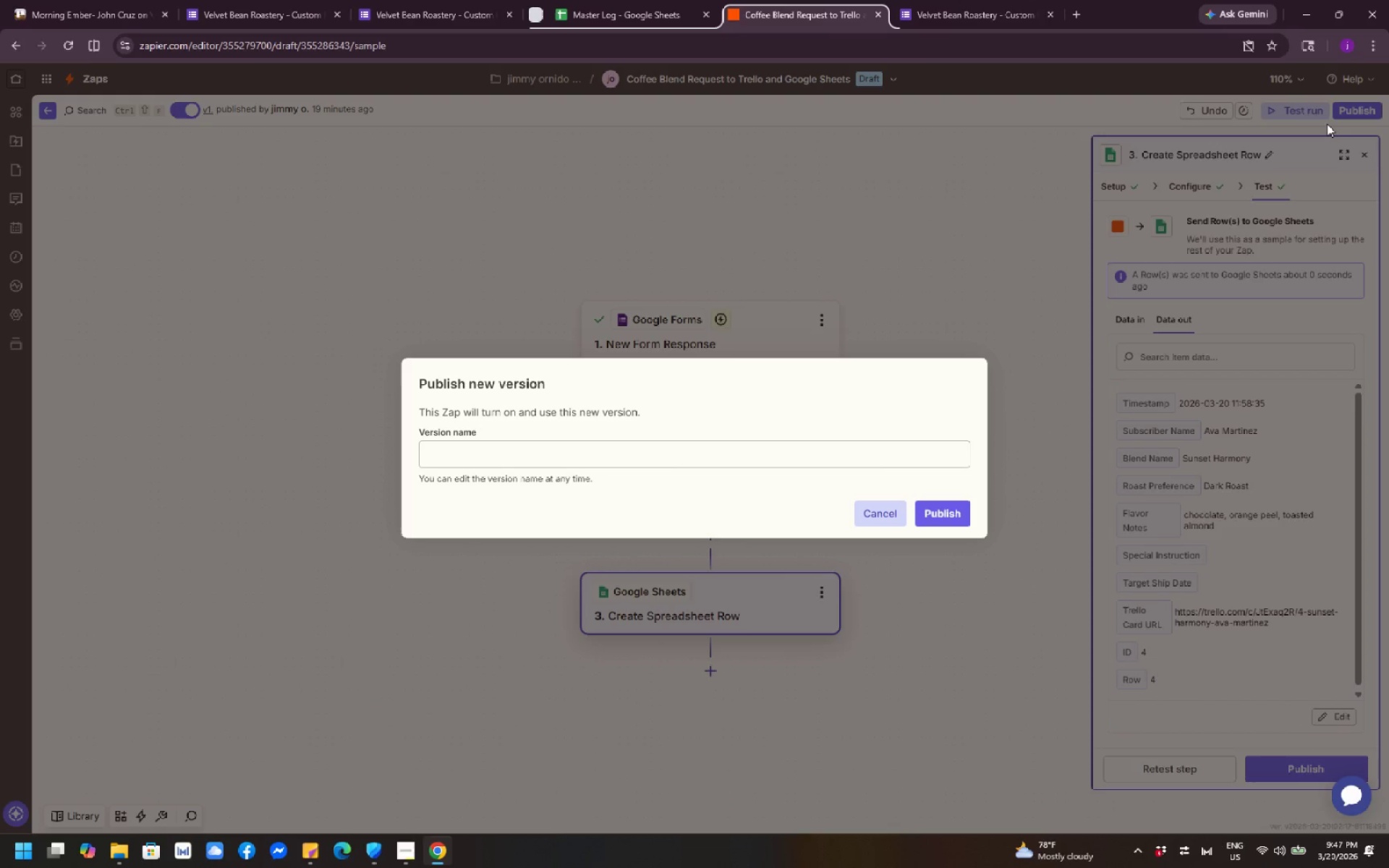 
wait(47.77)
 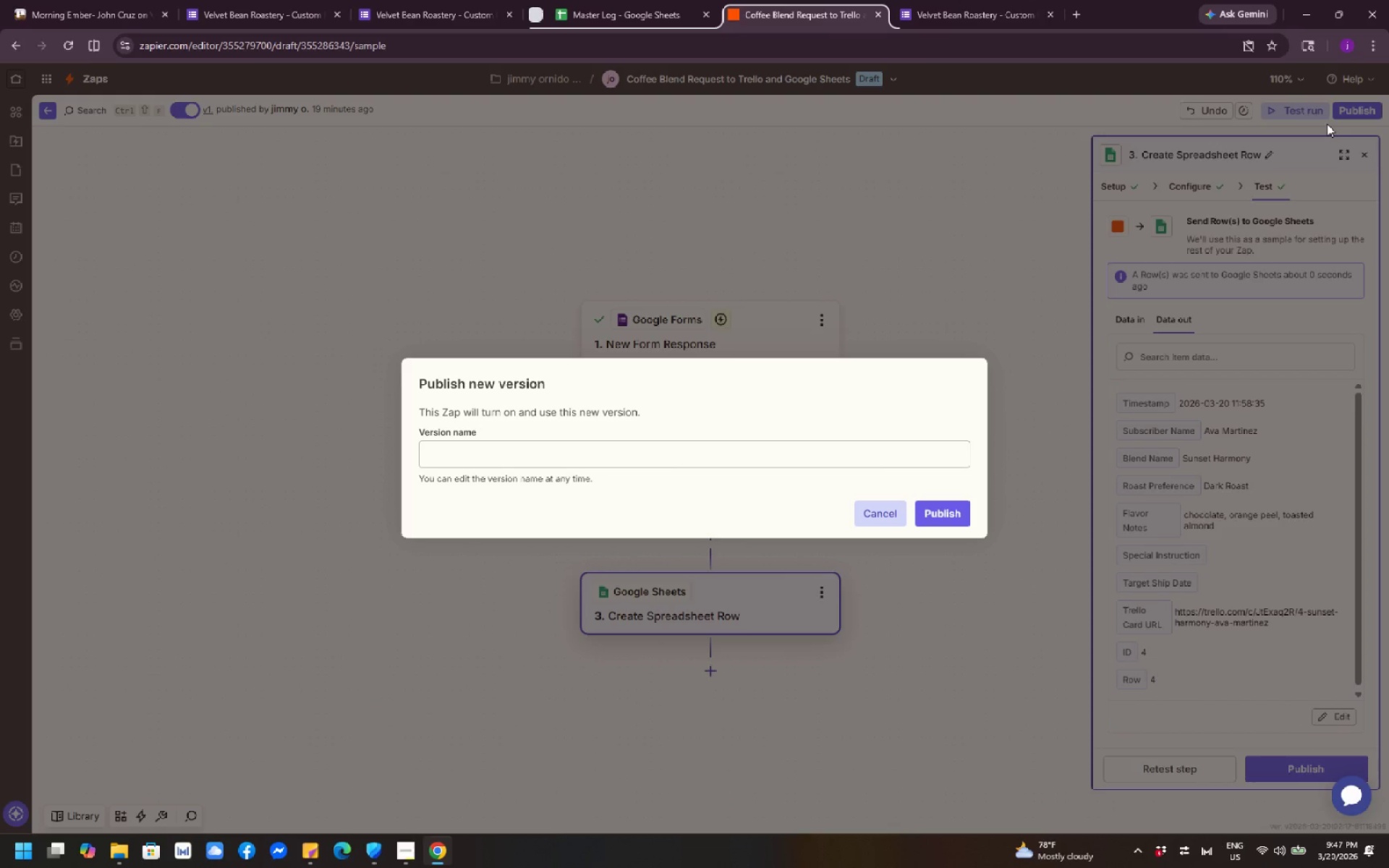 
type(Remove)
 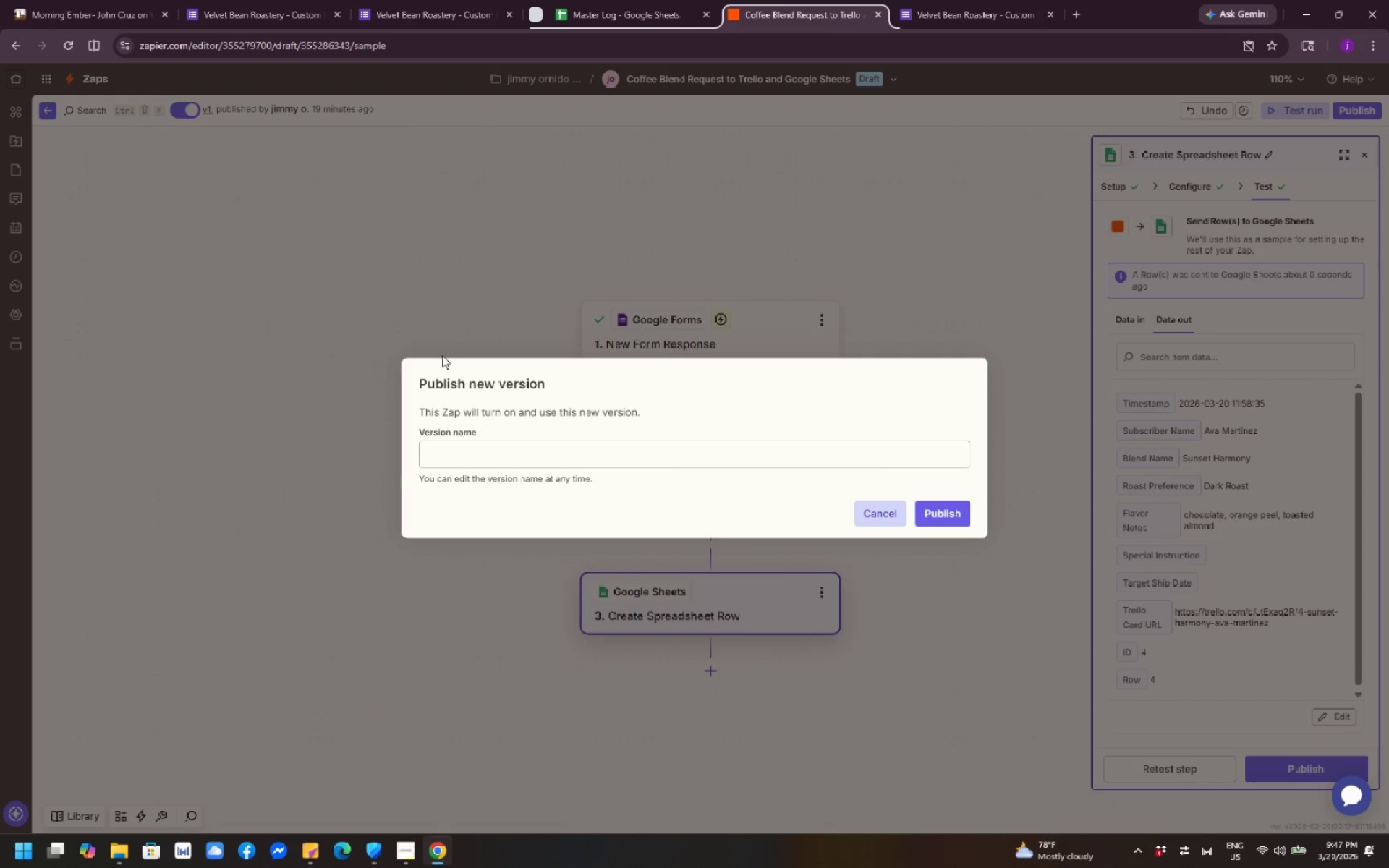 
left_click([488, 443])
 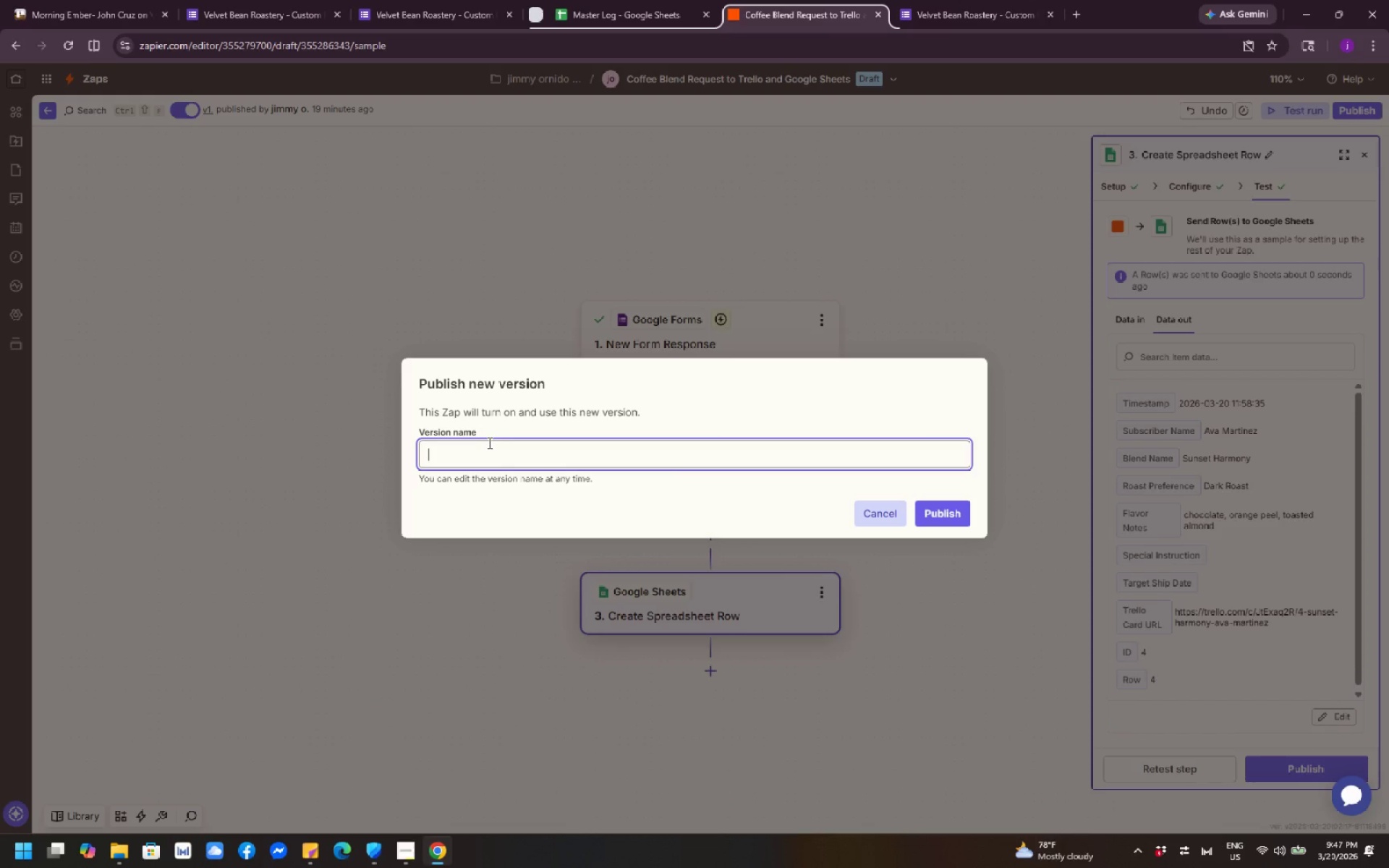 
type(Removed fixed labe; from Trello)
 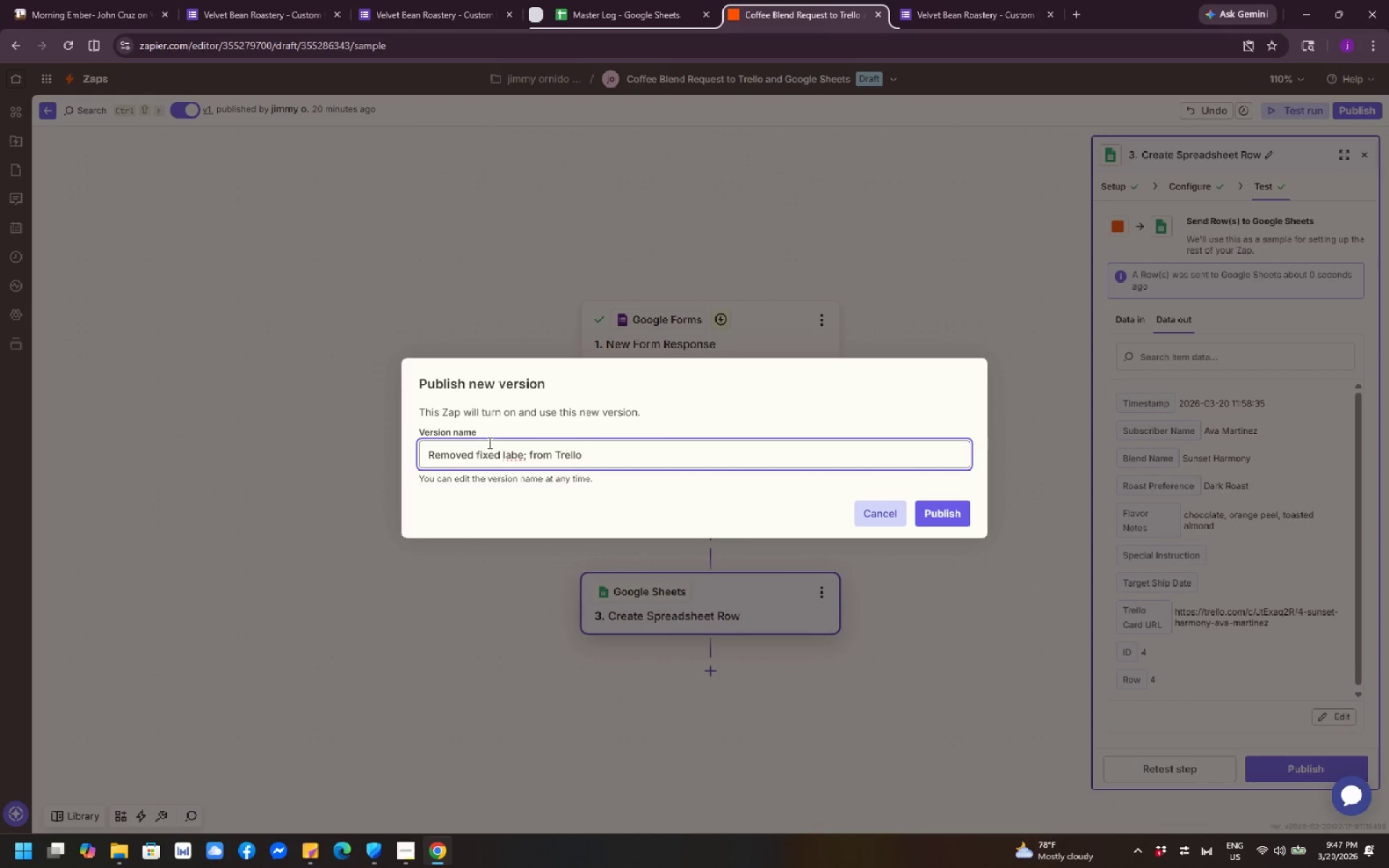 
left_click([528, 454])
 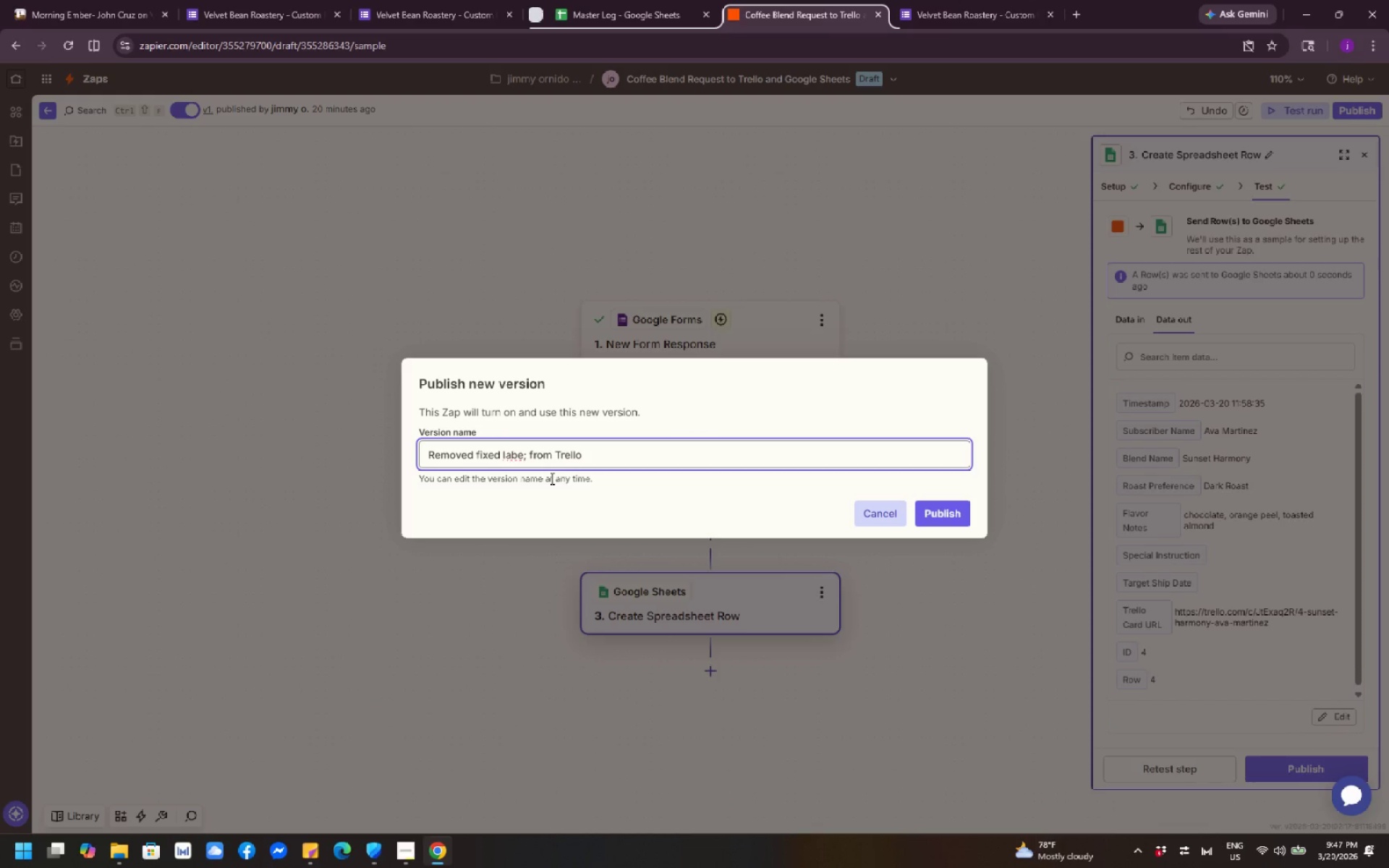 
key(ArrowLeft)
 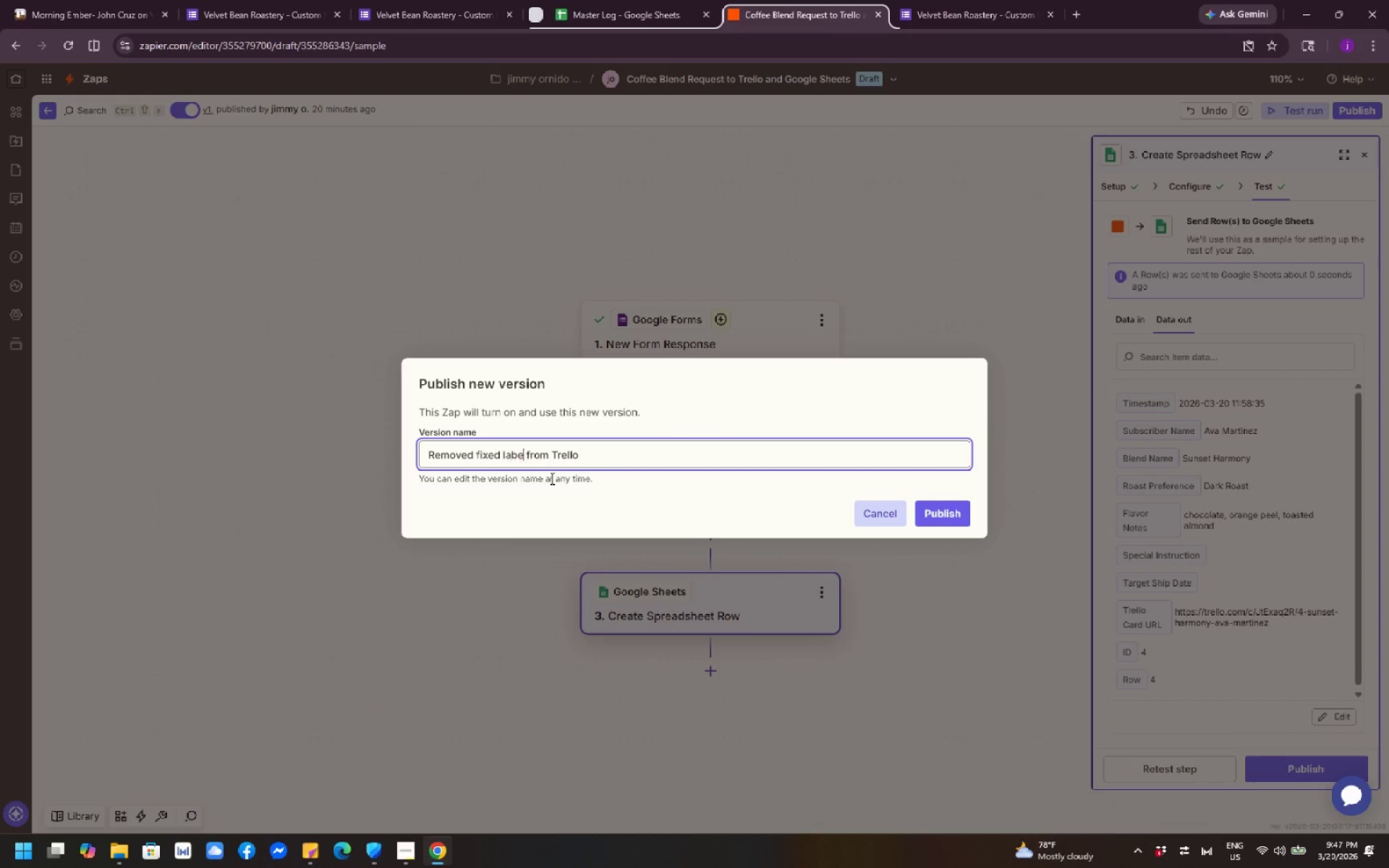 
key(Backspace)
 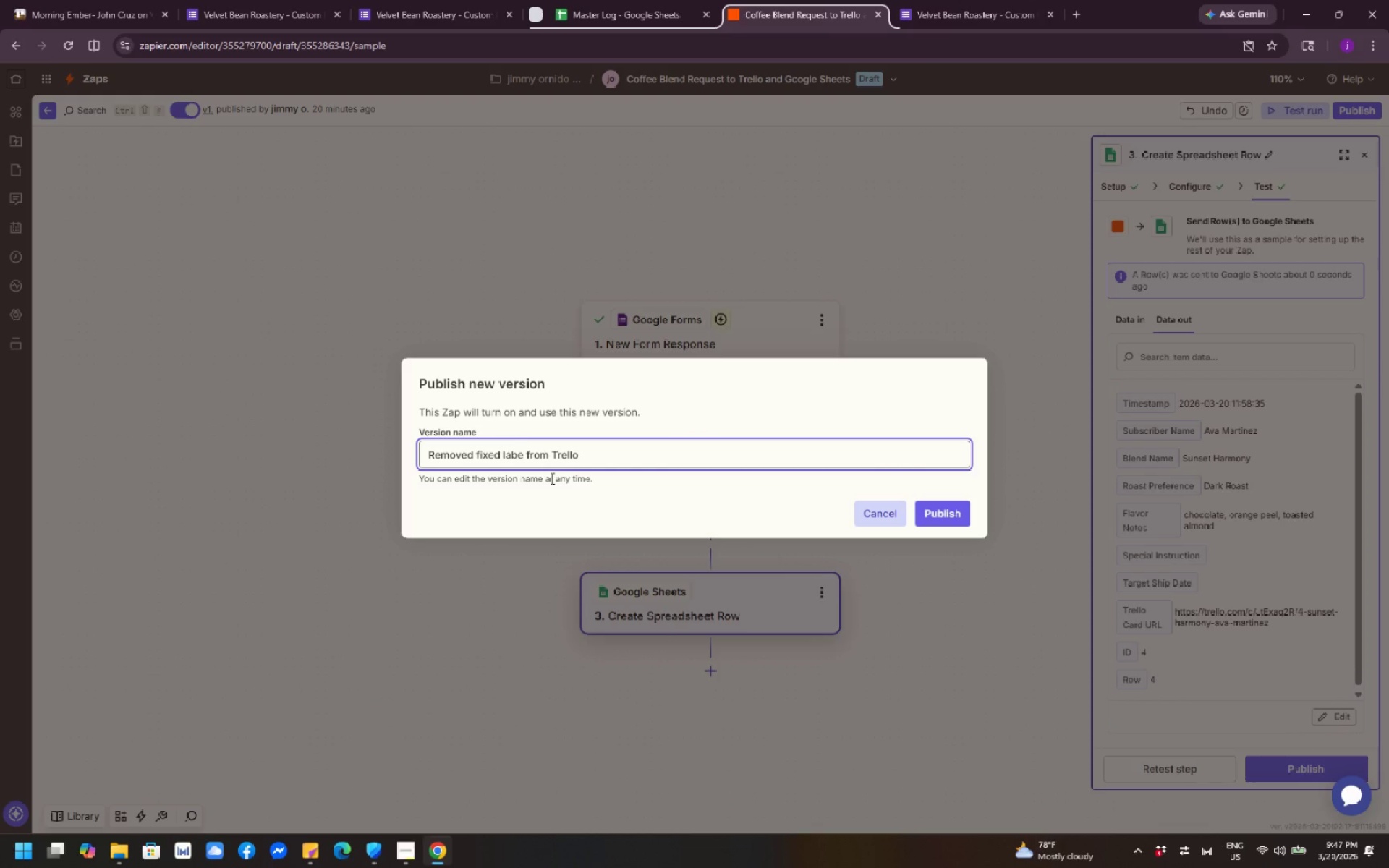 
key(L)
 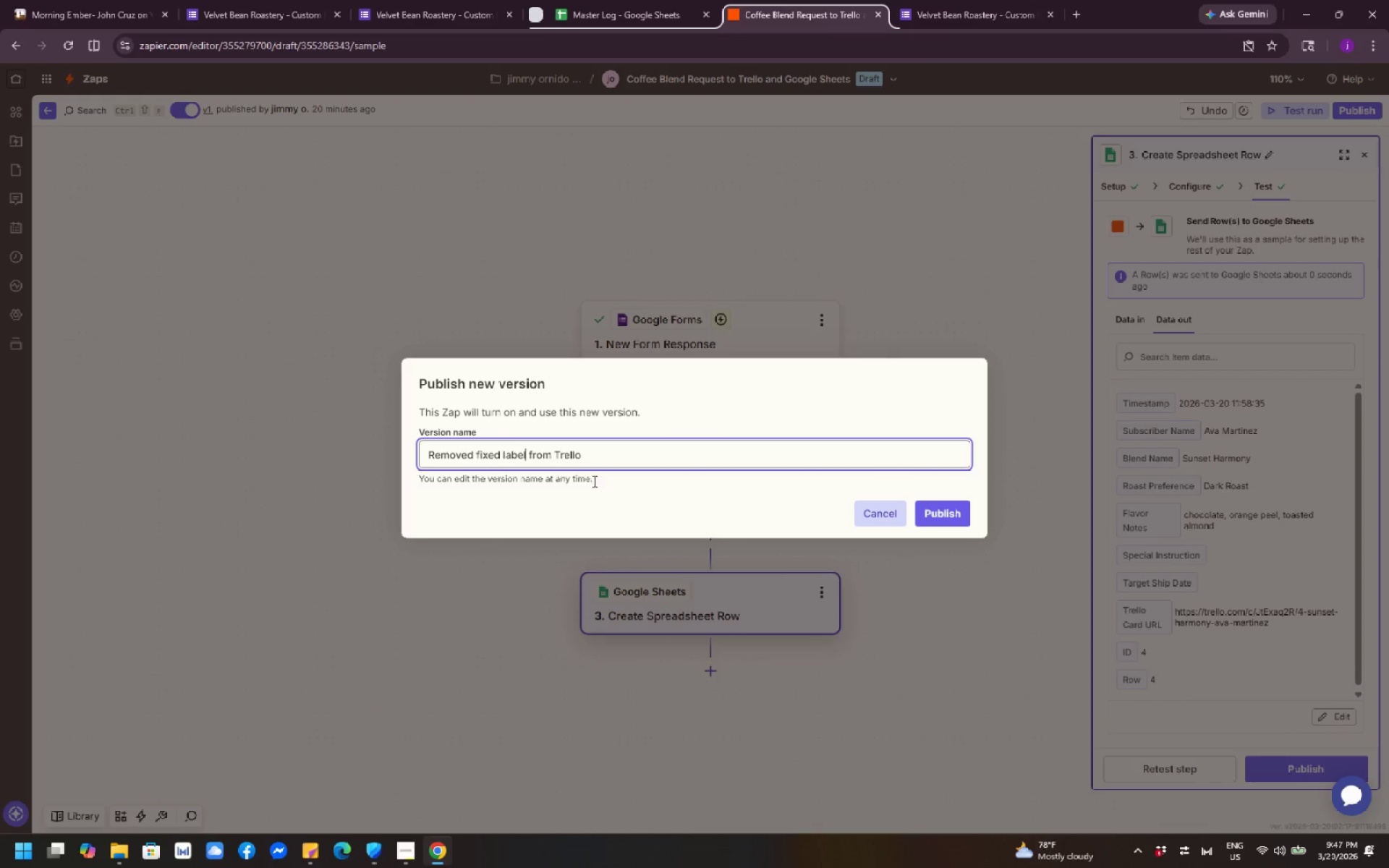 
left_click([618, 451])
 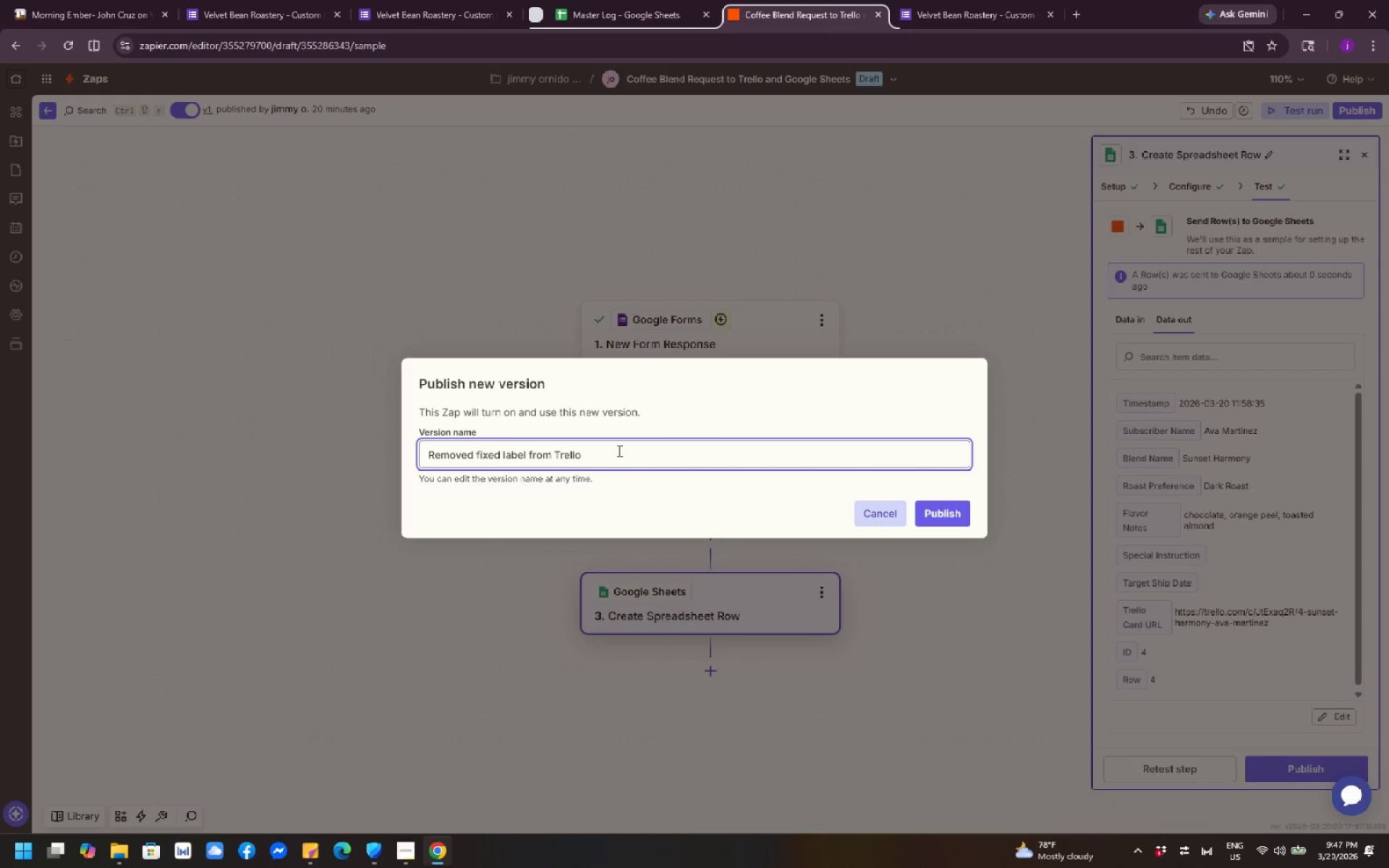 
type( card step)
 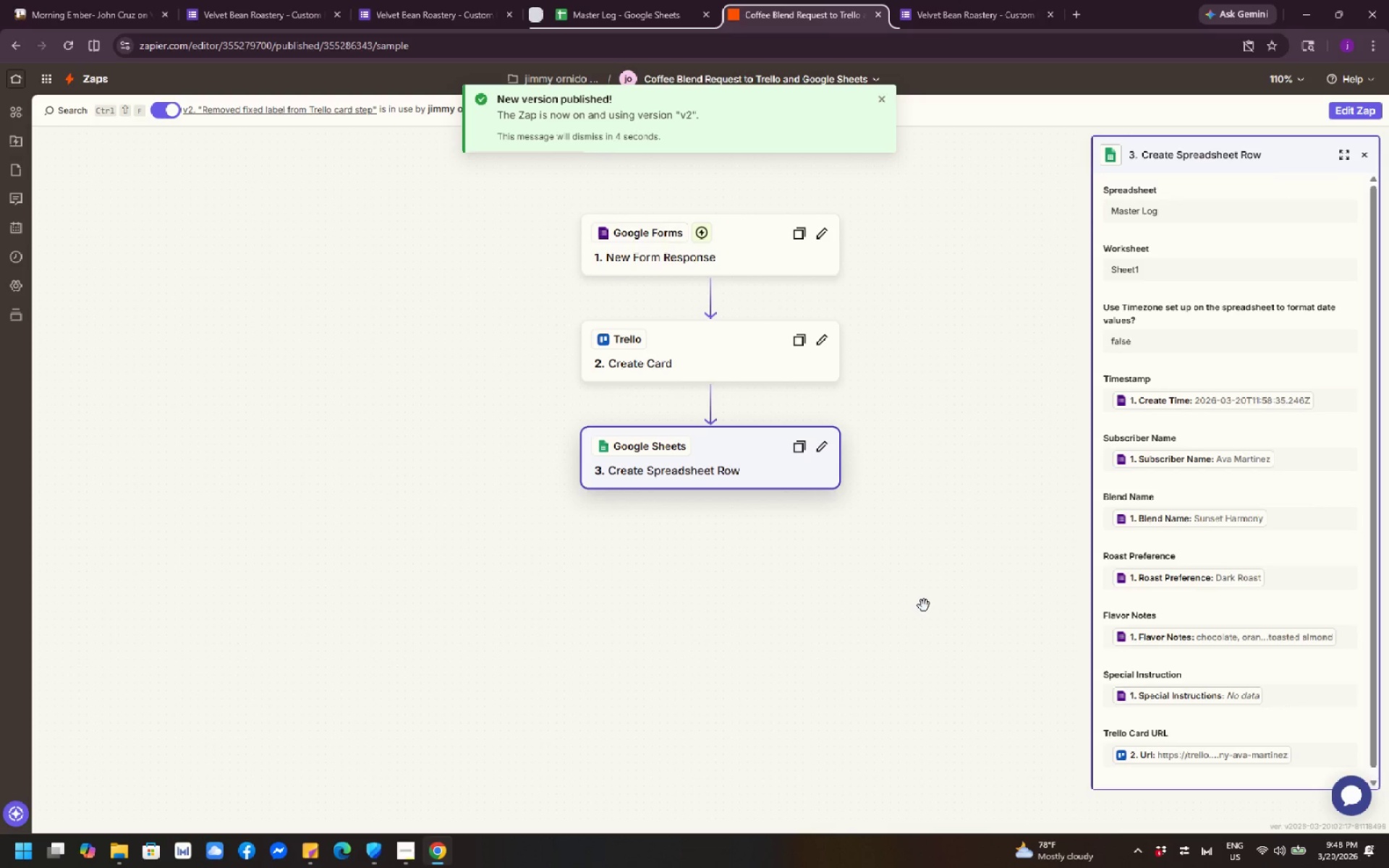 
wait(20.48)
 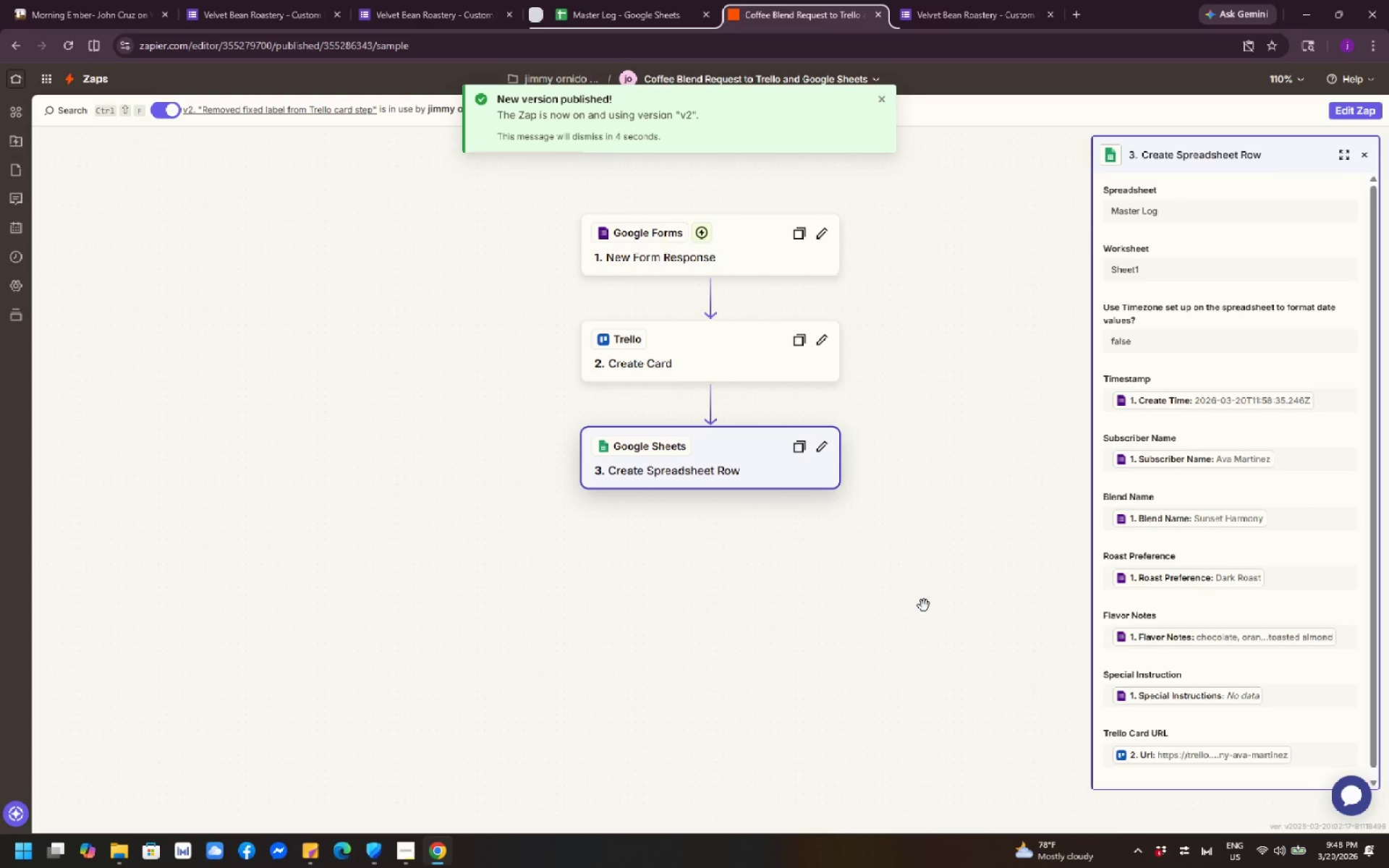 
left_click([606, 15])
 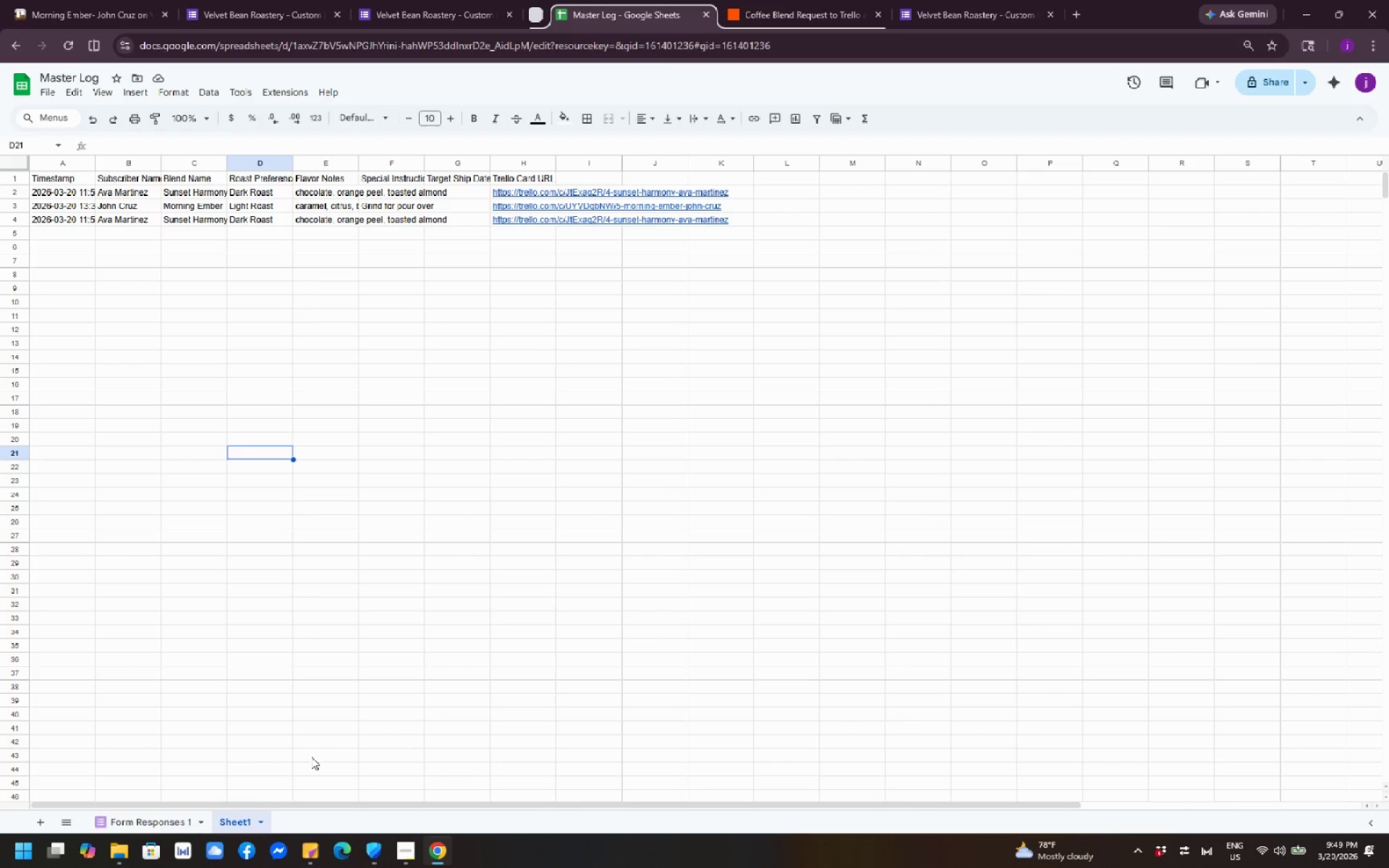 
wait(58.28)
 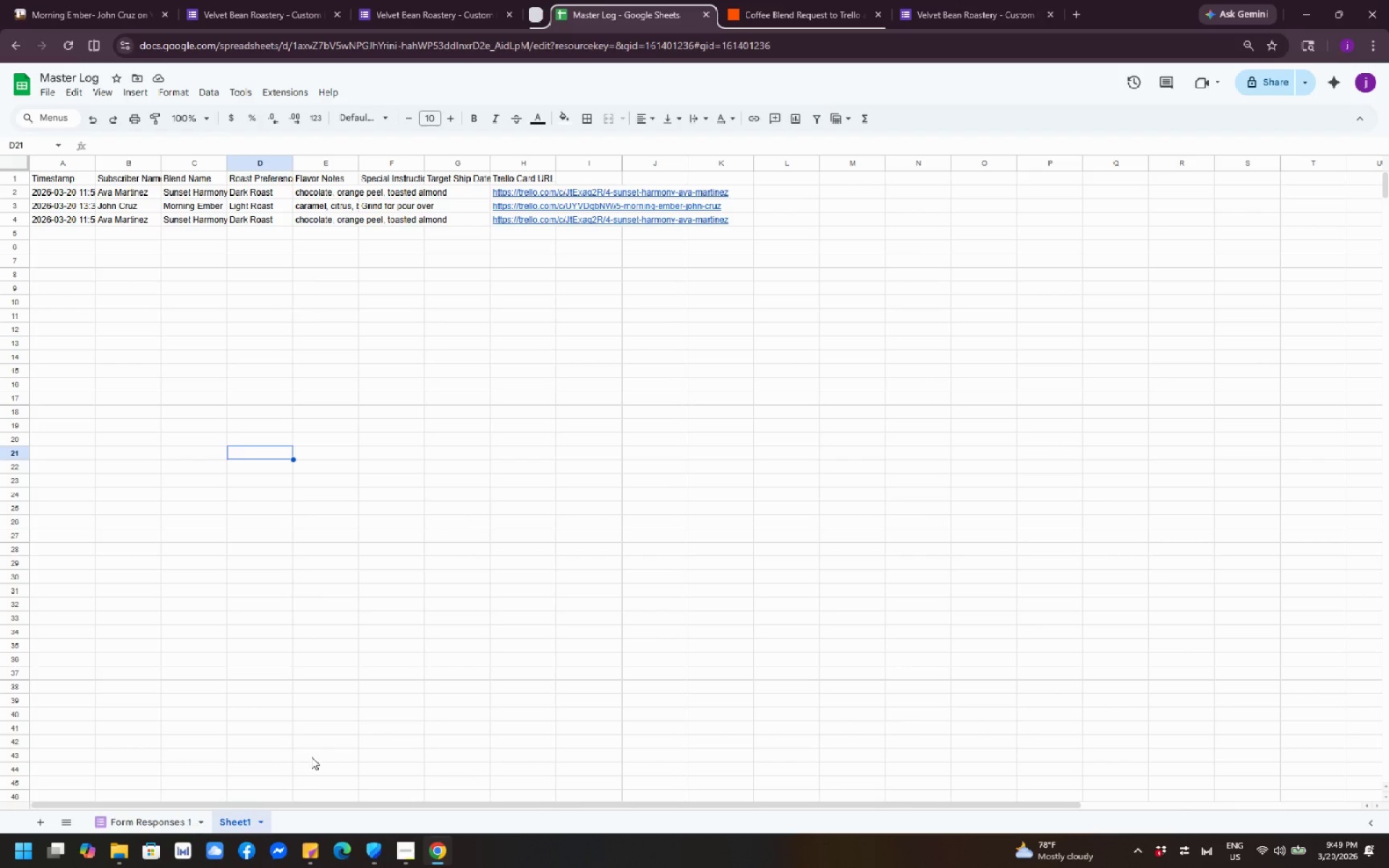 
left_click([76, 74])
 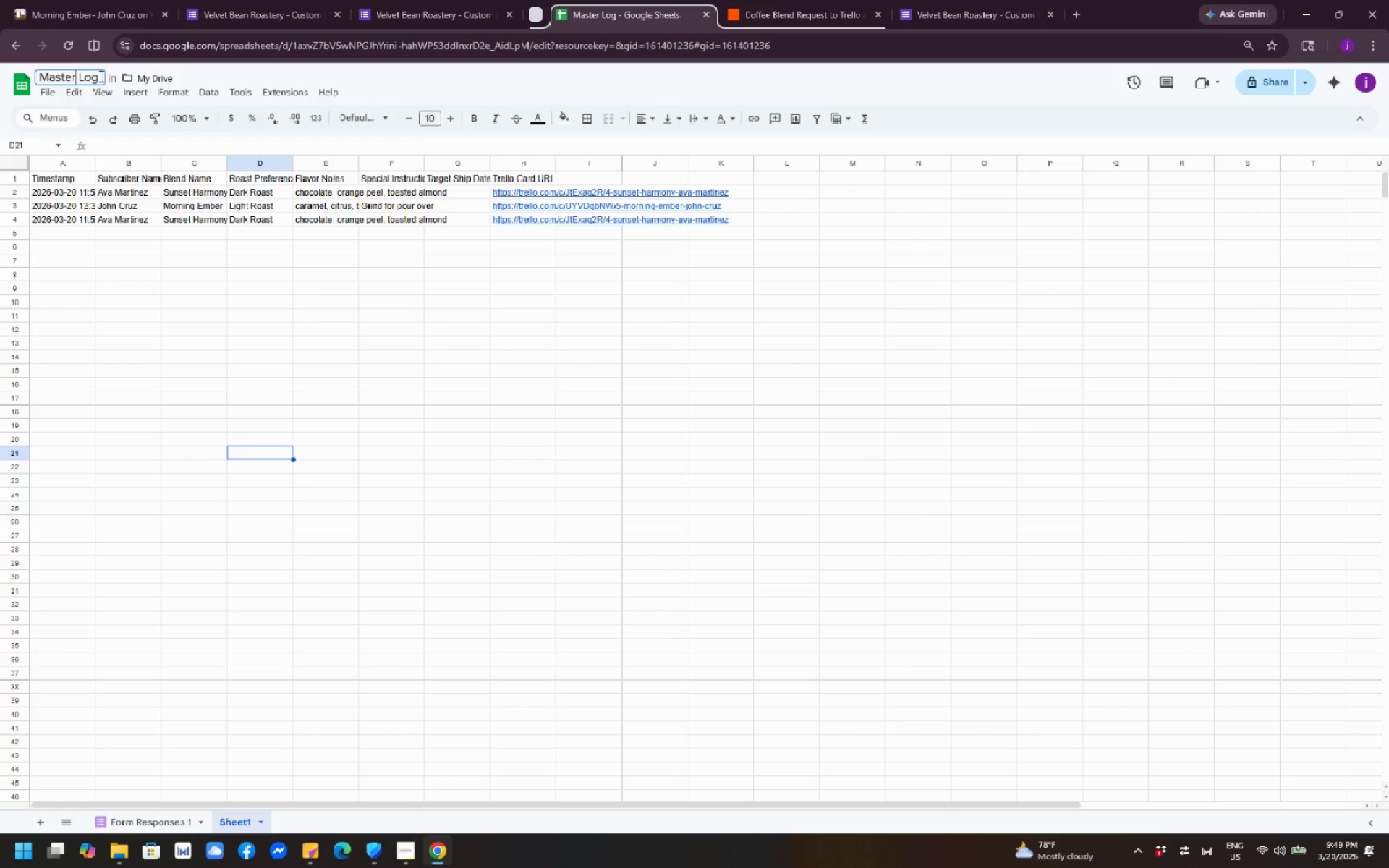 
left_click([100, 76])
 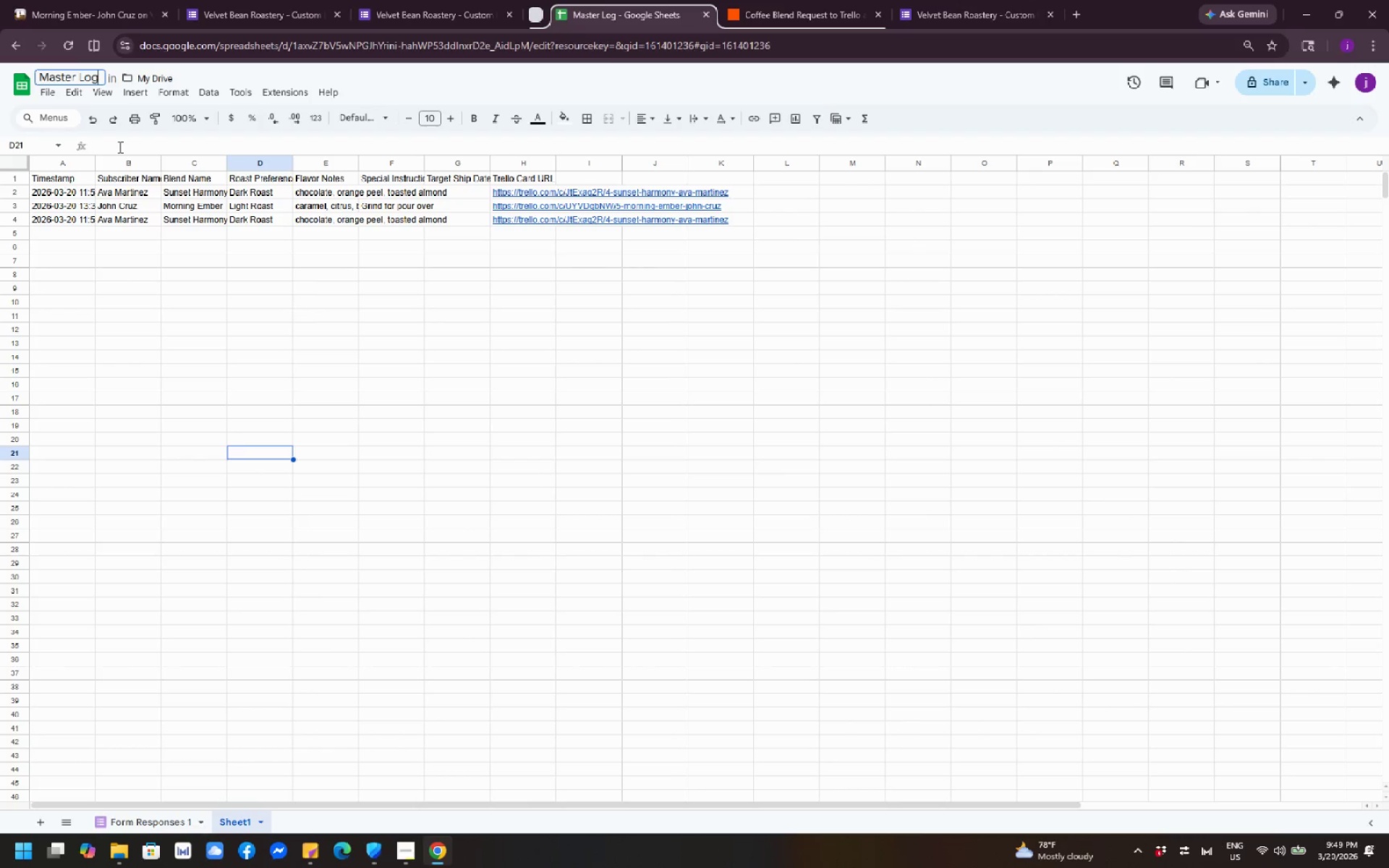 
wait(10.39)
 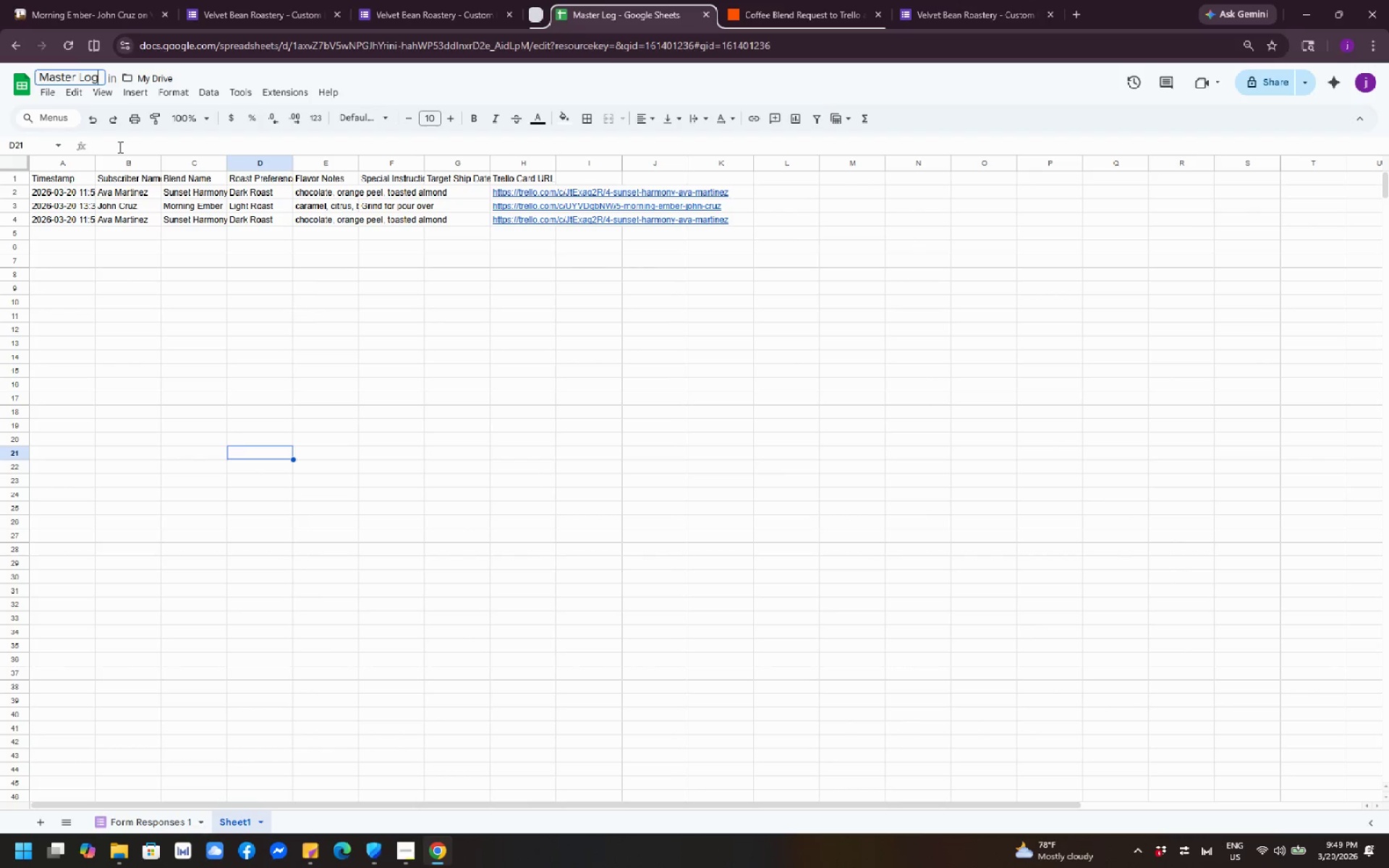 
key(Backspace)
 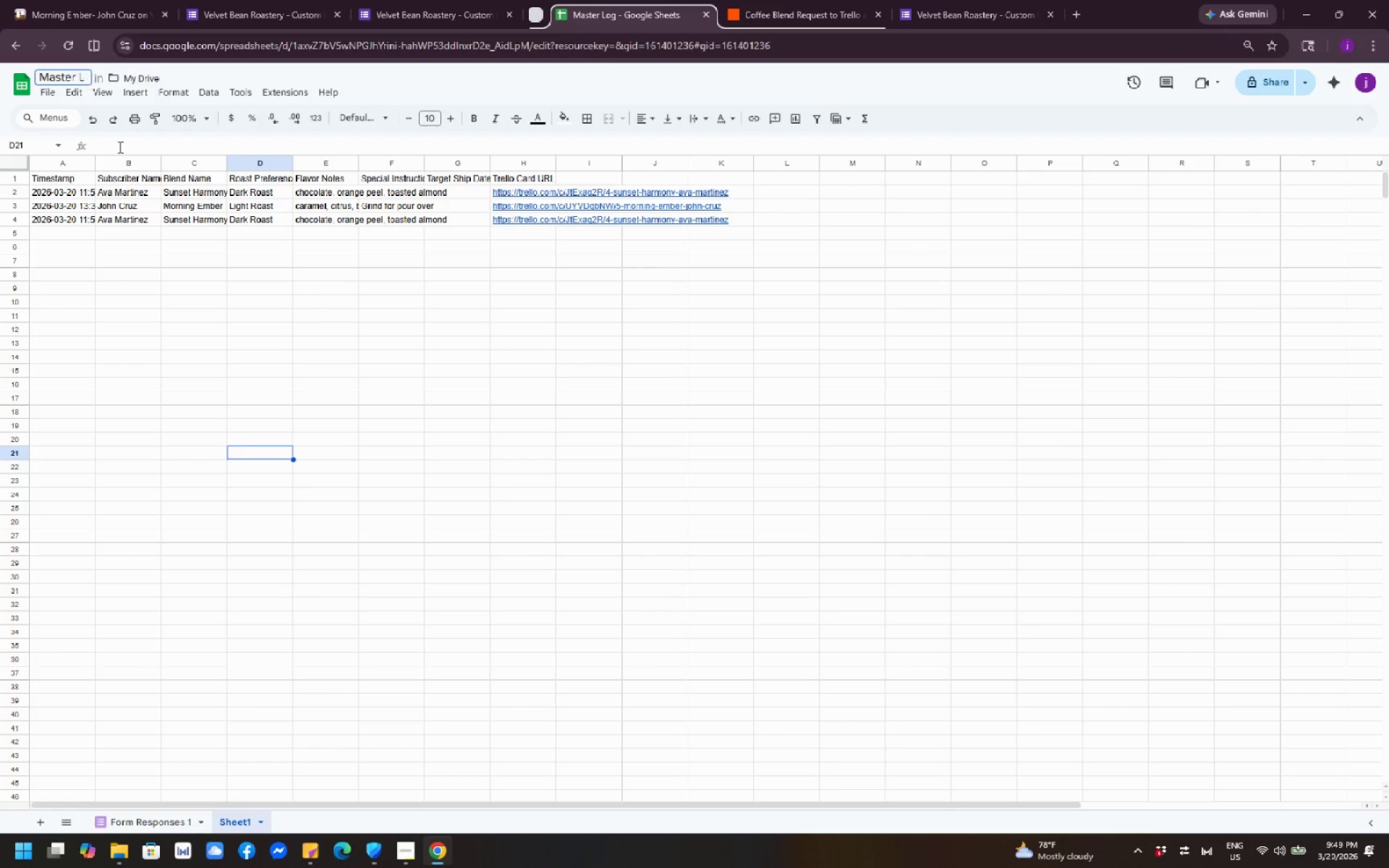 
key(Backspace)
 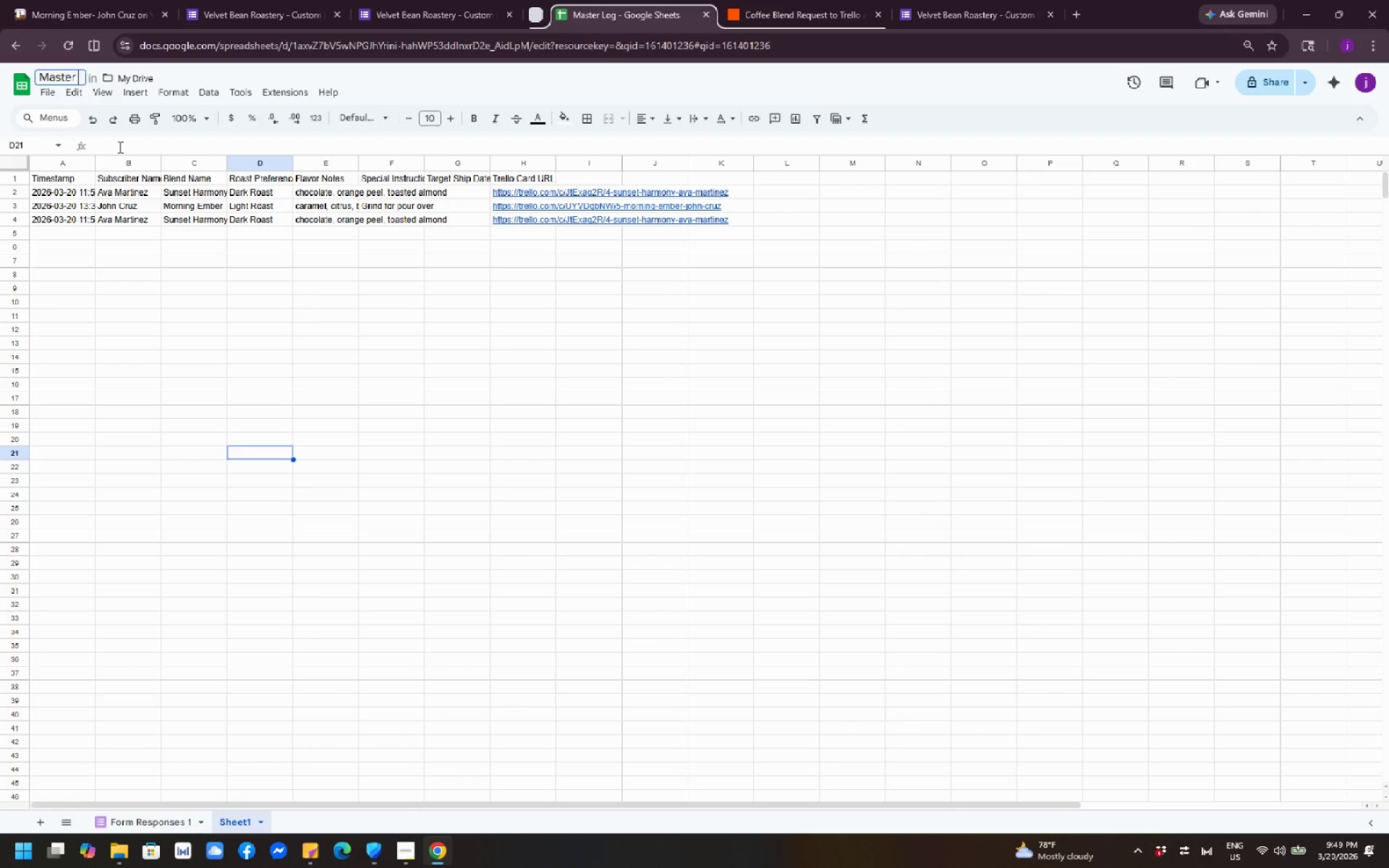 
key(Backspace)
 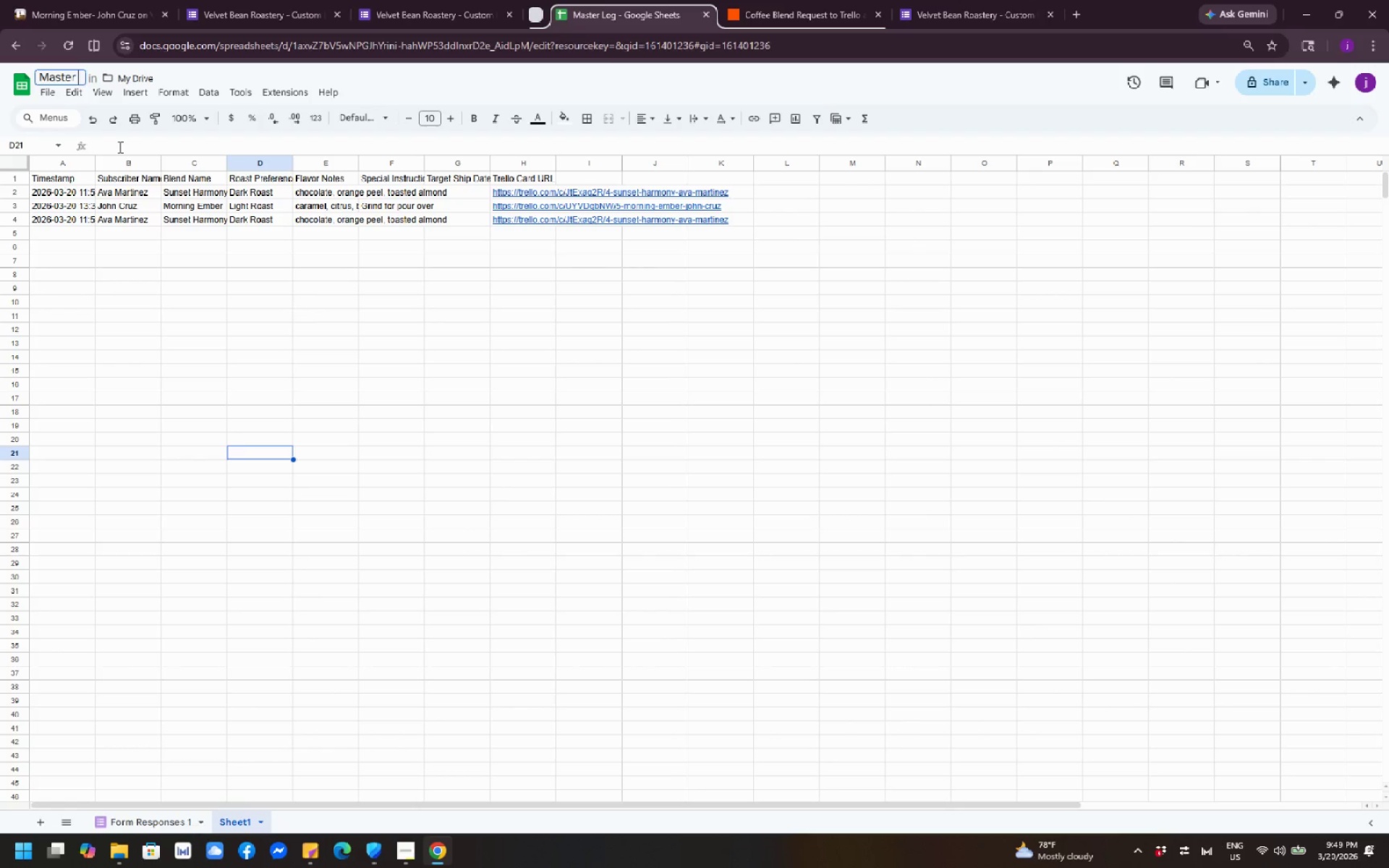 
key(Backspace)
 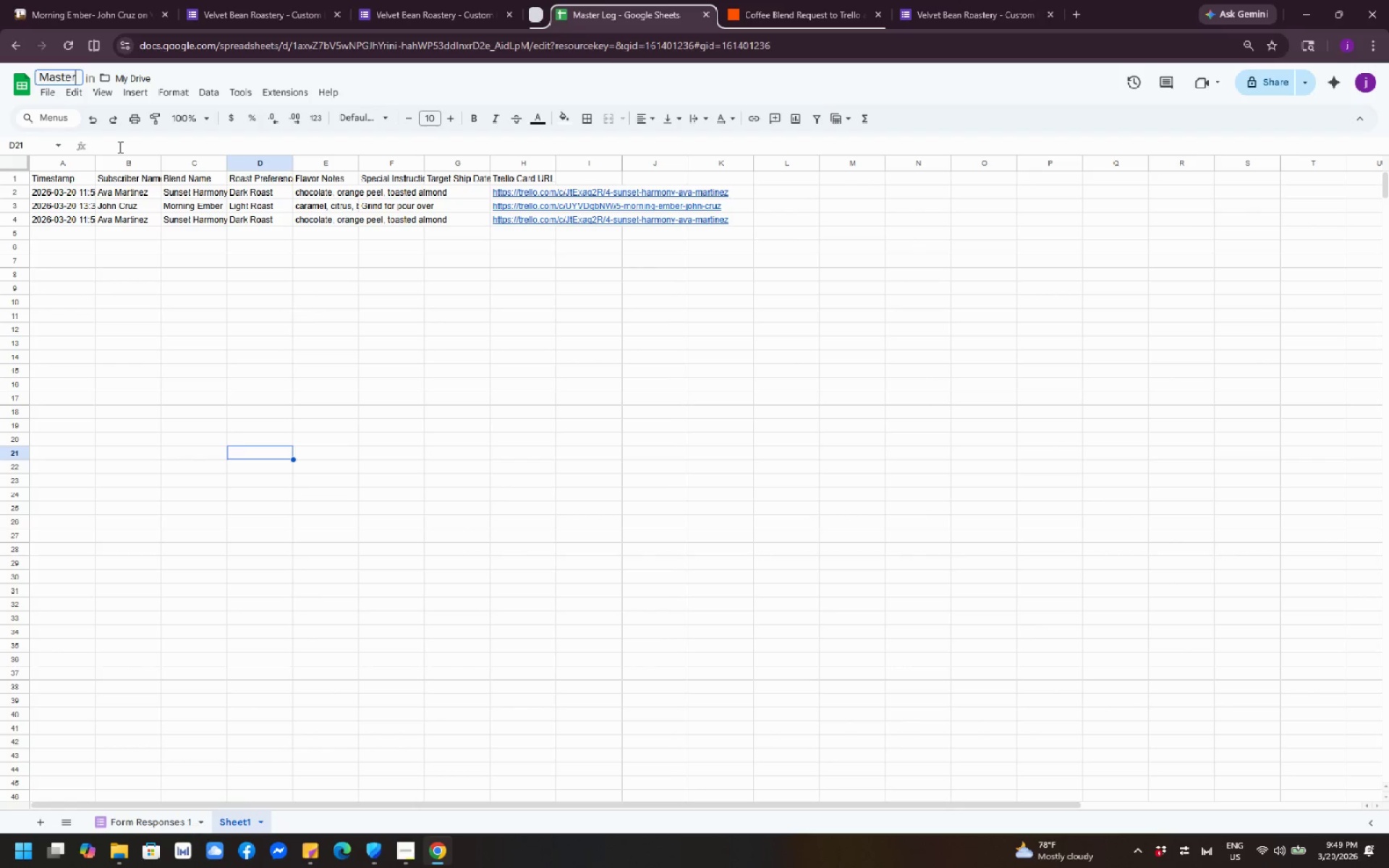 
key(Backspace)
 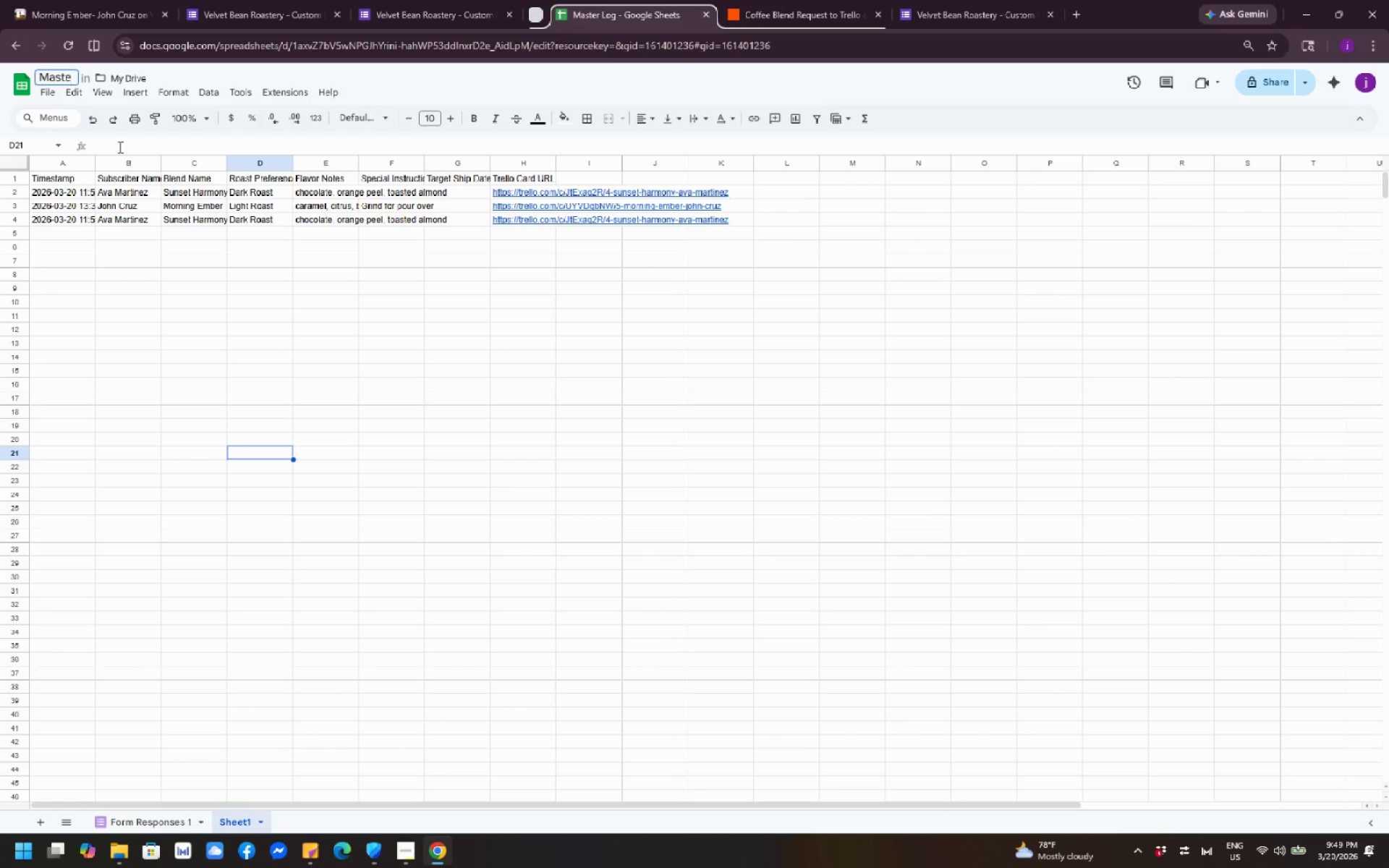 
key(Backspace)
 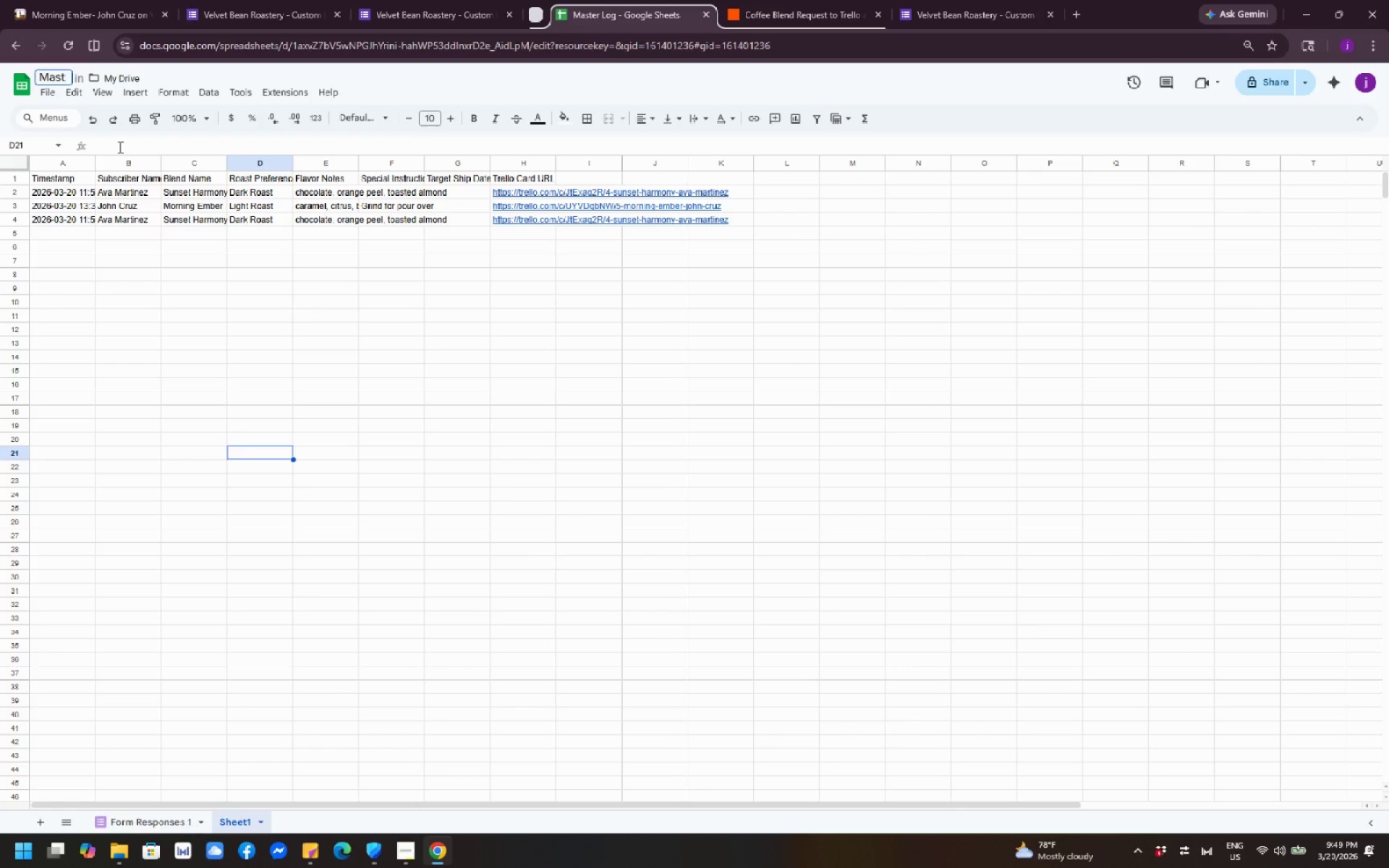 
key(Backspace)
 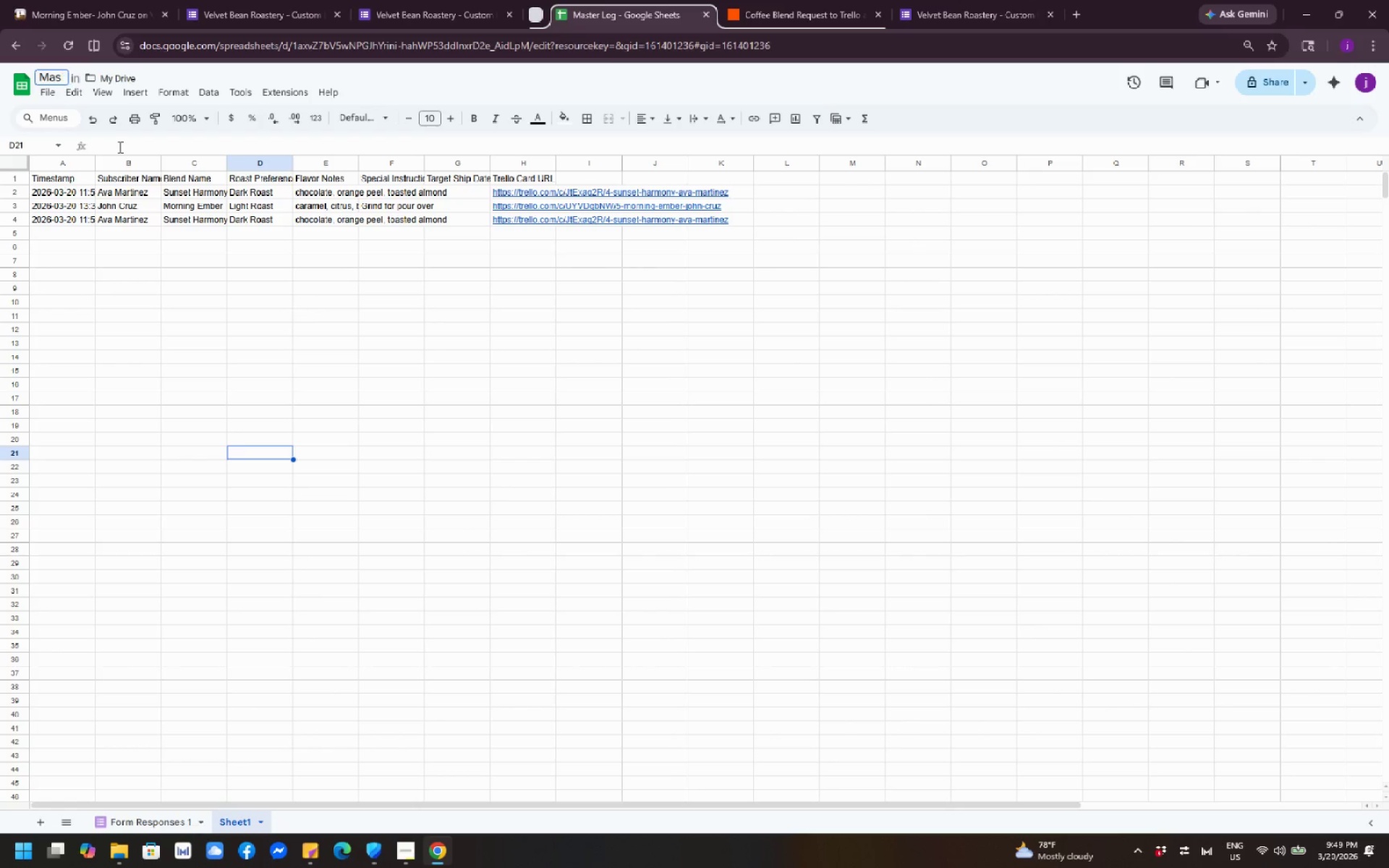 
key(Backspace)
 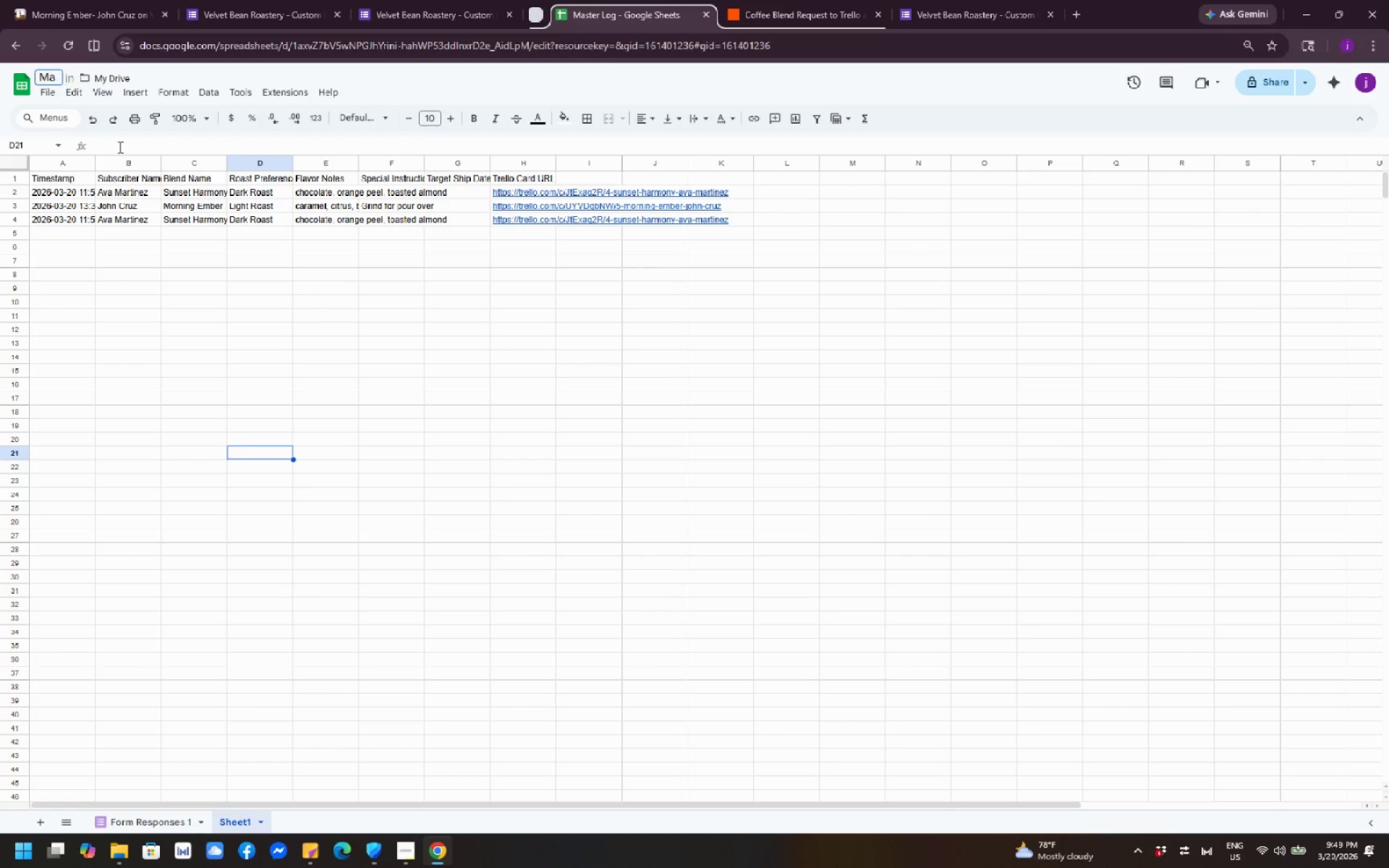 
key(Backspace)
 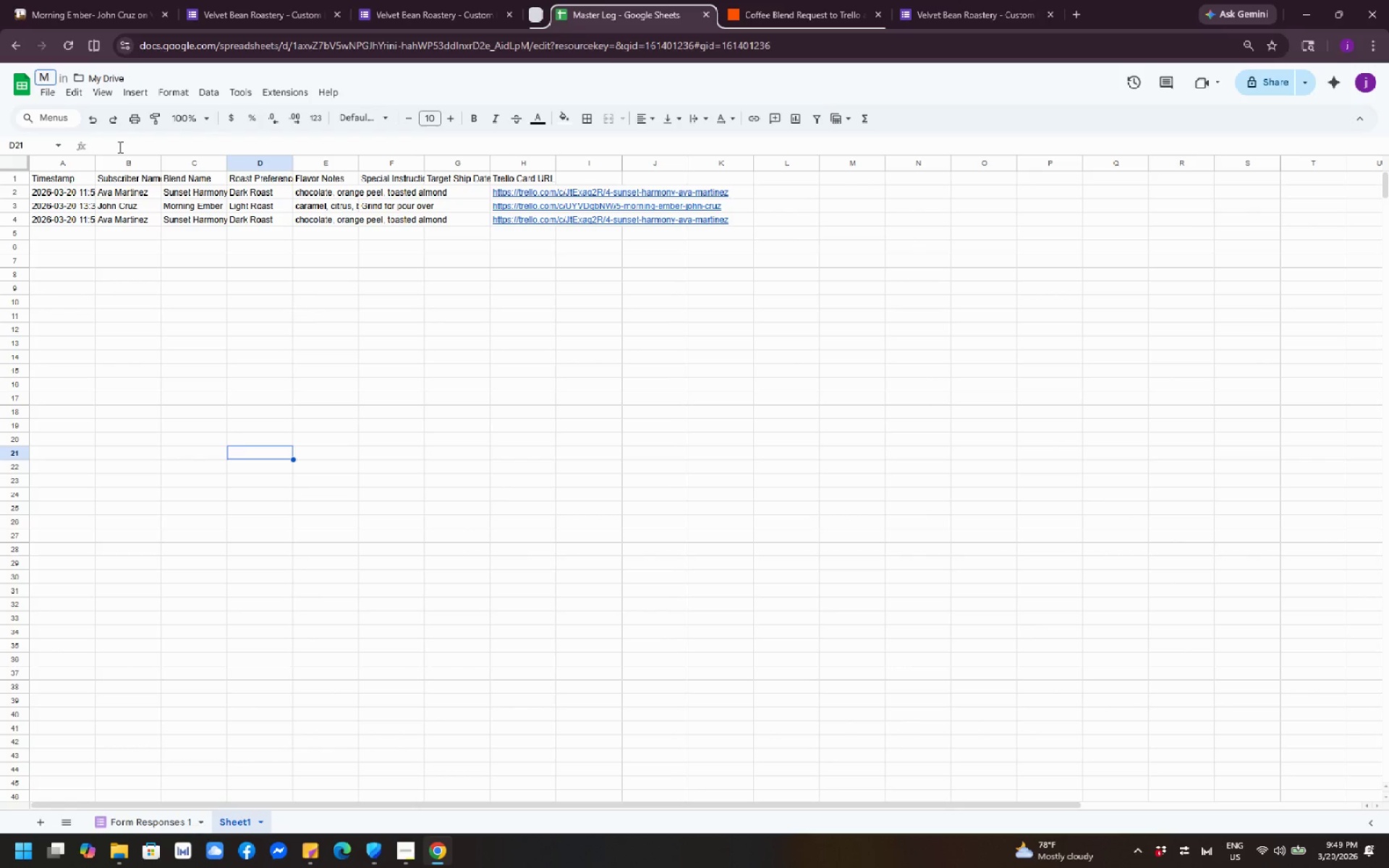 
key(Backspace)
 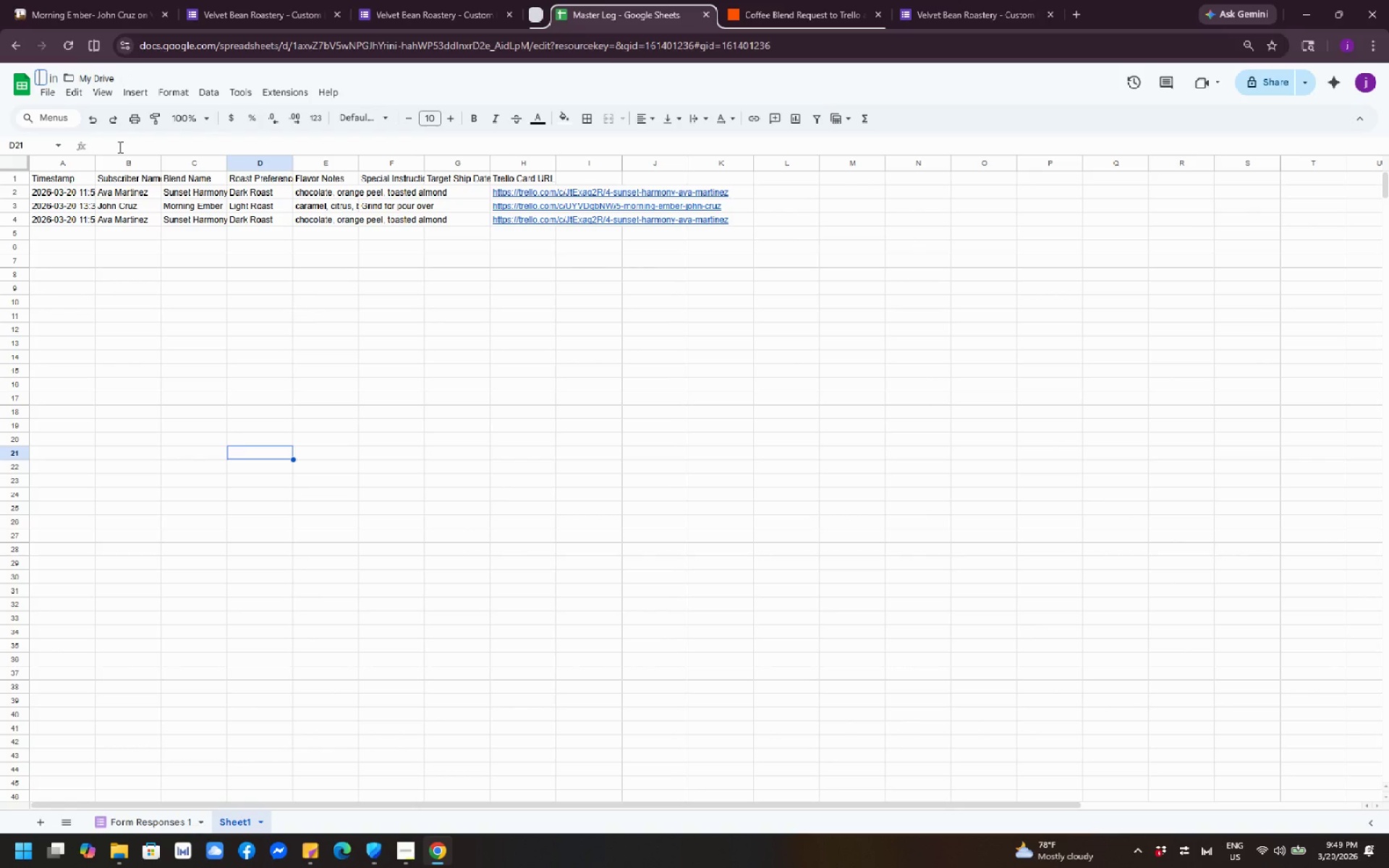 
left_click([119, 147])
 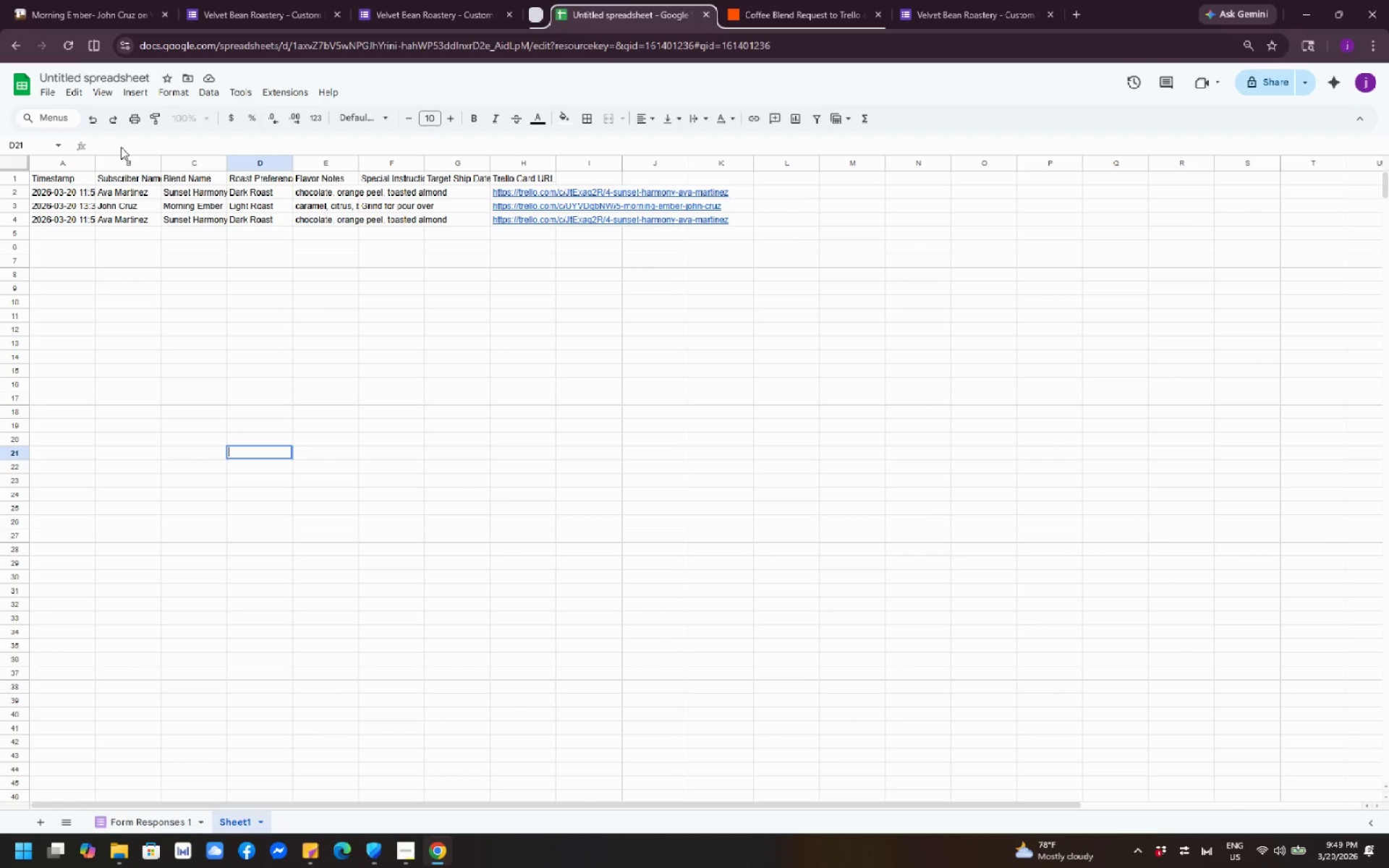 
type(Coffe)
key(Backspace)
key(Backspace)
key(Backspace)
key(Backspace)
key(Backspace)
key(Backspace)
 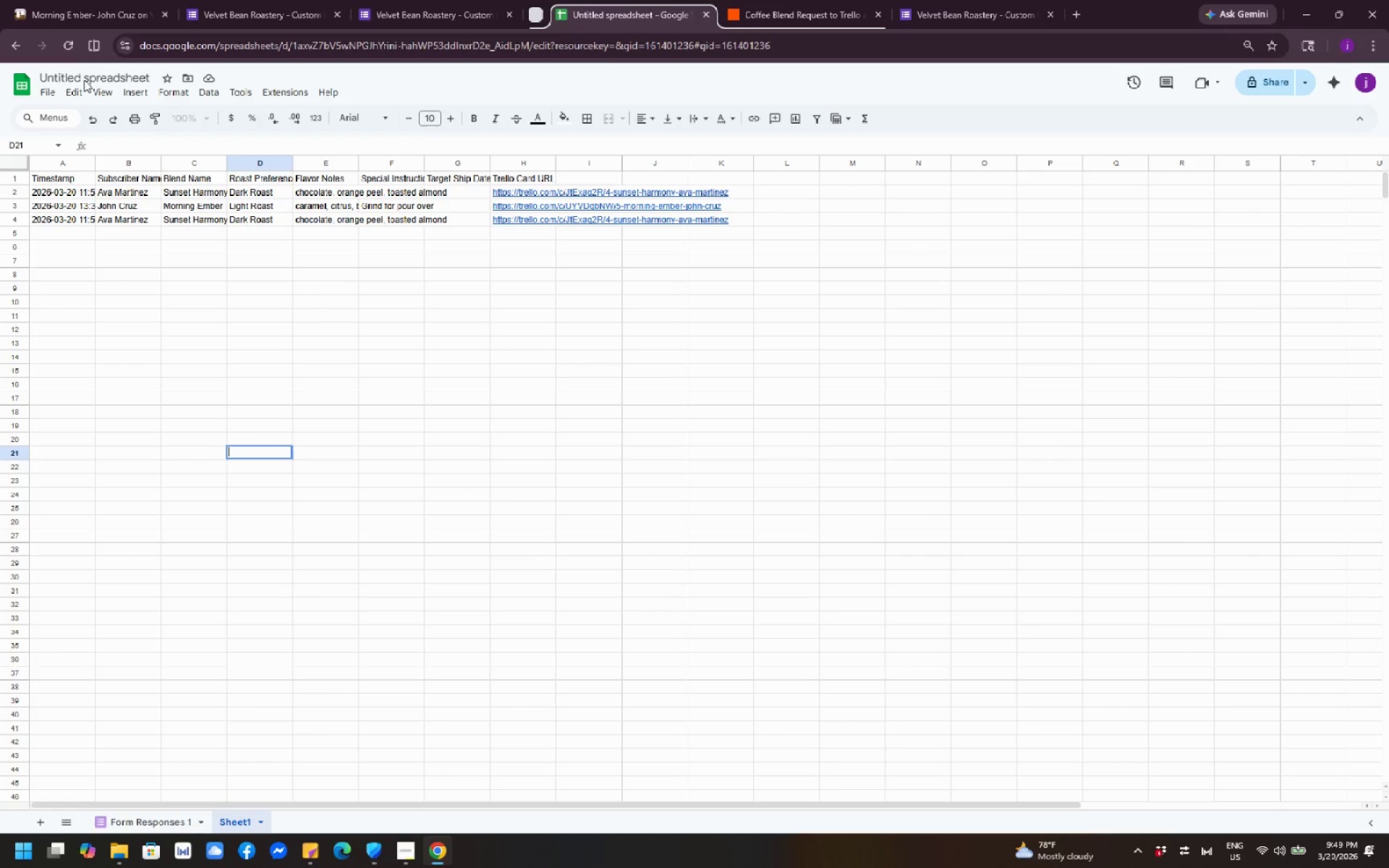 
double_click([88, 78])
 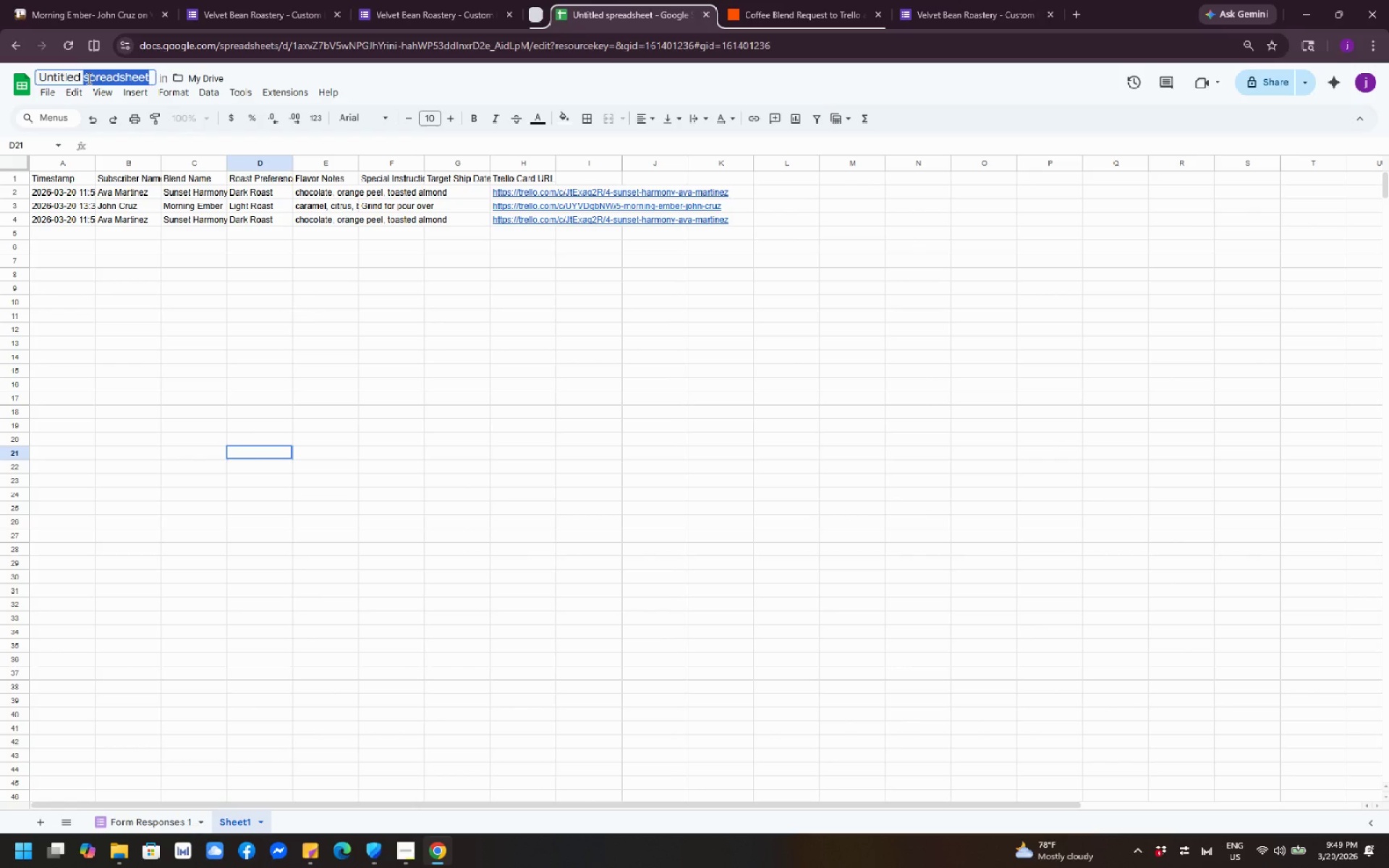 
key(Backspace)
 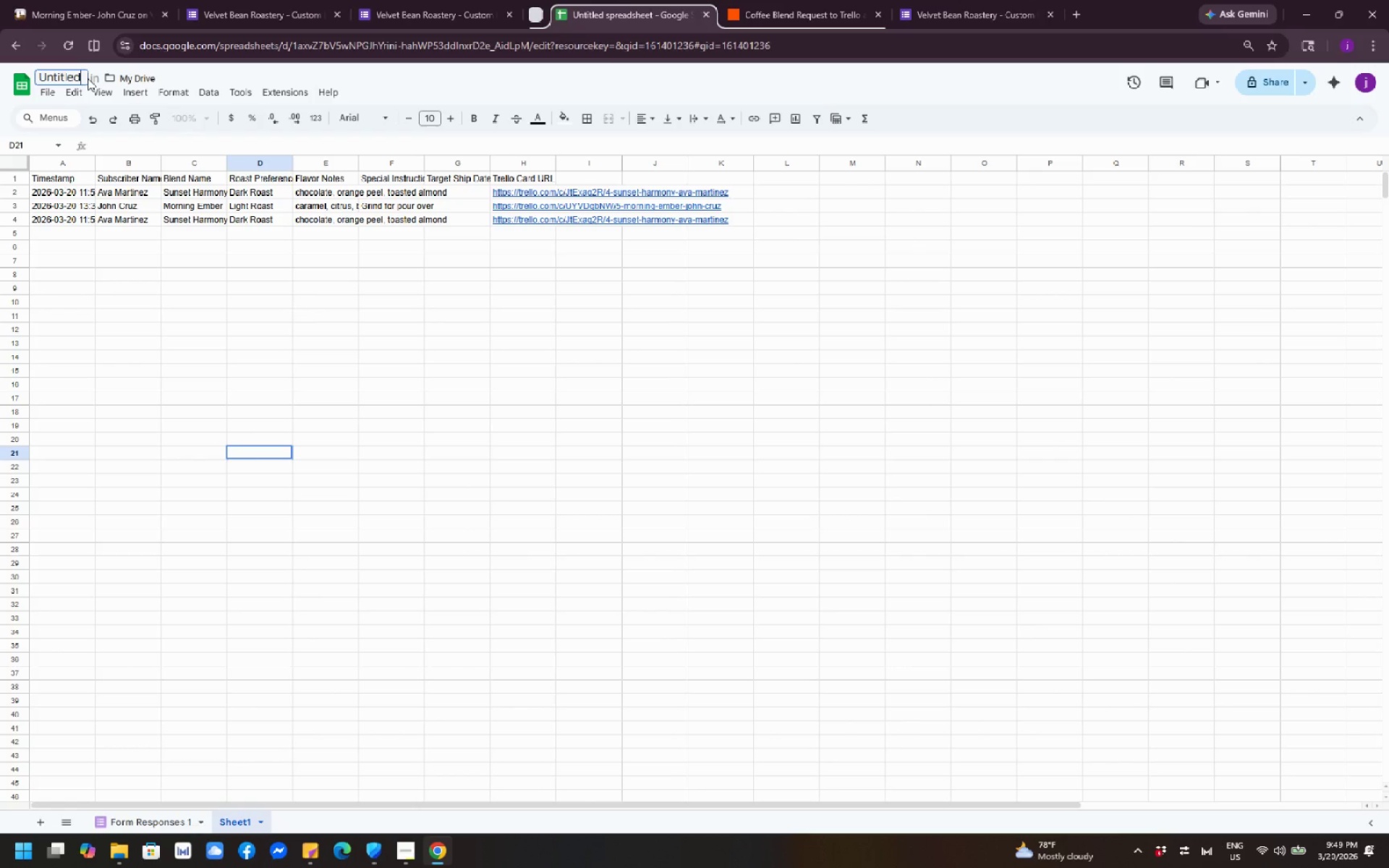 
key(Backspace)
 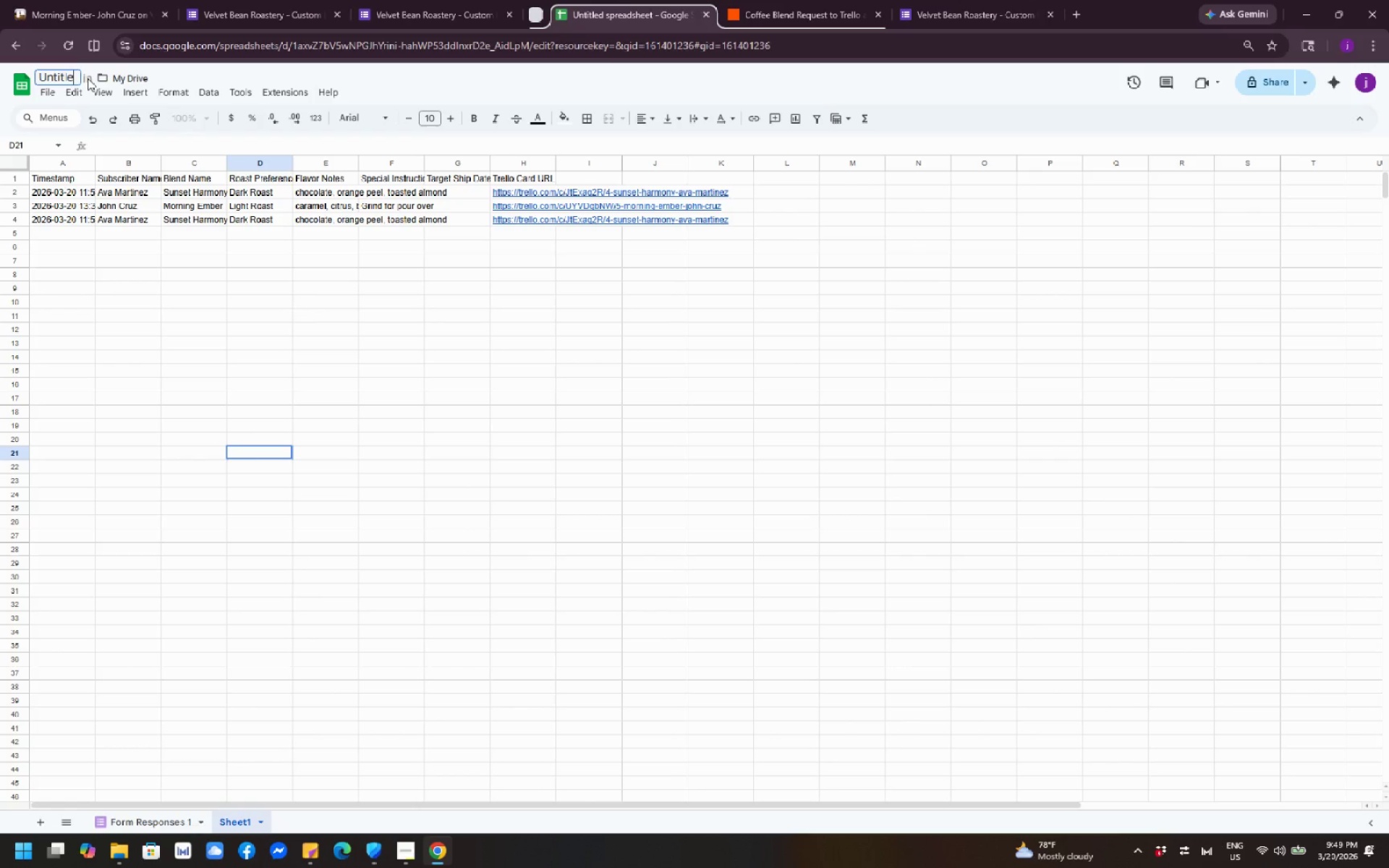 
key(Backspace)
 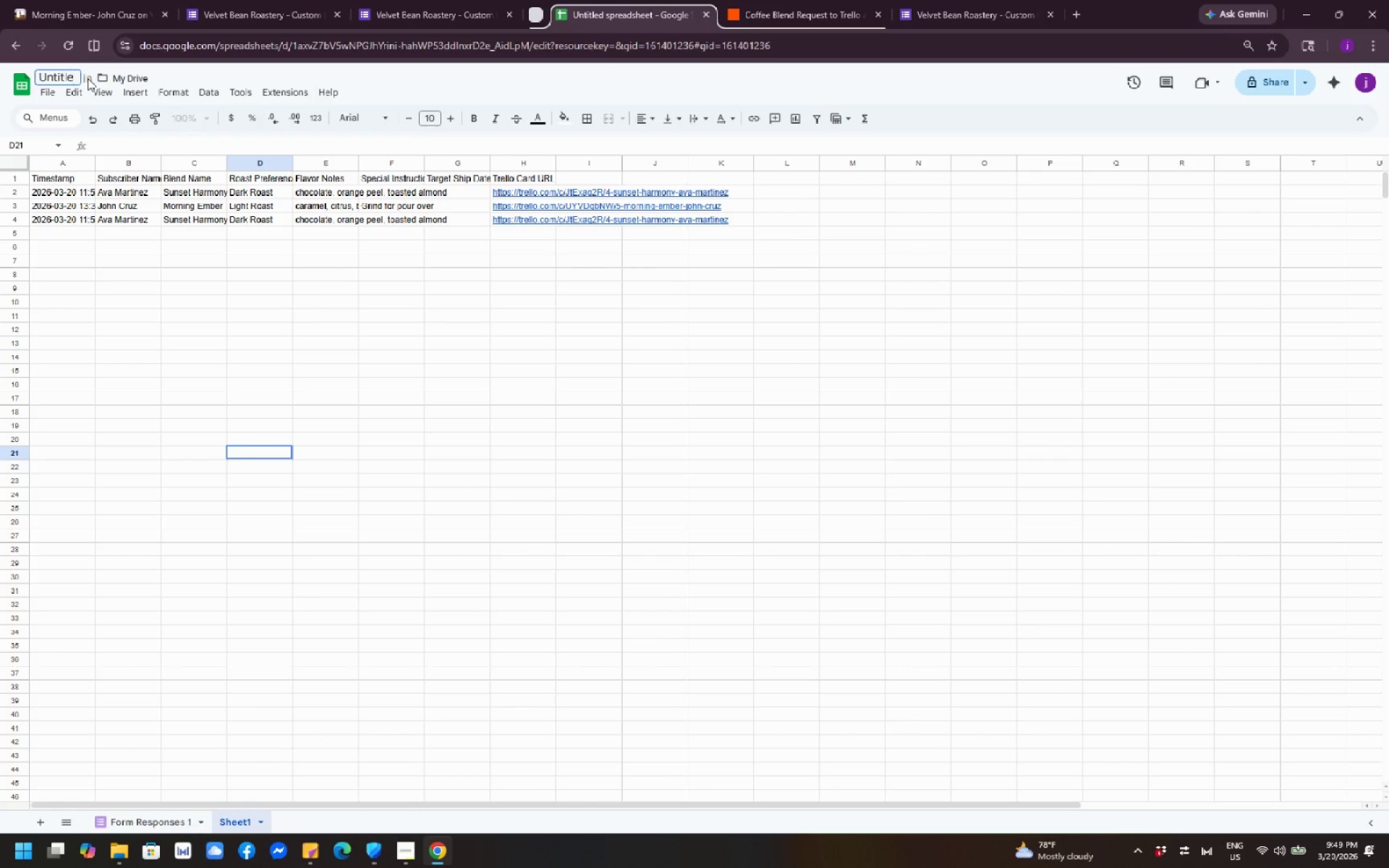 
key(Backspace)
 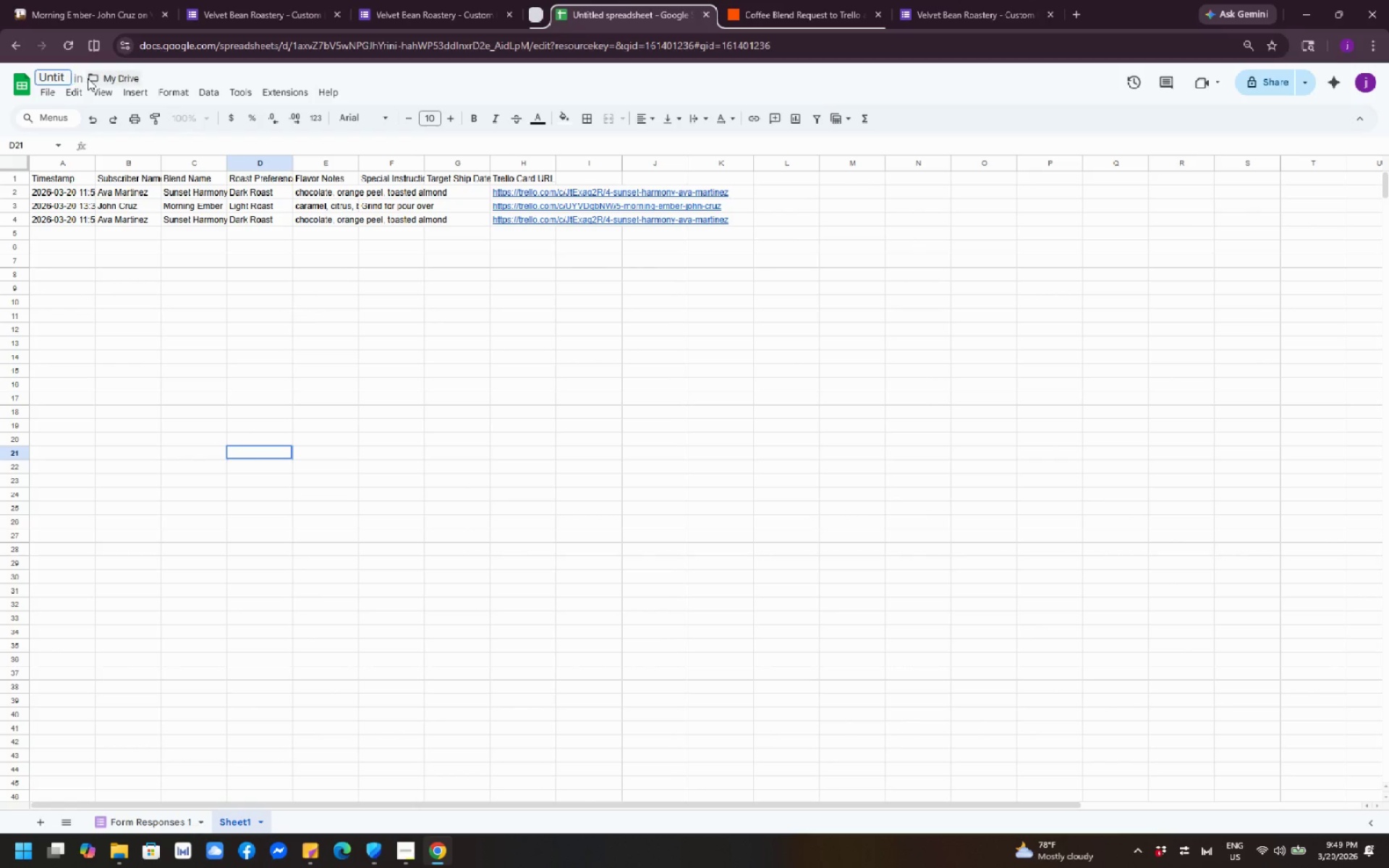 
hold_key(key=Backspace, duration=1.25)
 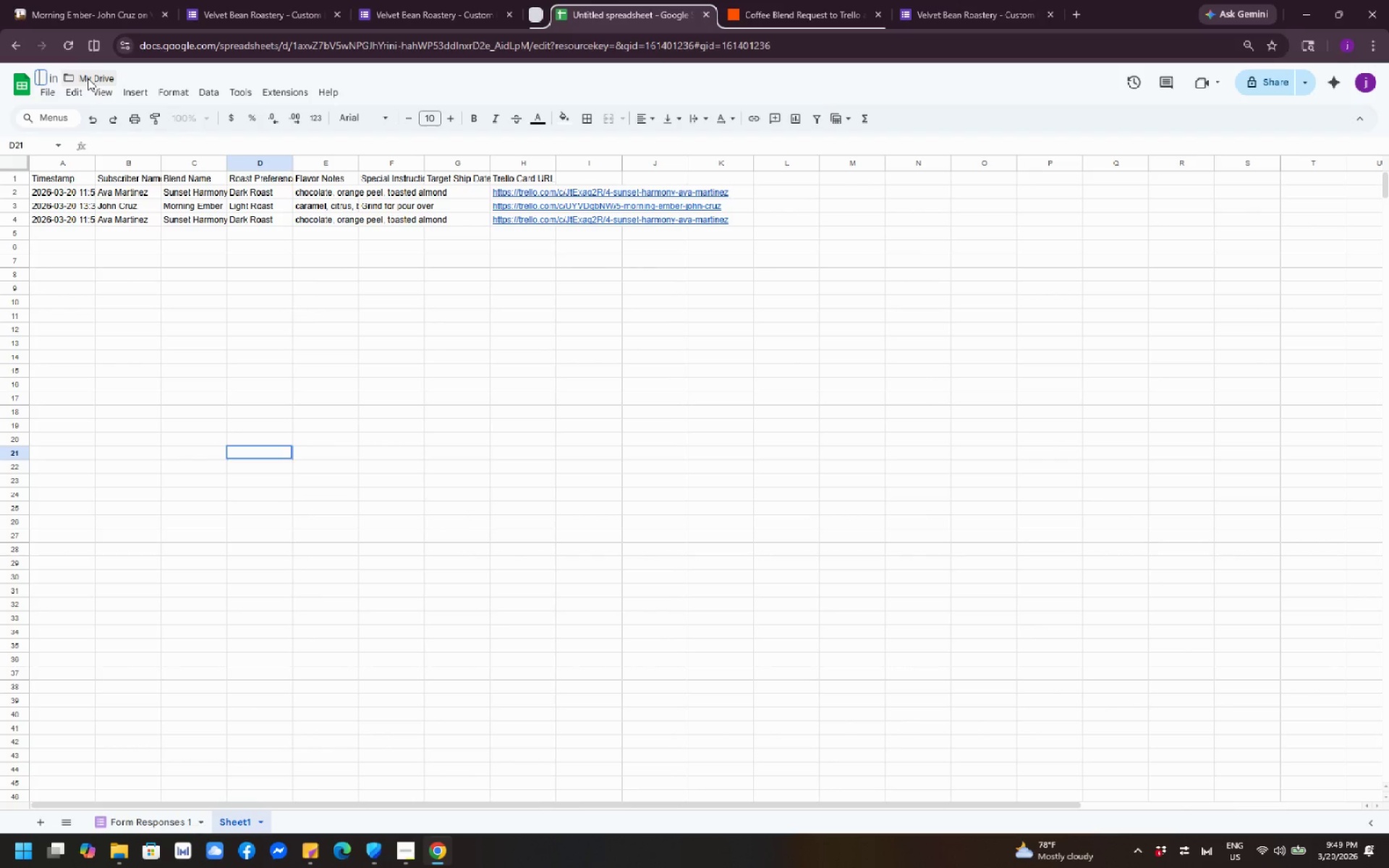 
key(Control+ControlLeft)
 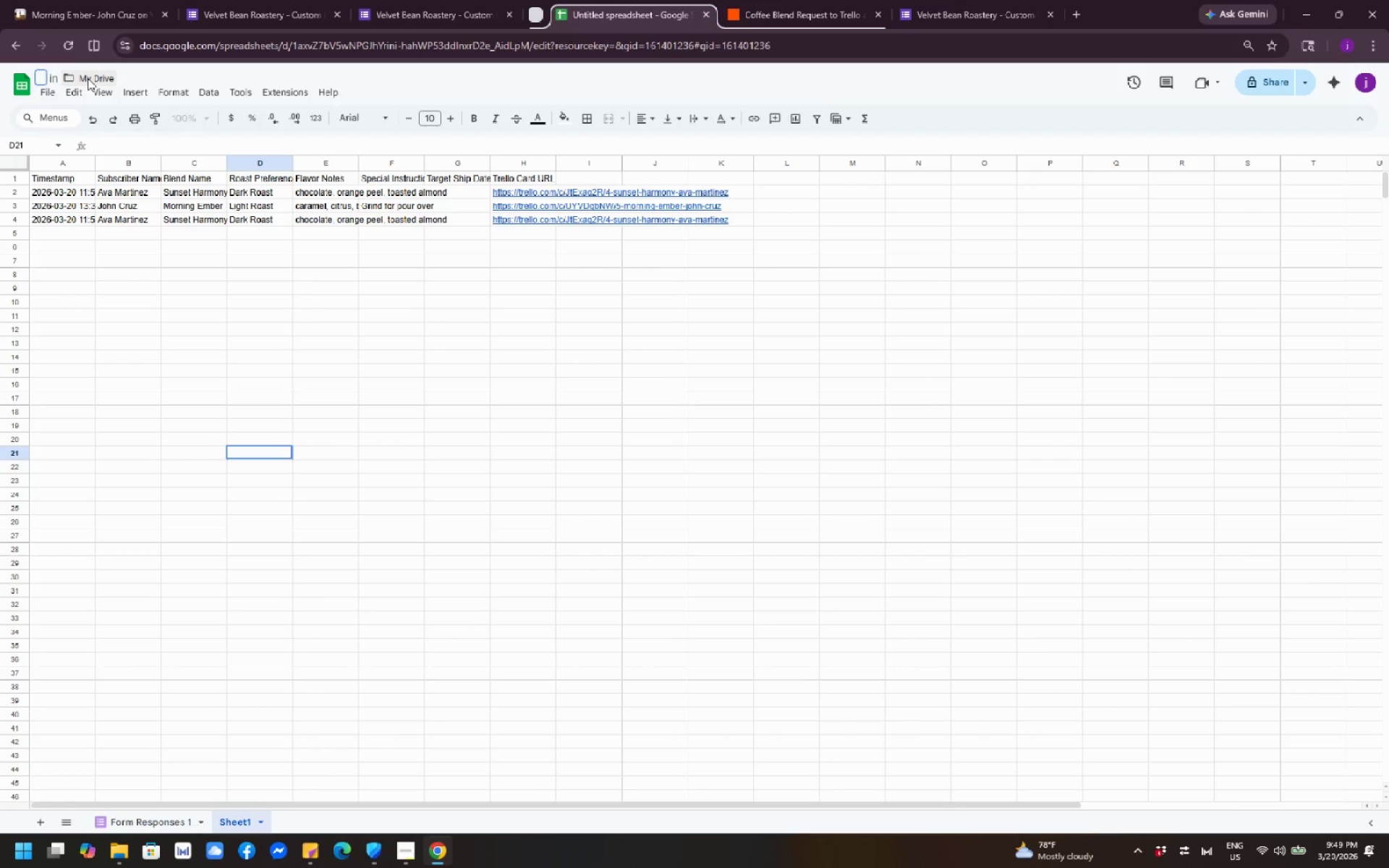 
hold_key(key=ShiftLeft, duration=0.33)
 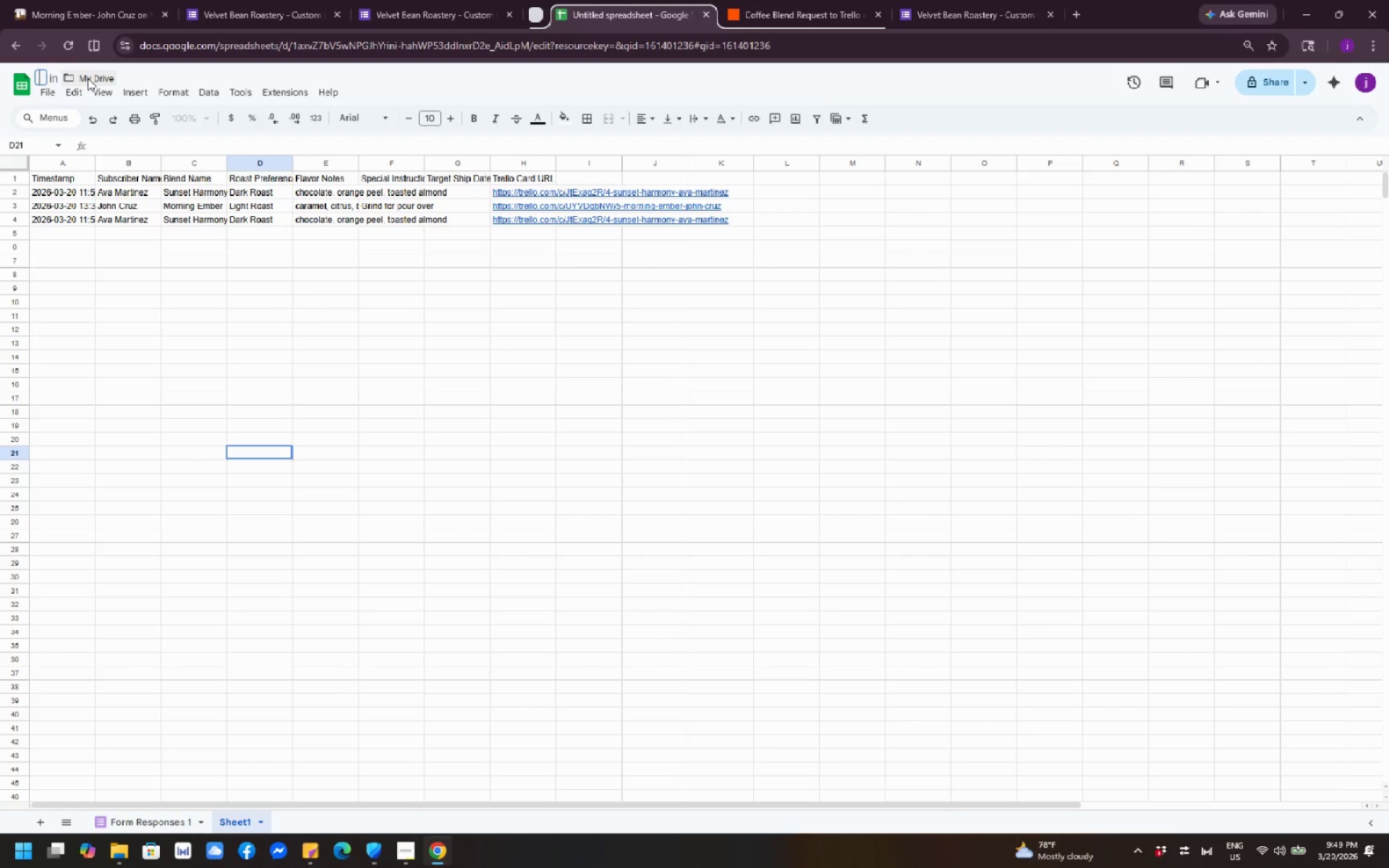 
type(Coffe Blend MAster)
key(Backspace)
key(Backspace)
key(Backspace)
key(Backspace)
key(Backspace)
type(aster)
 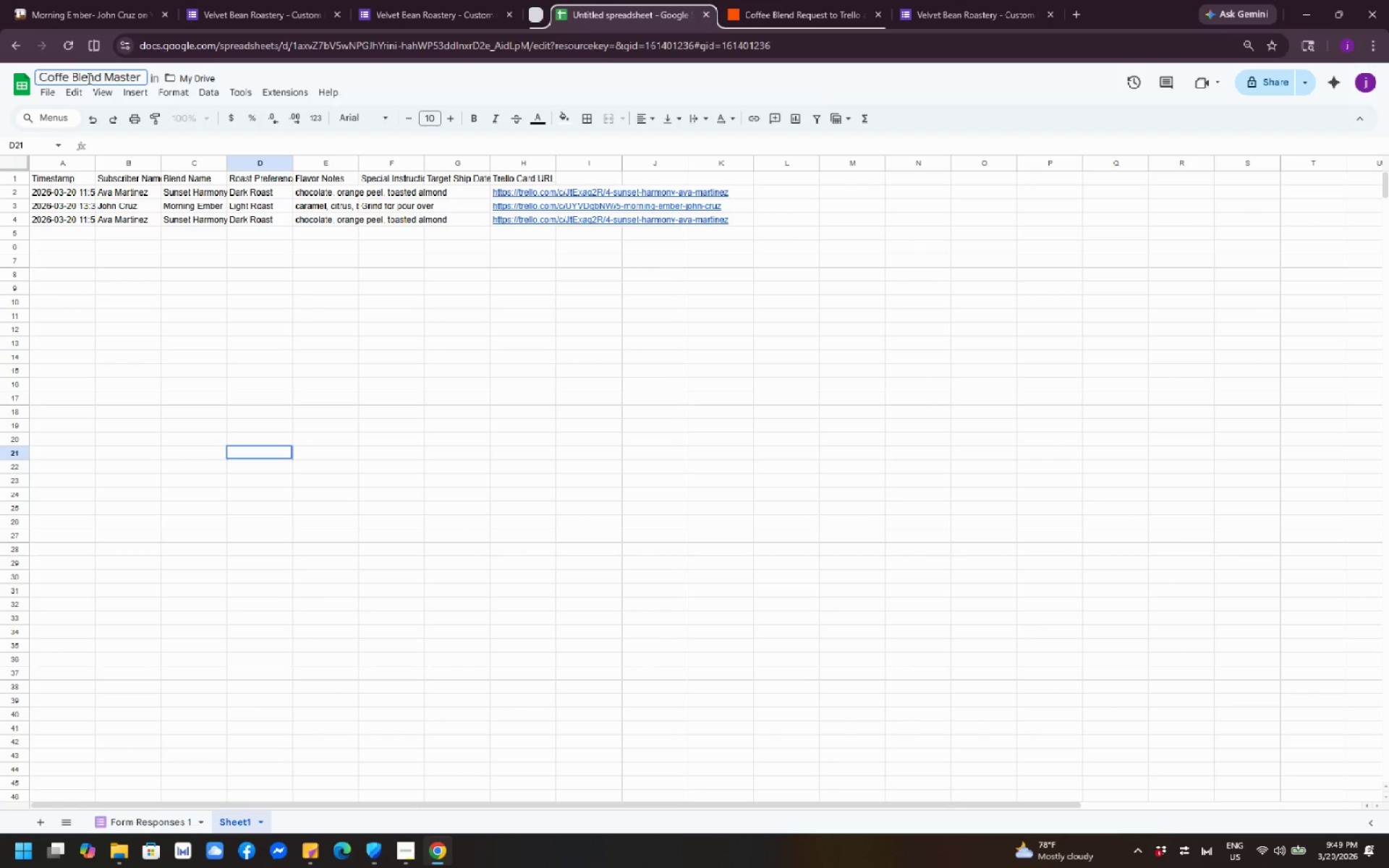 
wait(5.45)
 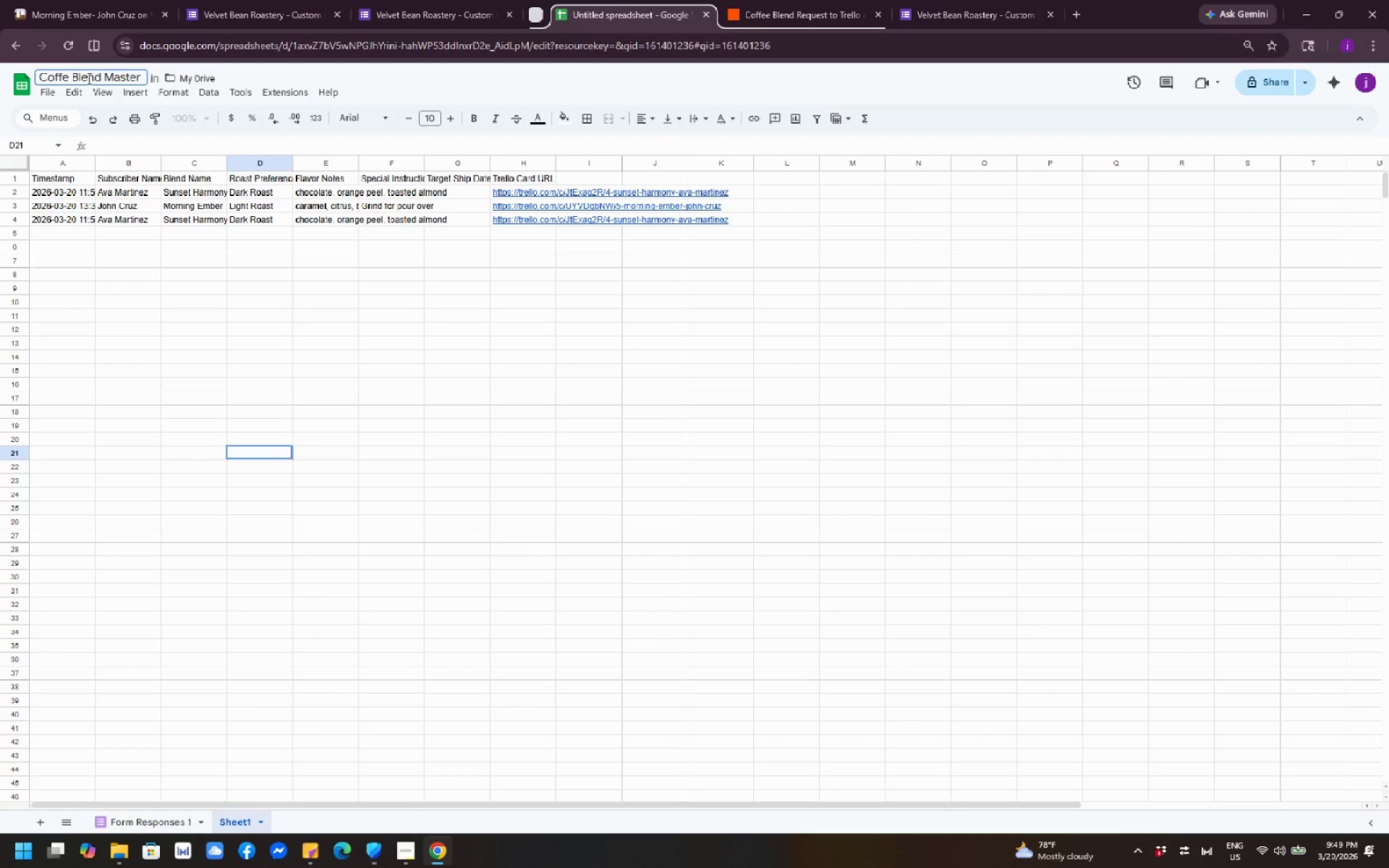 
left_click([66, 77])
 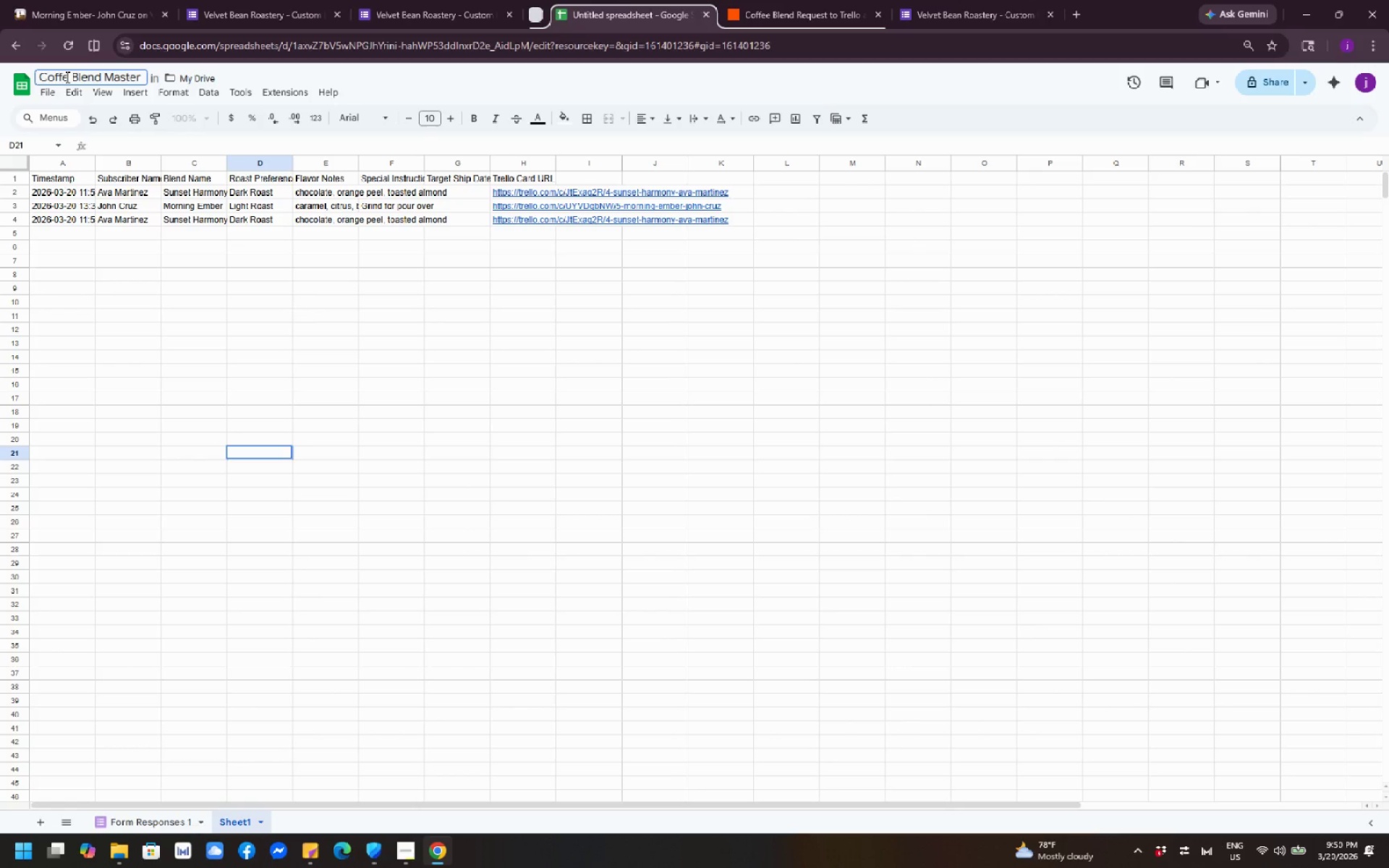 
key(E)
 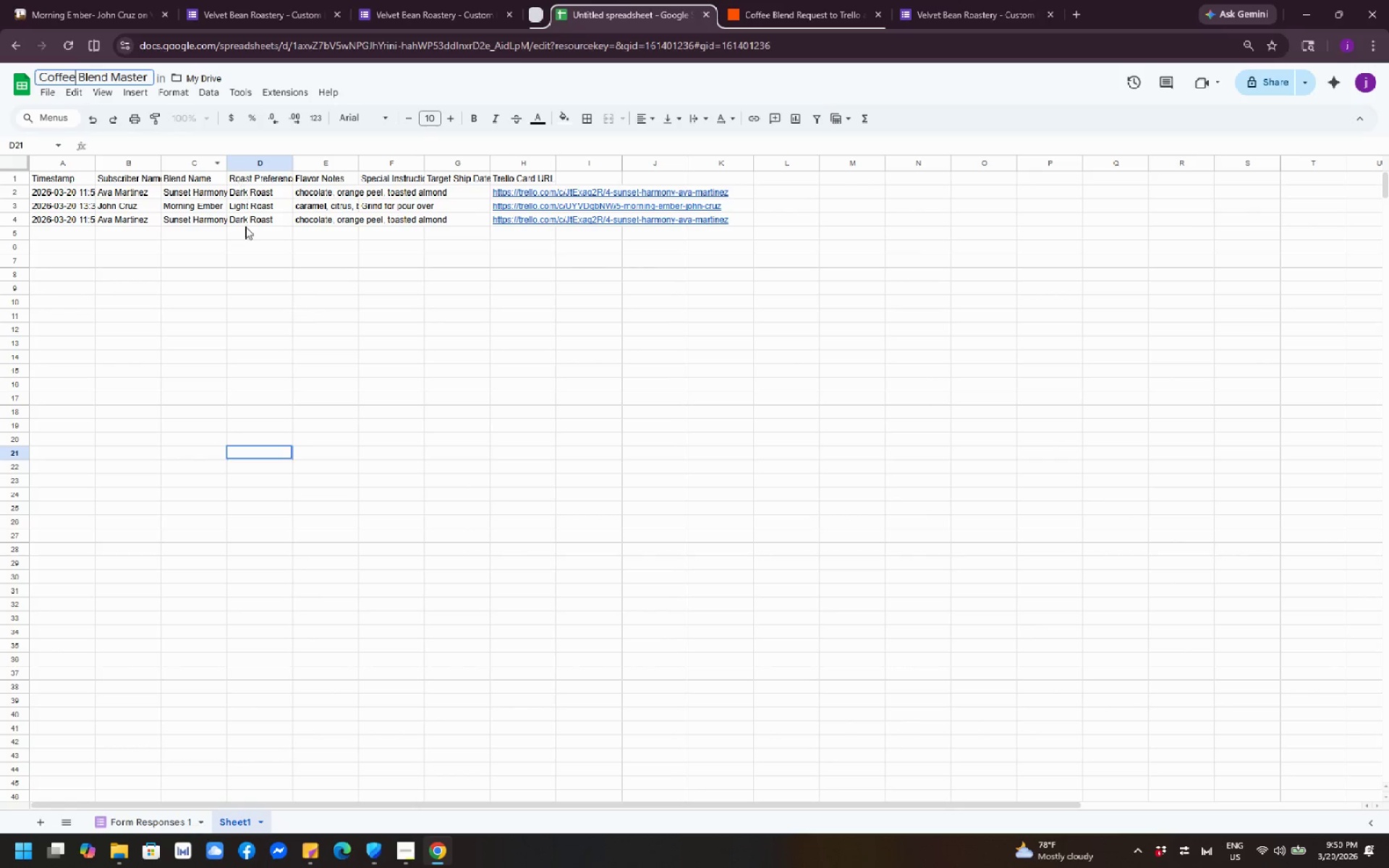 
left_click([328, 393])
 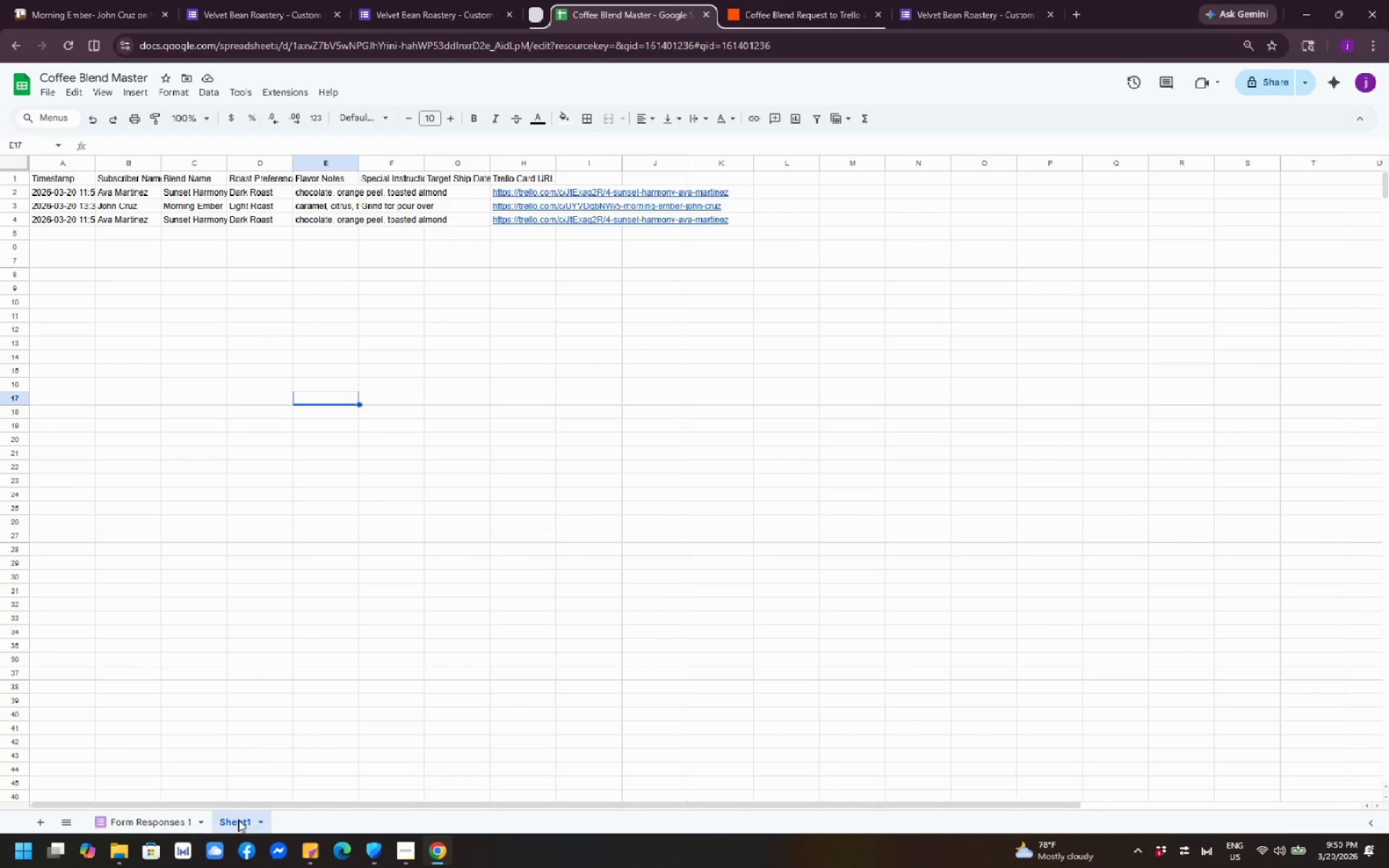 
double_click([238, 820])
 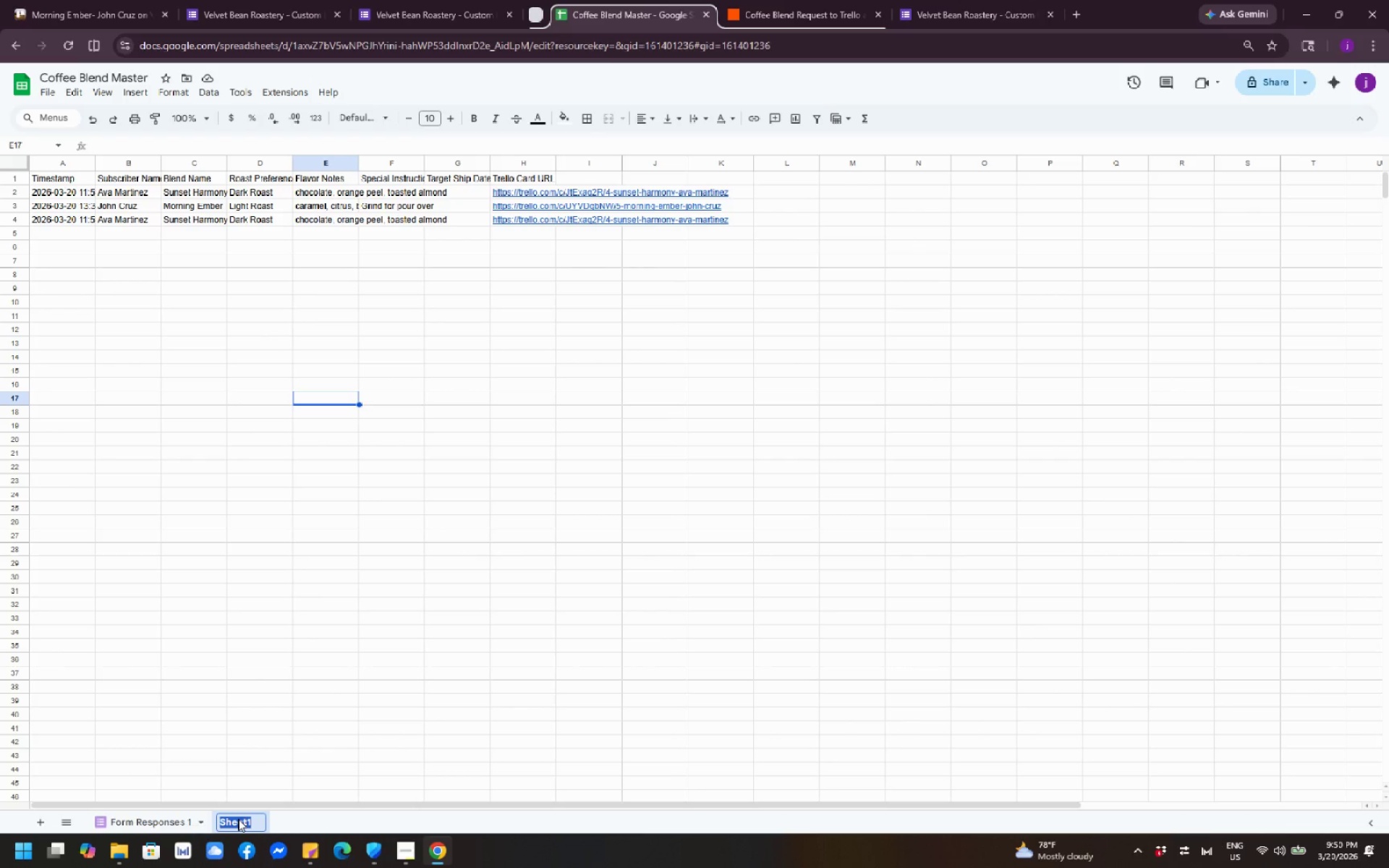 
wait(10.03)
 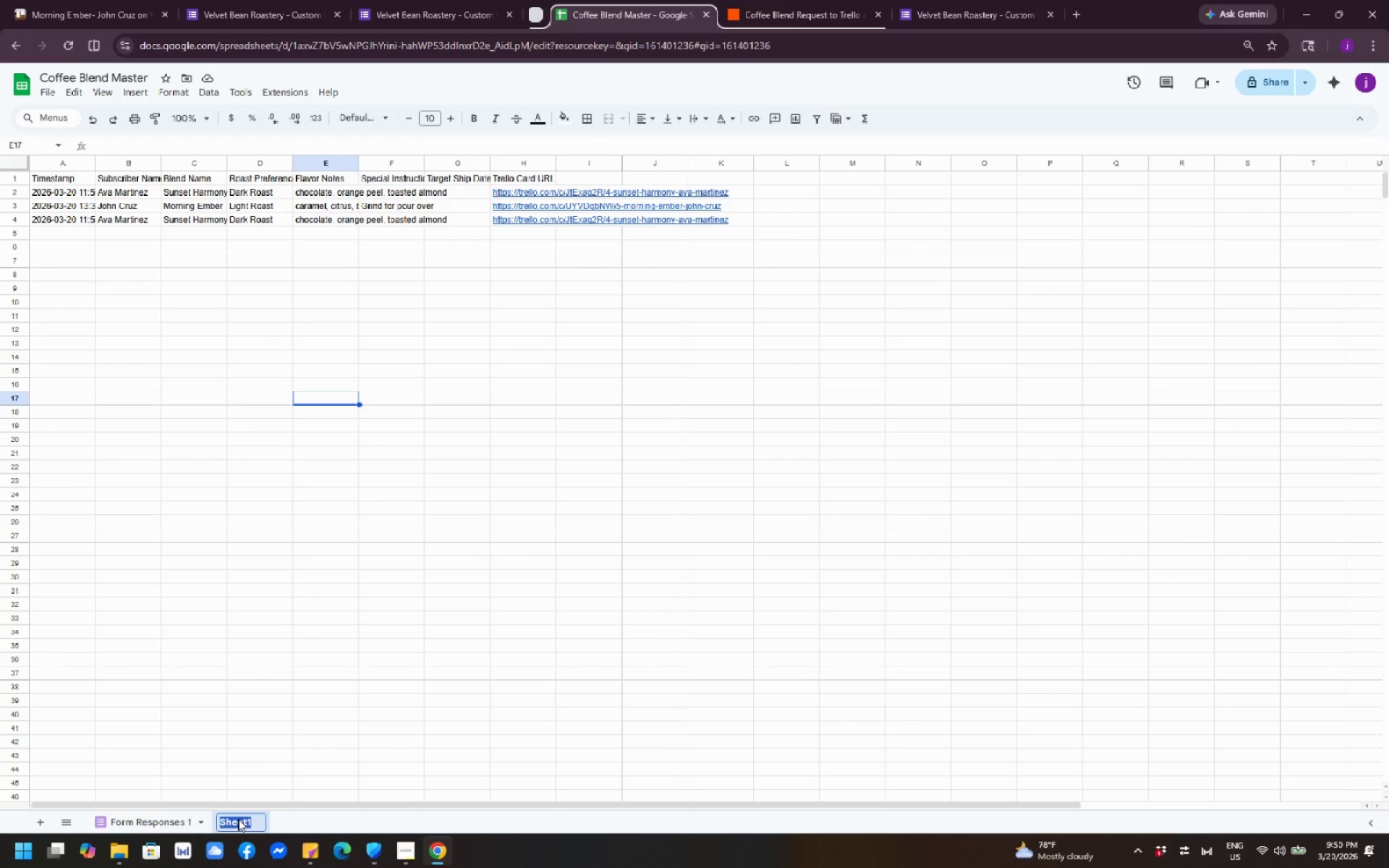 
type(Master LOG)
key(Backspace)
key(Backspace)
type(og)
 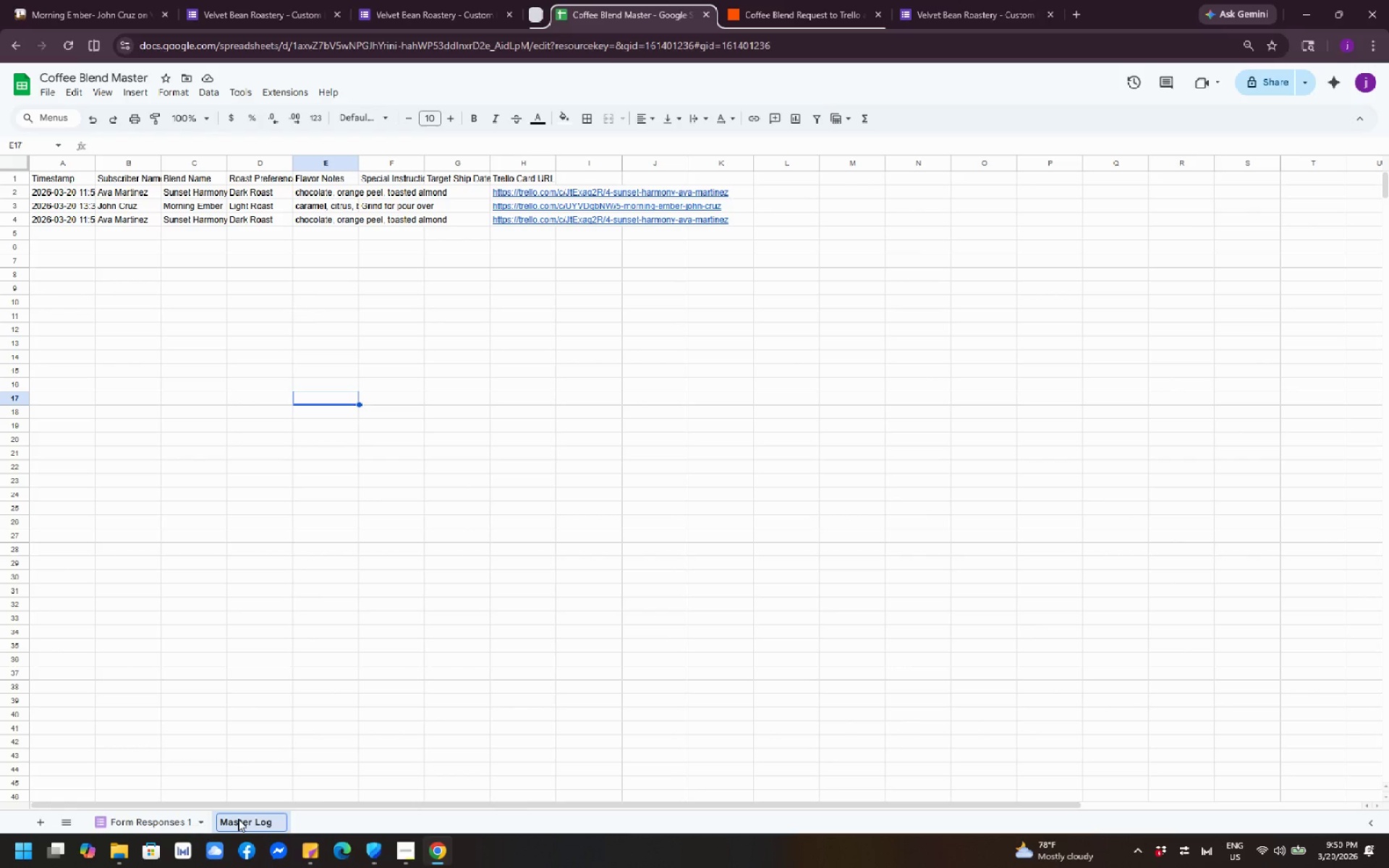 
left_click([399, 759])
 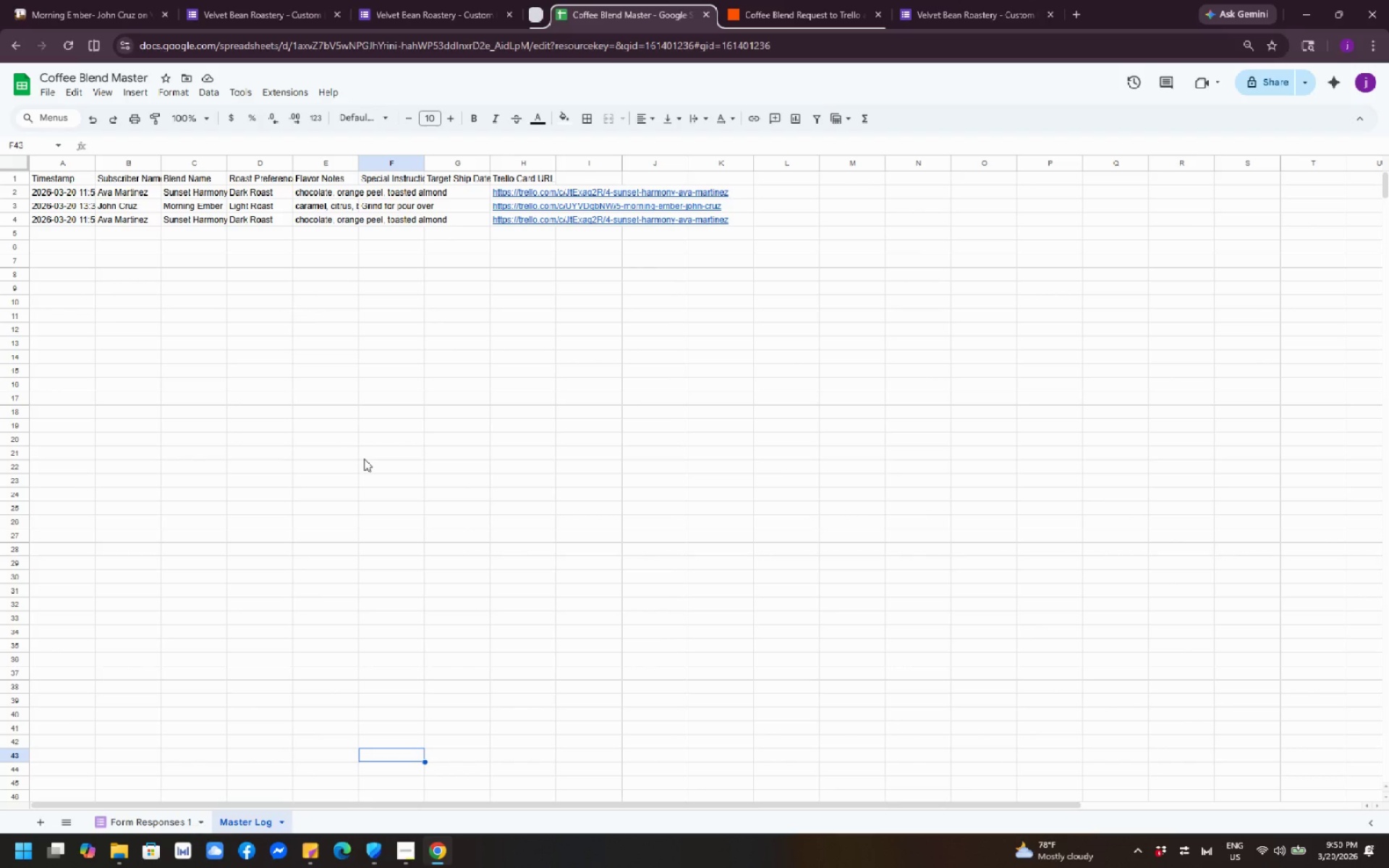 
wait(37.0)
 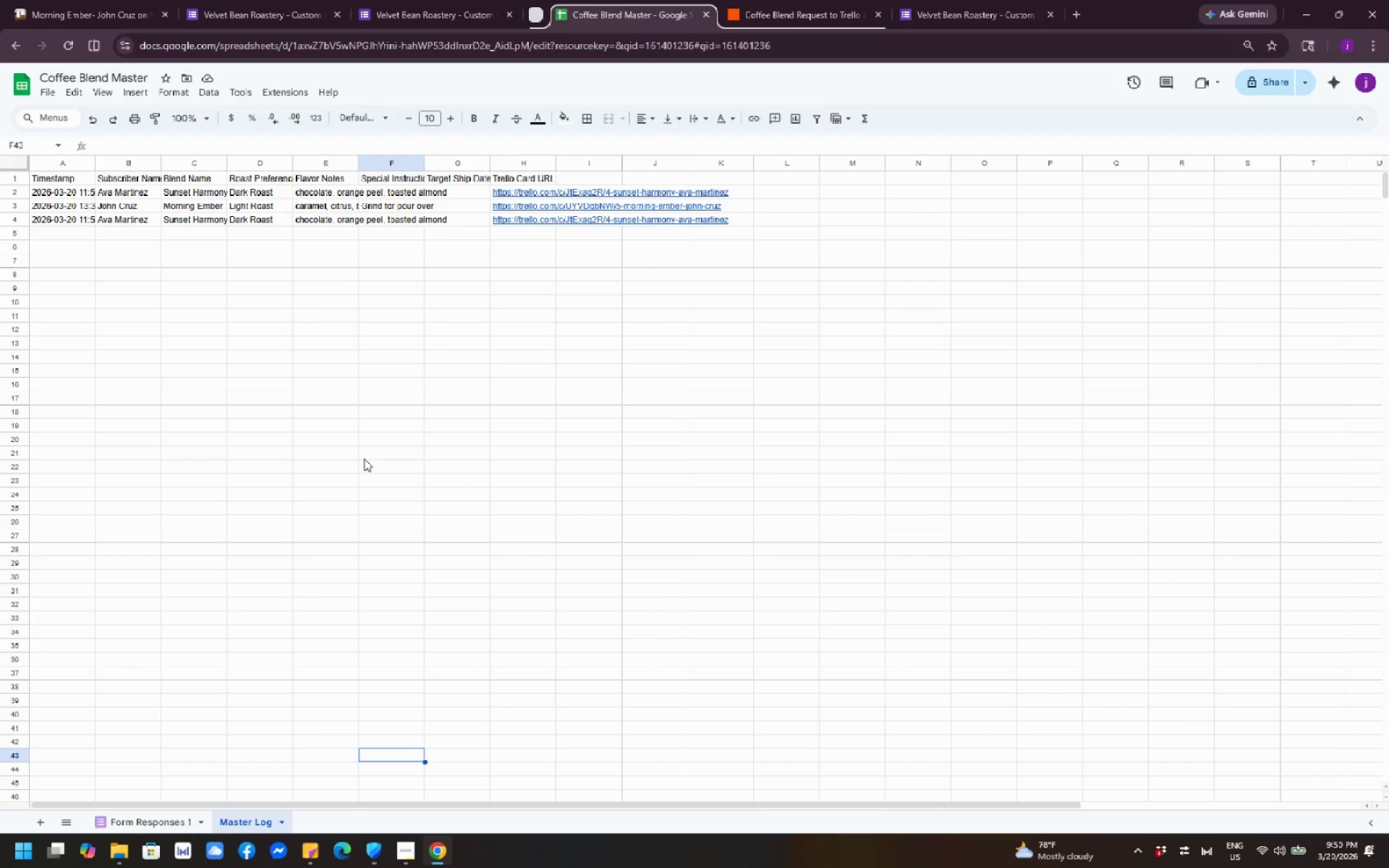 
left_click([87, 9])
 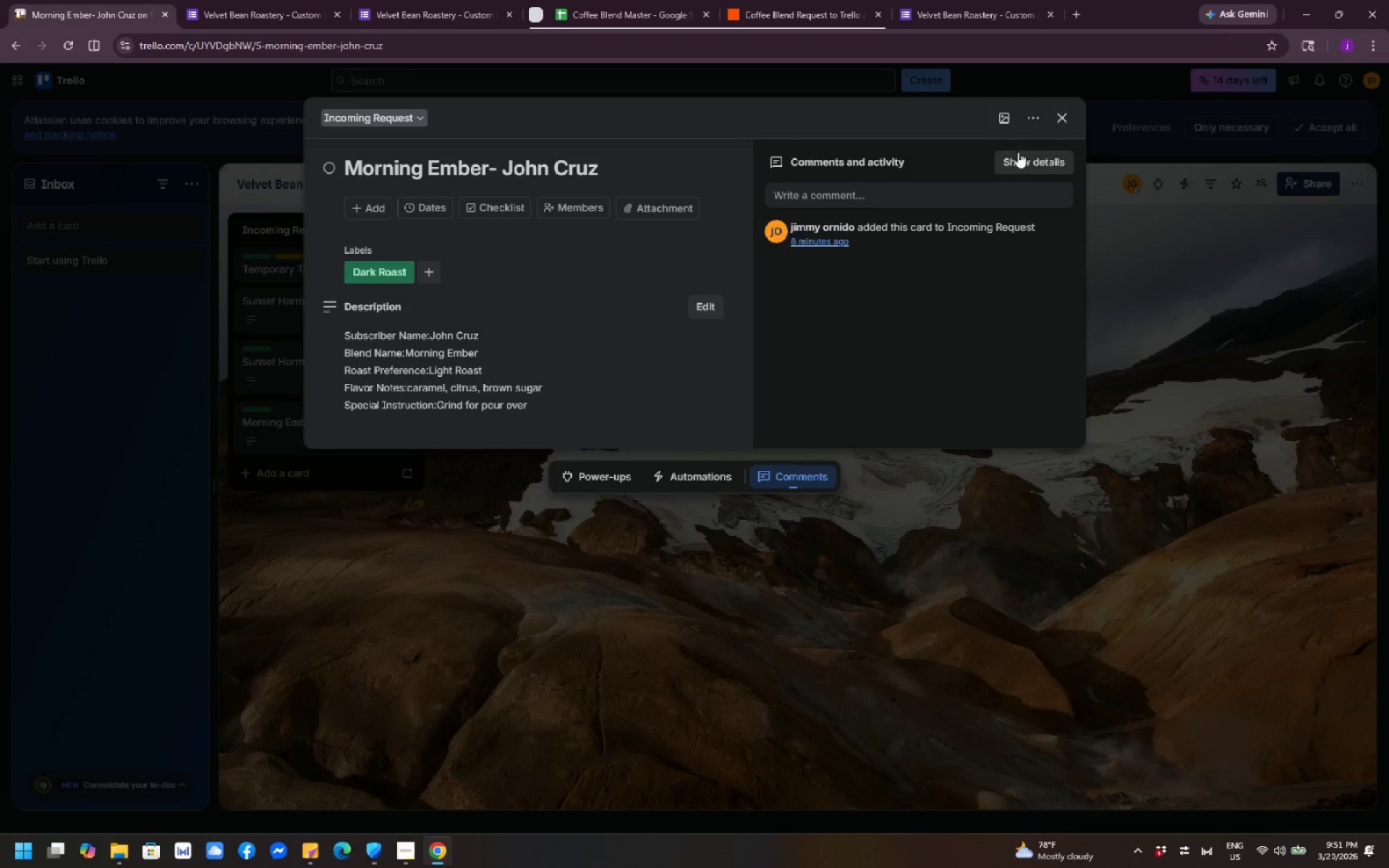 
left_click([1063, 114])
 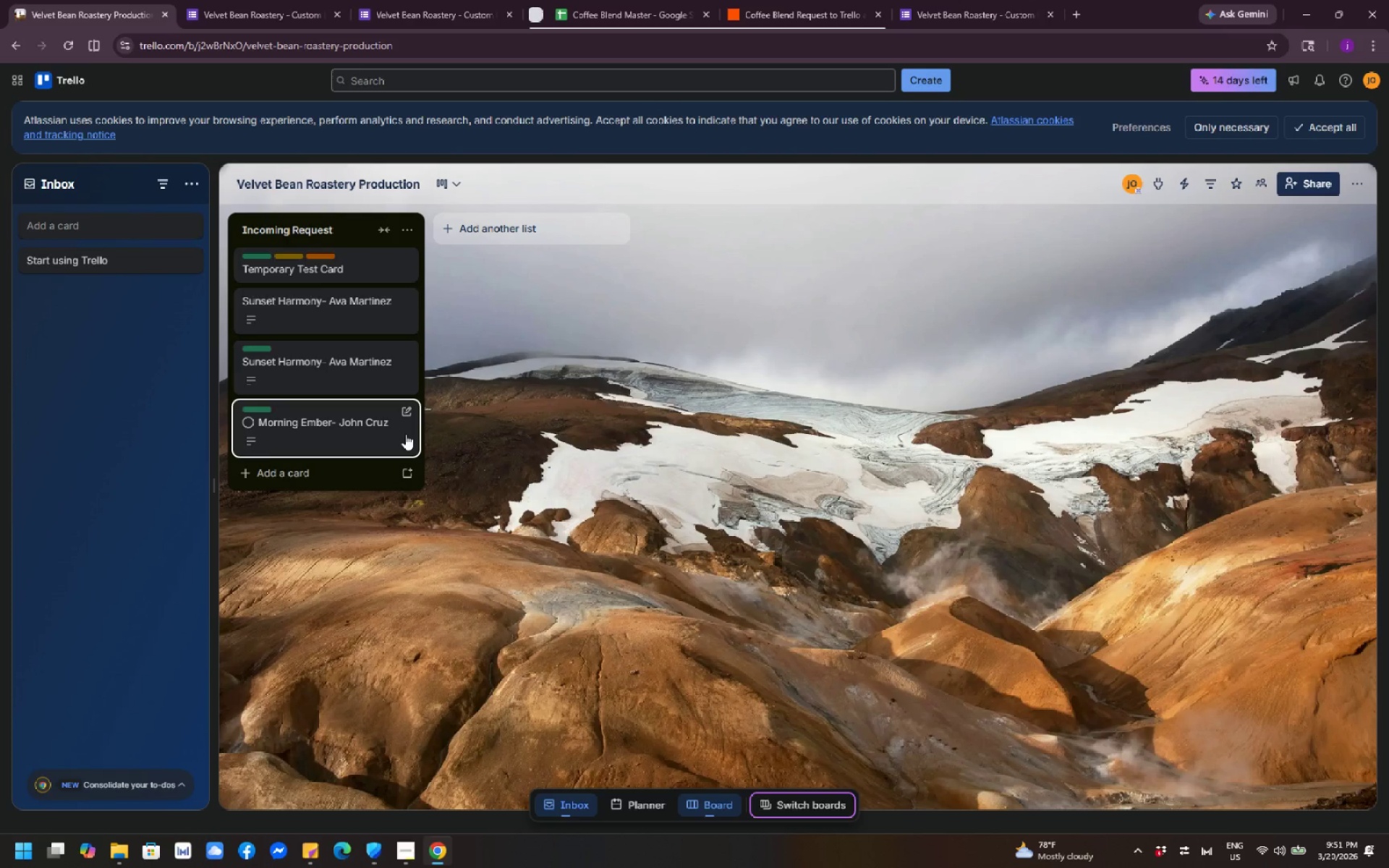 
wait(18.83)
 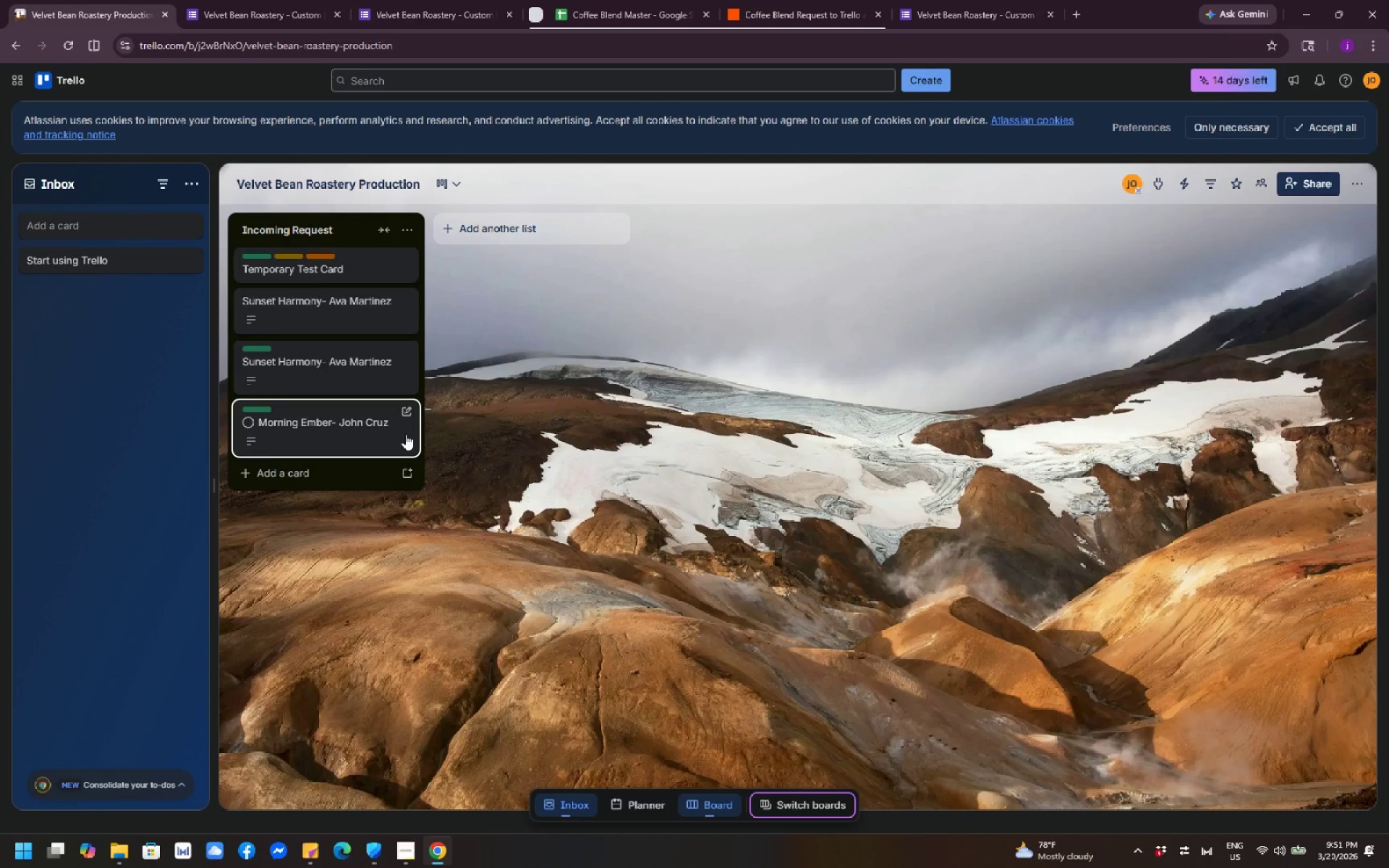 
left_click([592, 20])
 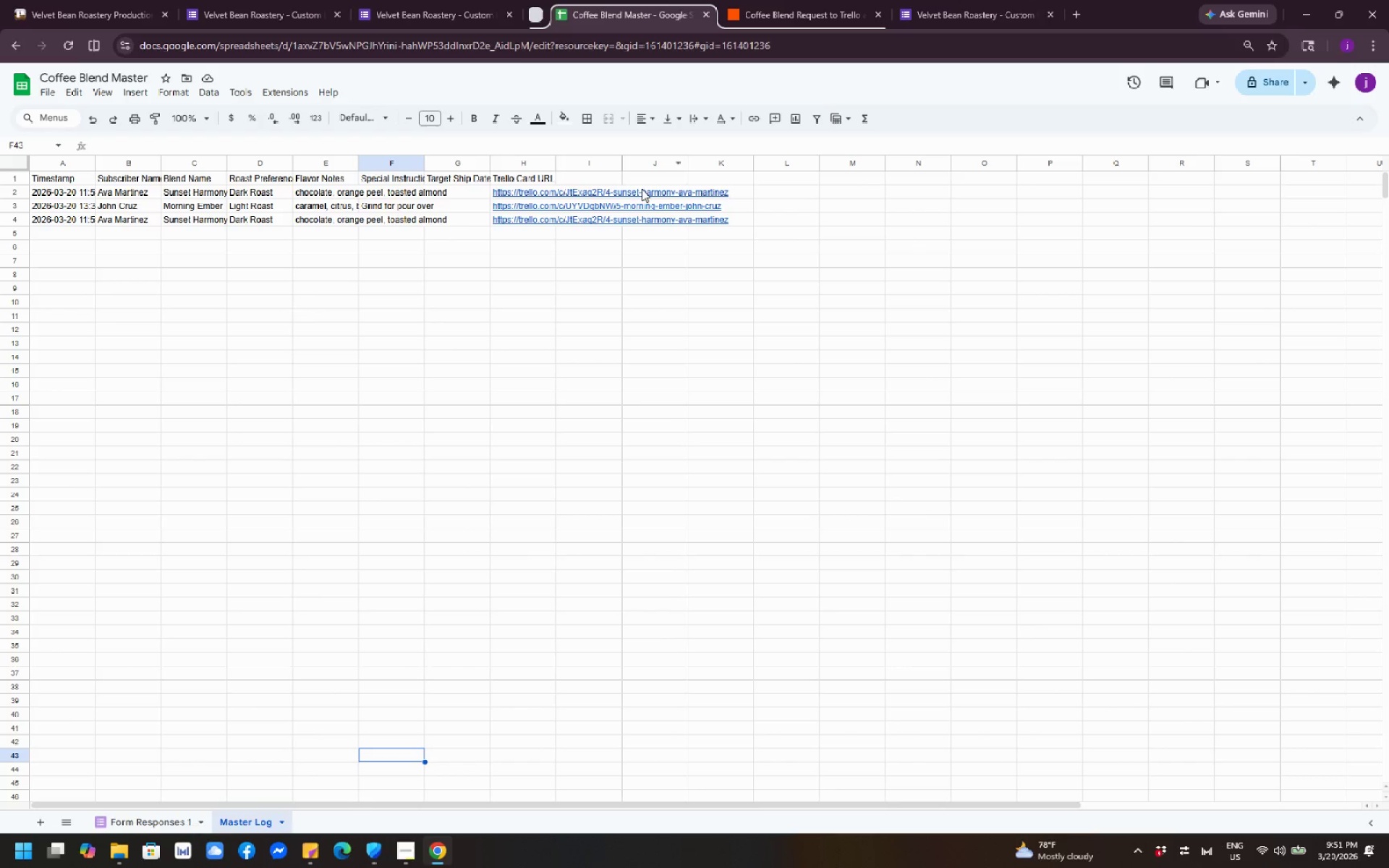 
scroll: coordinate [310, 311], scroll_direction: up, amount: 3.0
 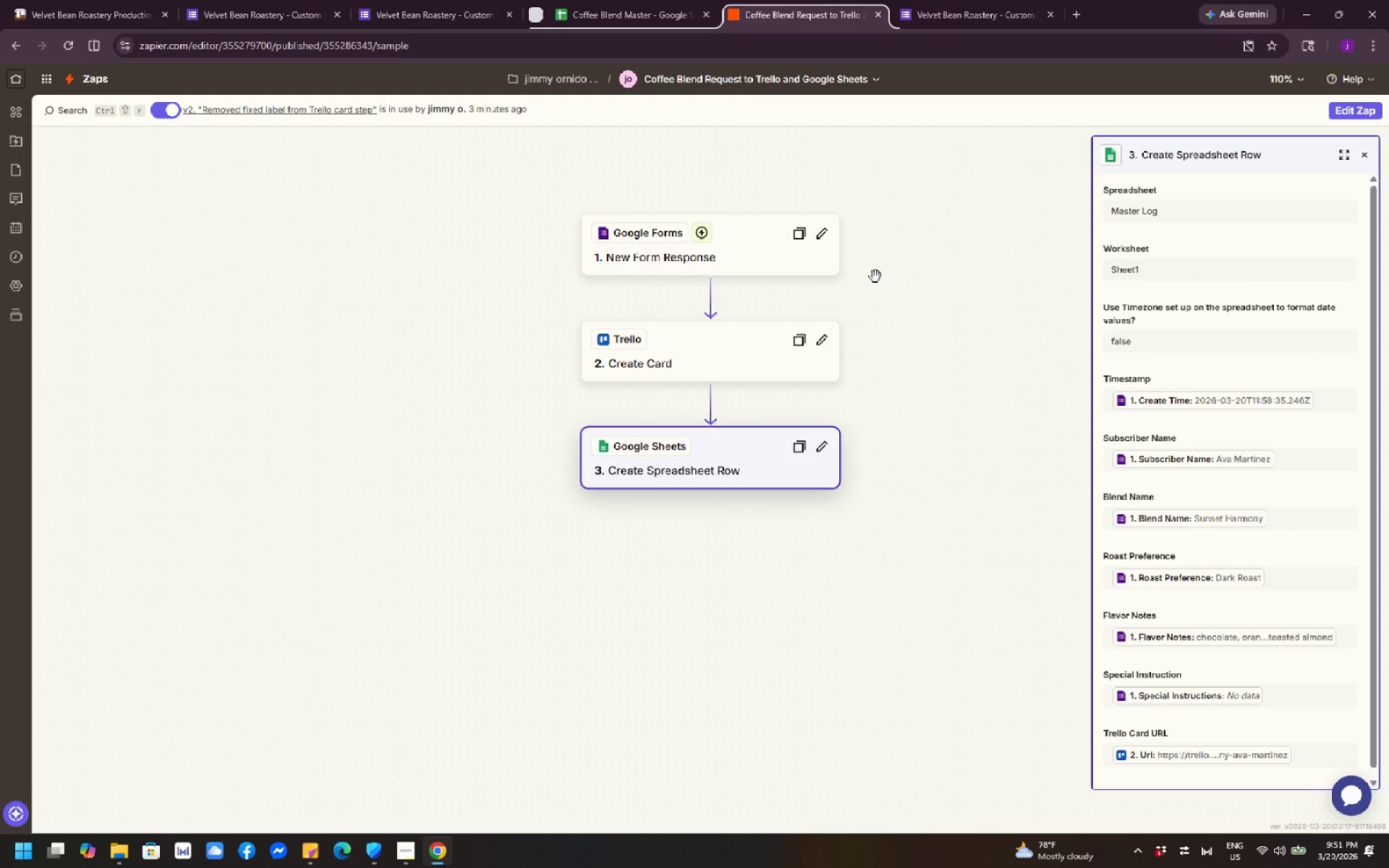 
wait(6.49)
 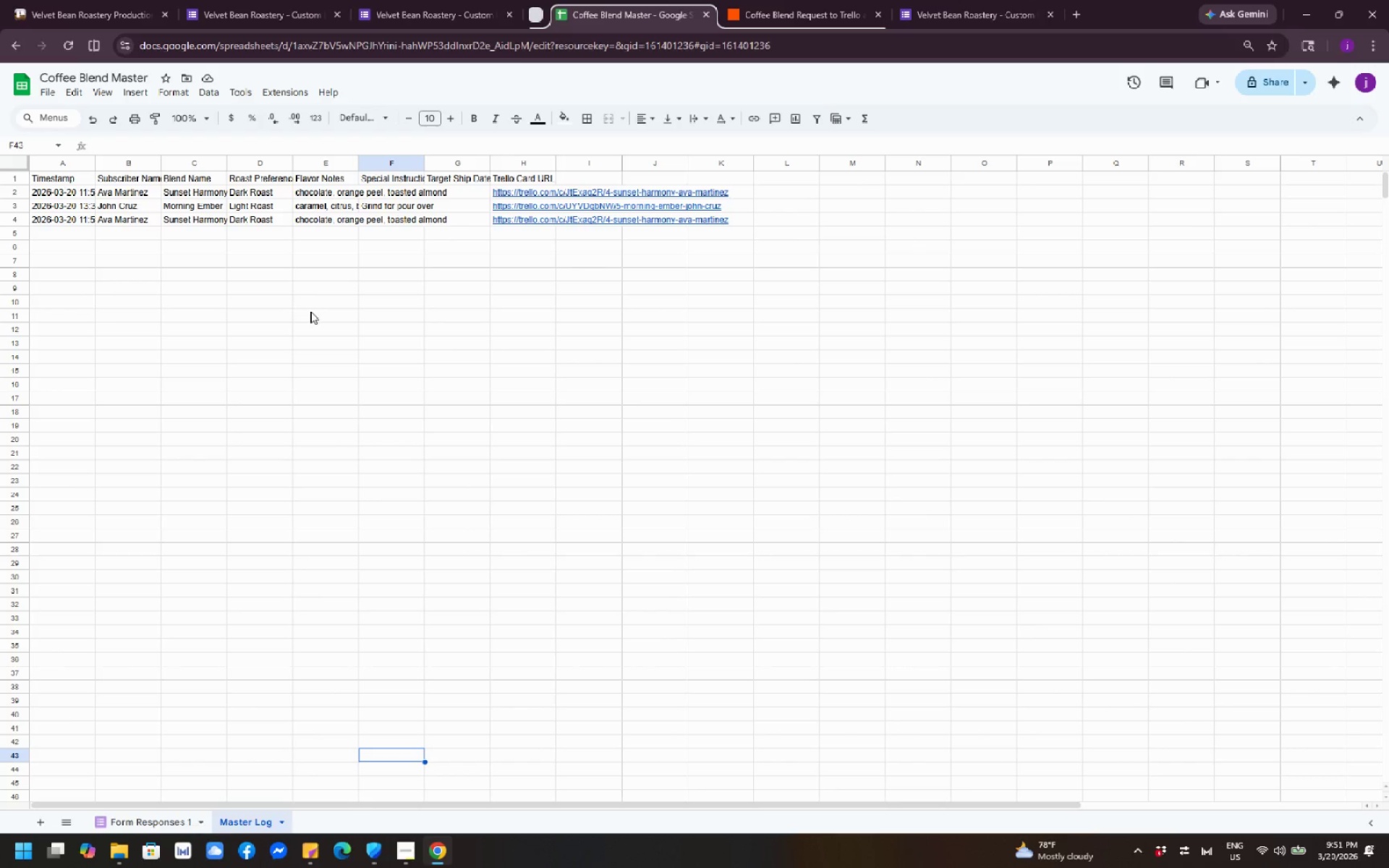 
left_click([982, 15])
 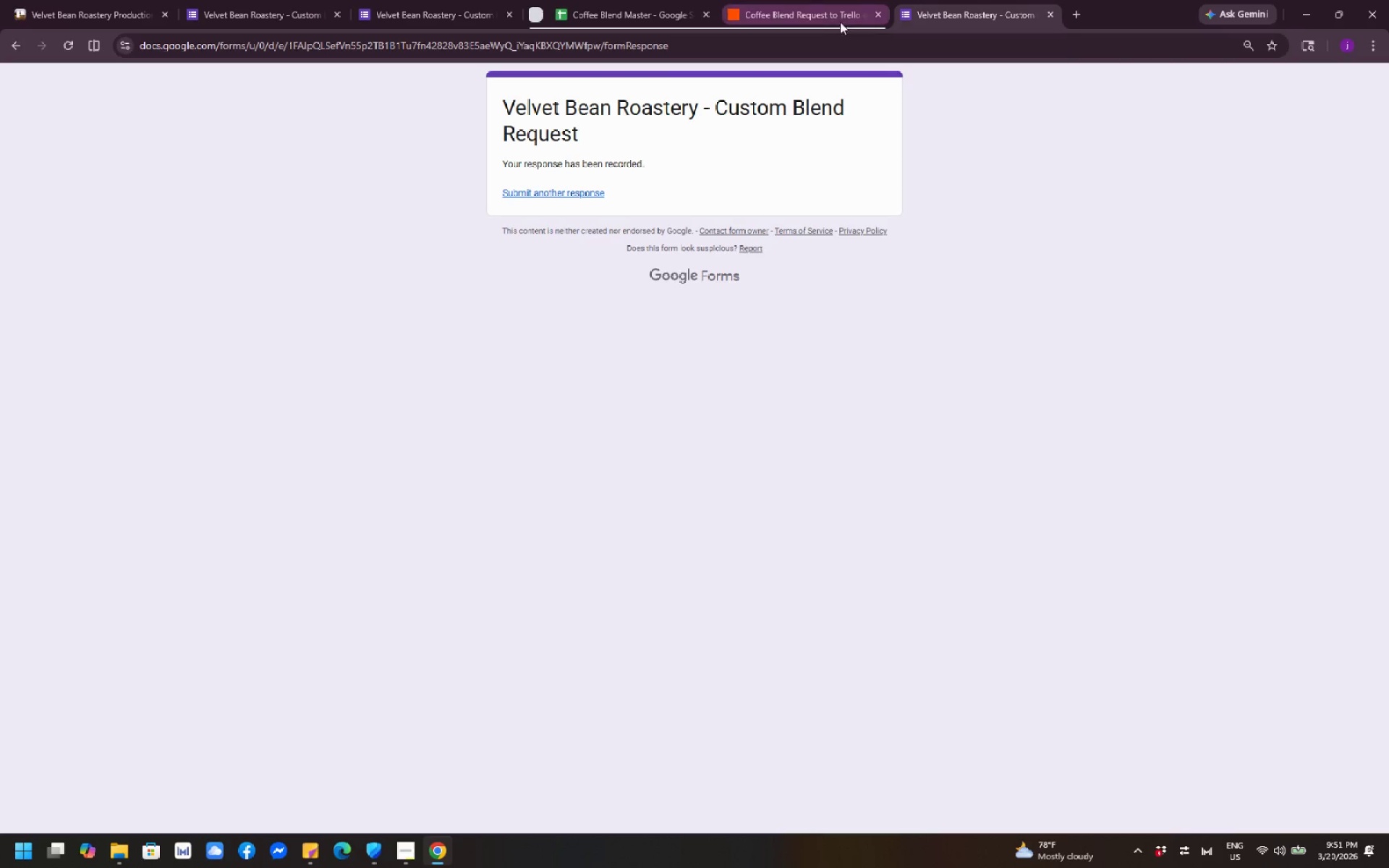 
left_click([813, 10])
 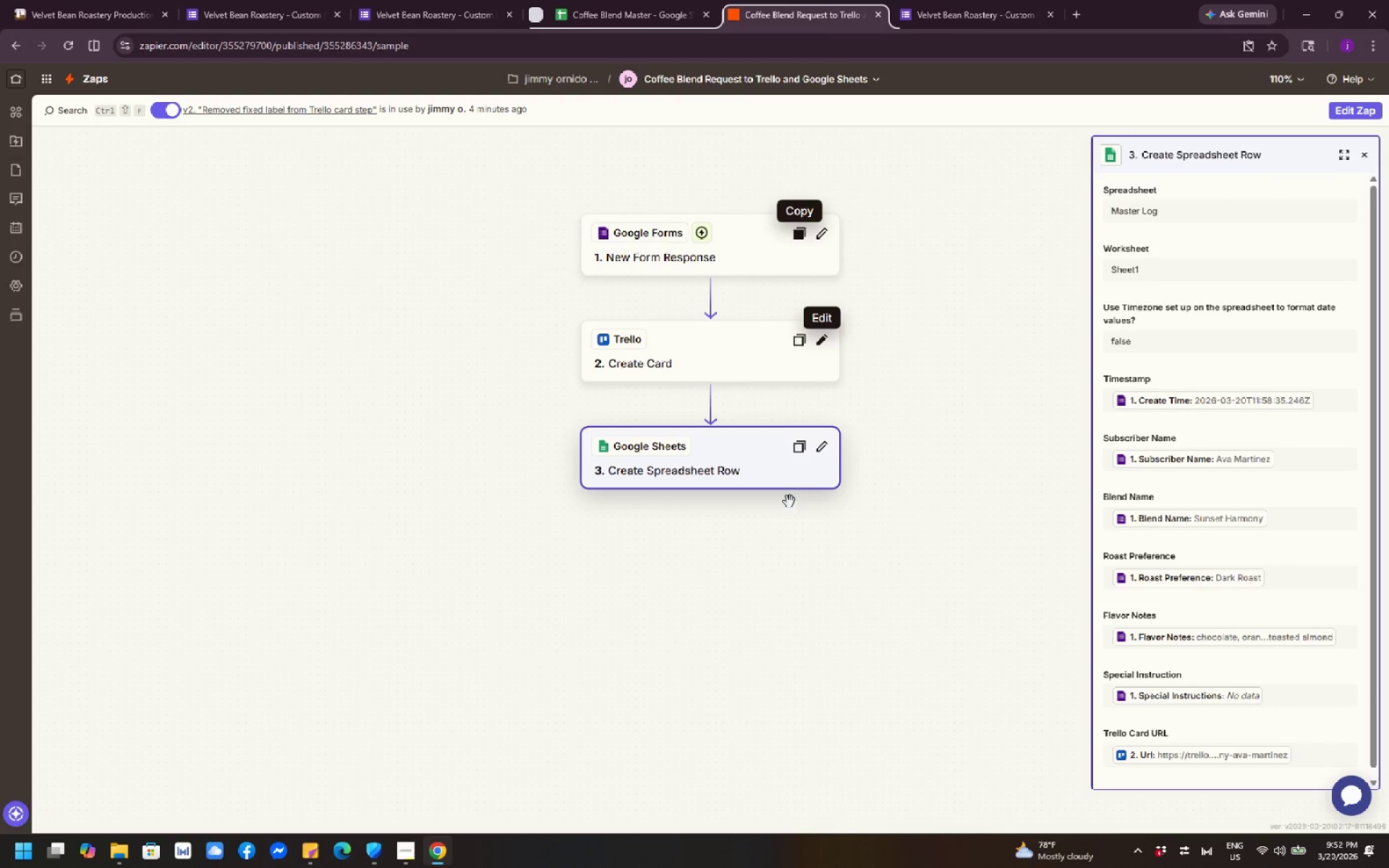 
wait(32.36)
 